 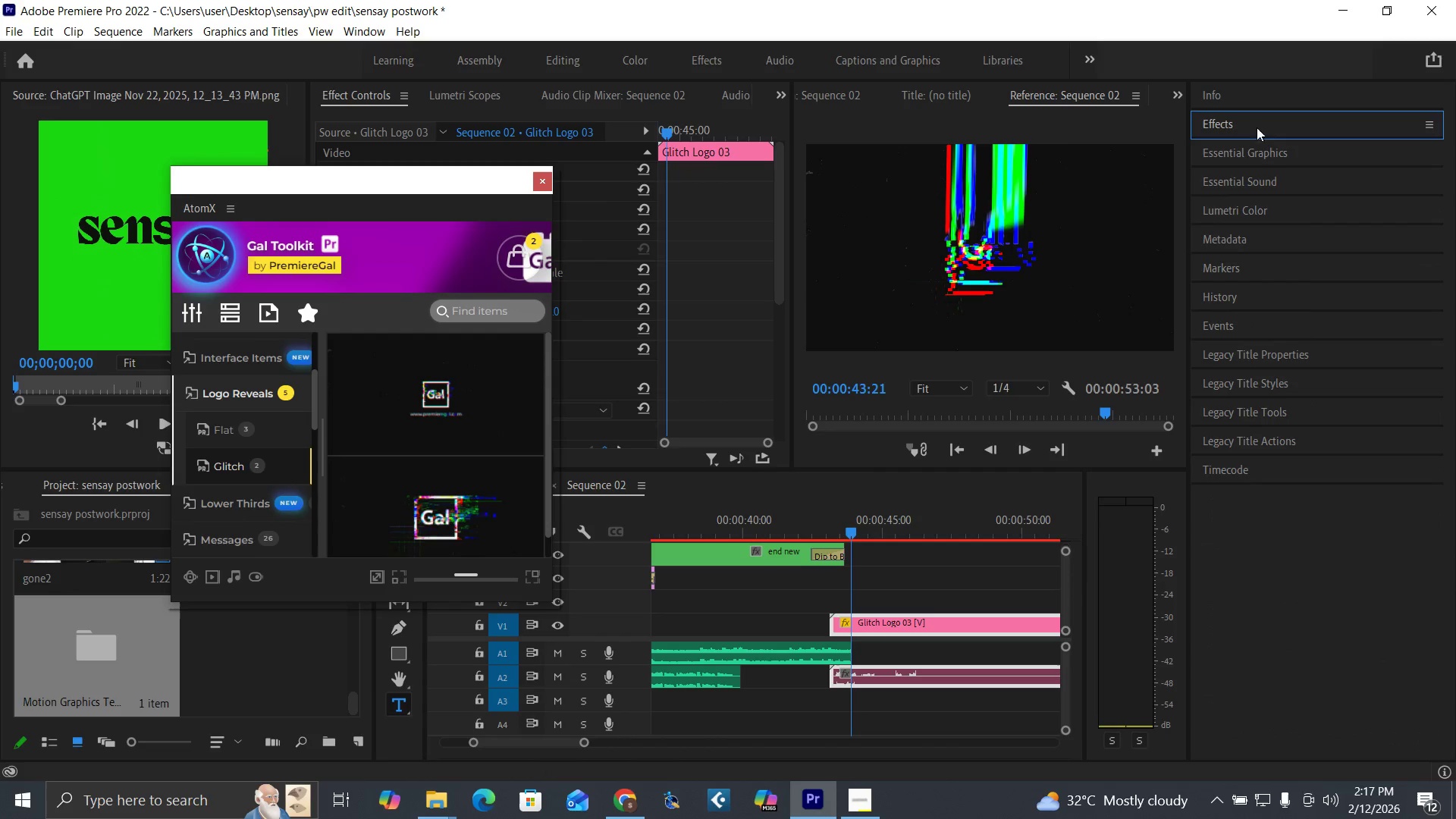 
left_click([1266, 152])
 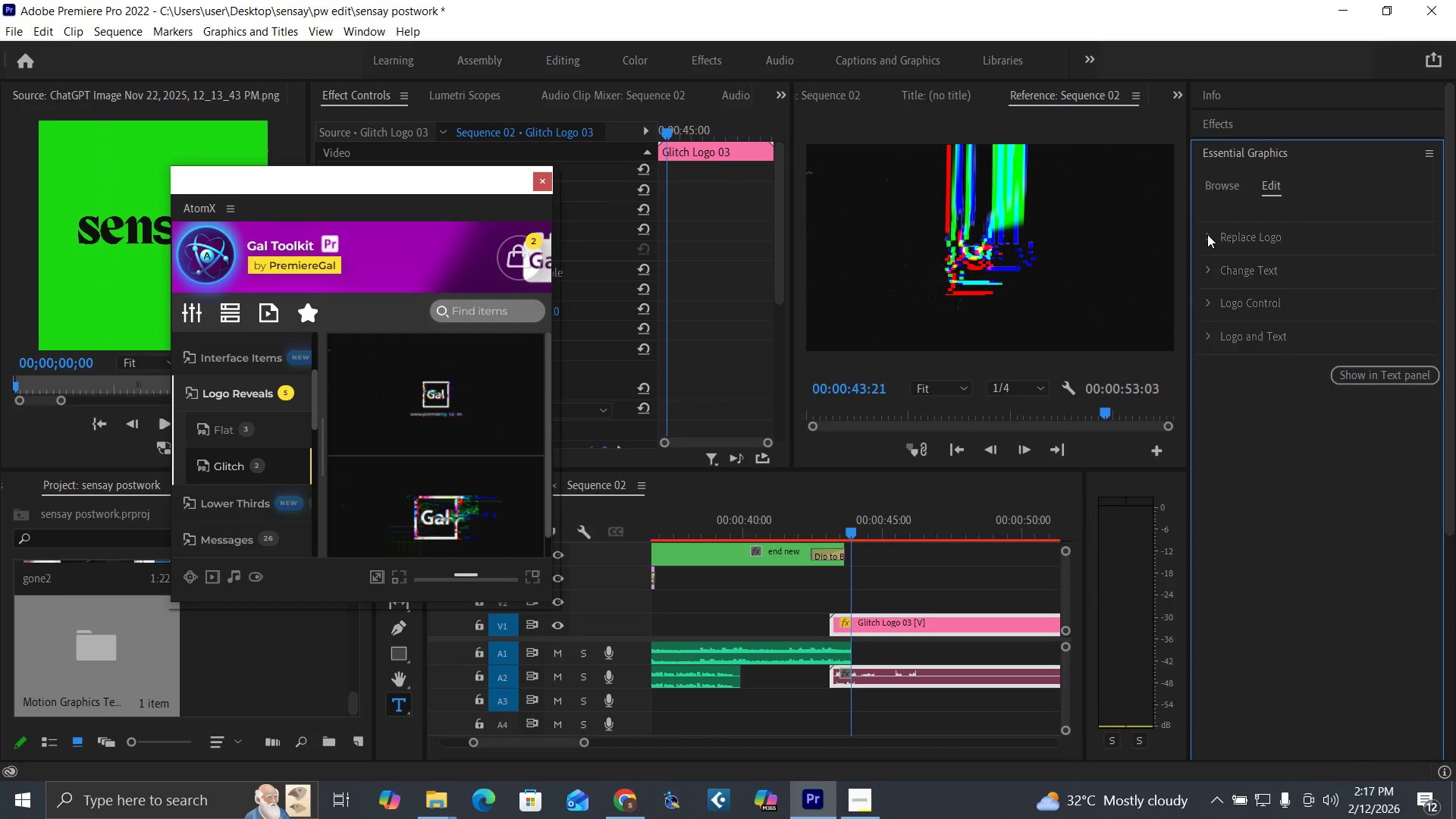 
left_click([1208, 234])
 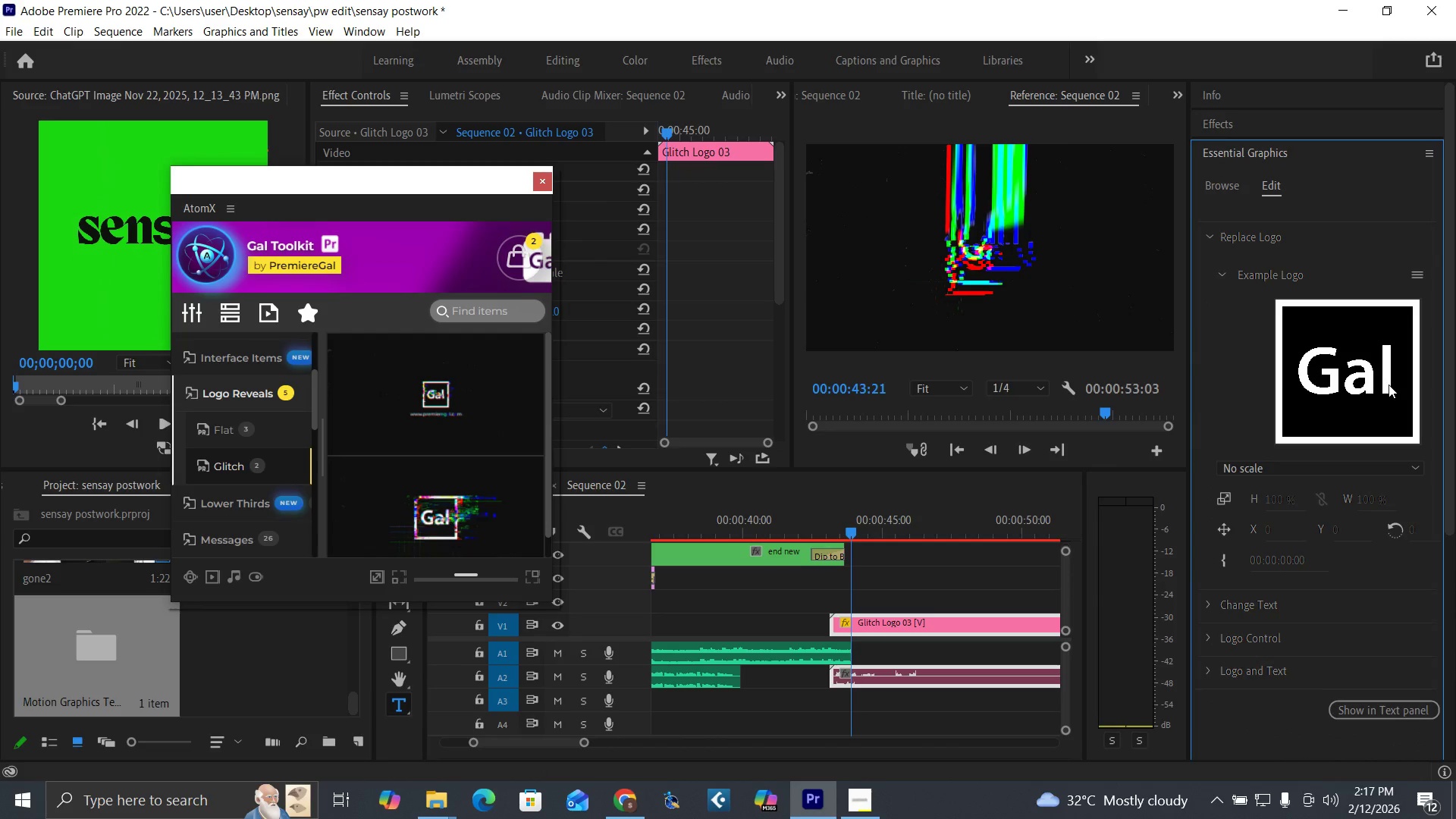 
left_click([1365, 371])
 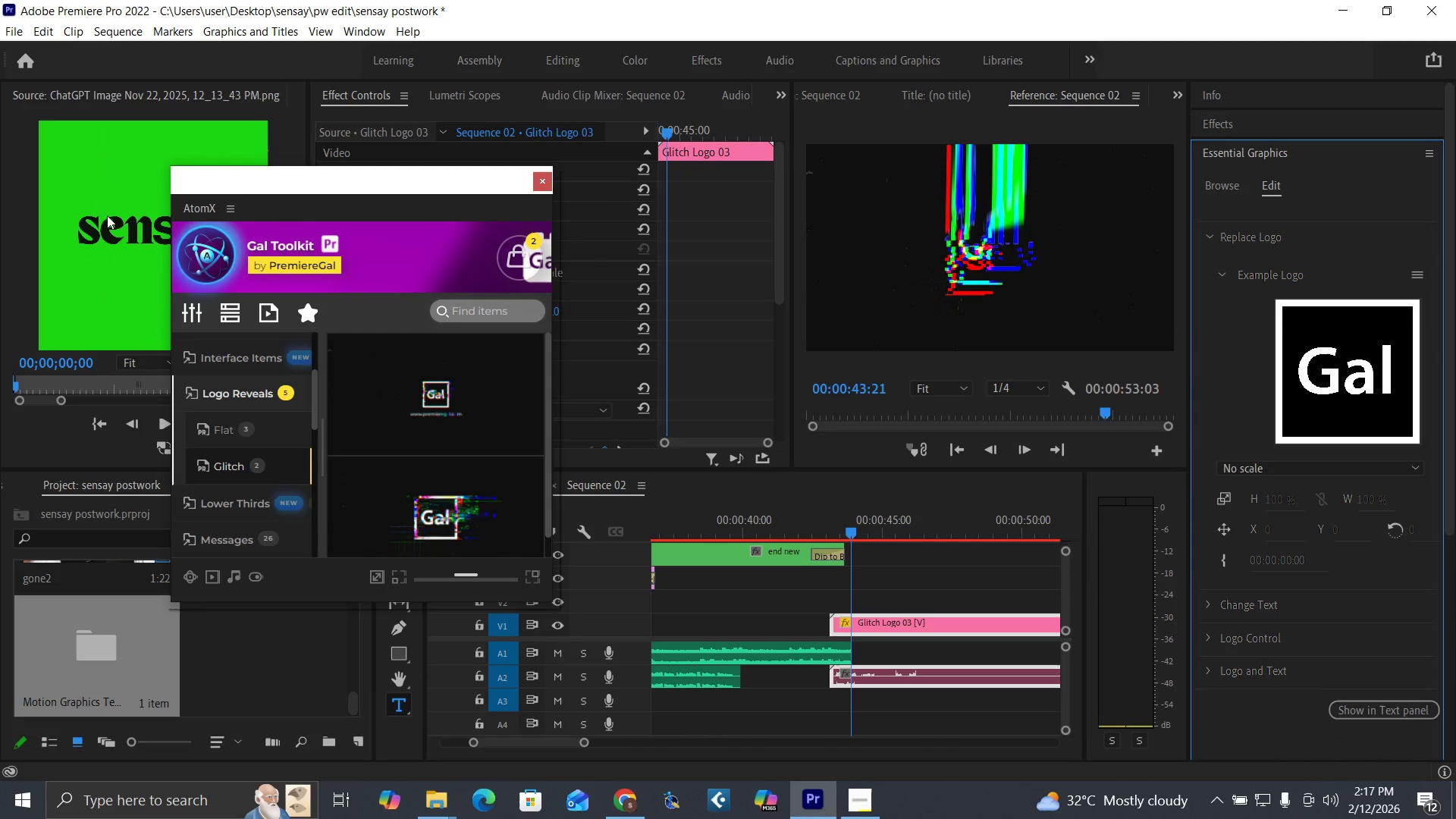 
left_click_drag(start_coordinate=[350, 176], to_coordinate=[330, 111])
 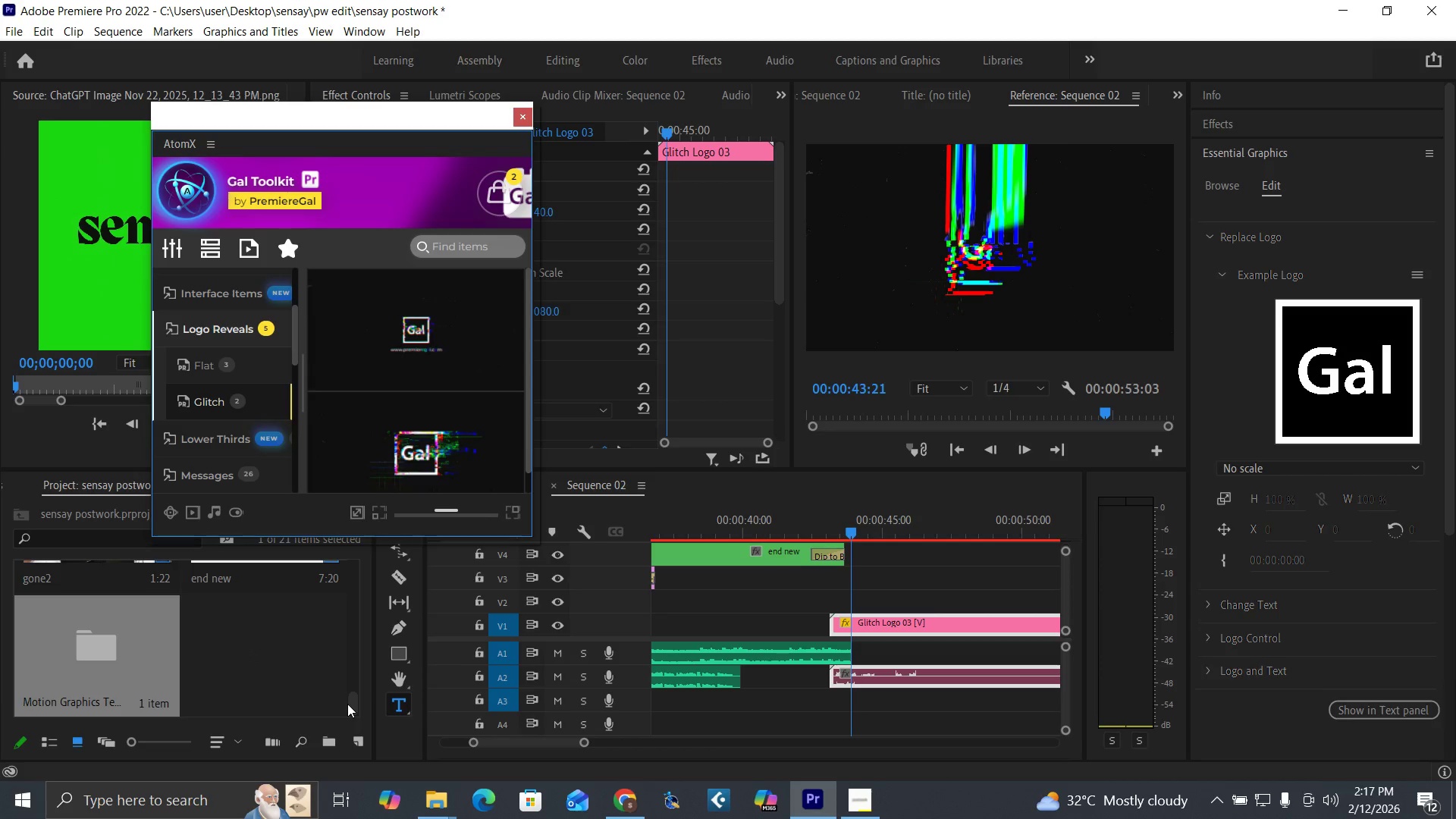 
left_click_drag(start_coordinate=[353, 705], to_coordinate=[351, 676])
 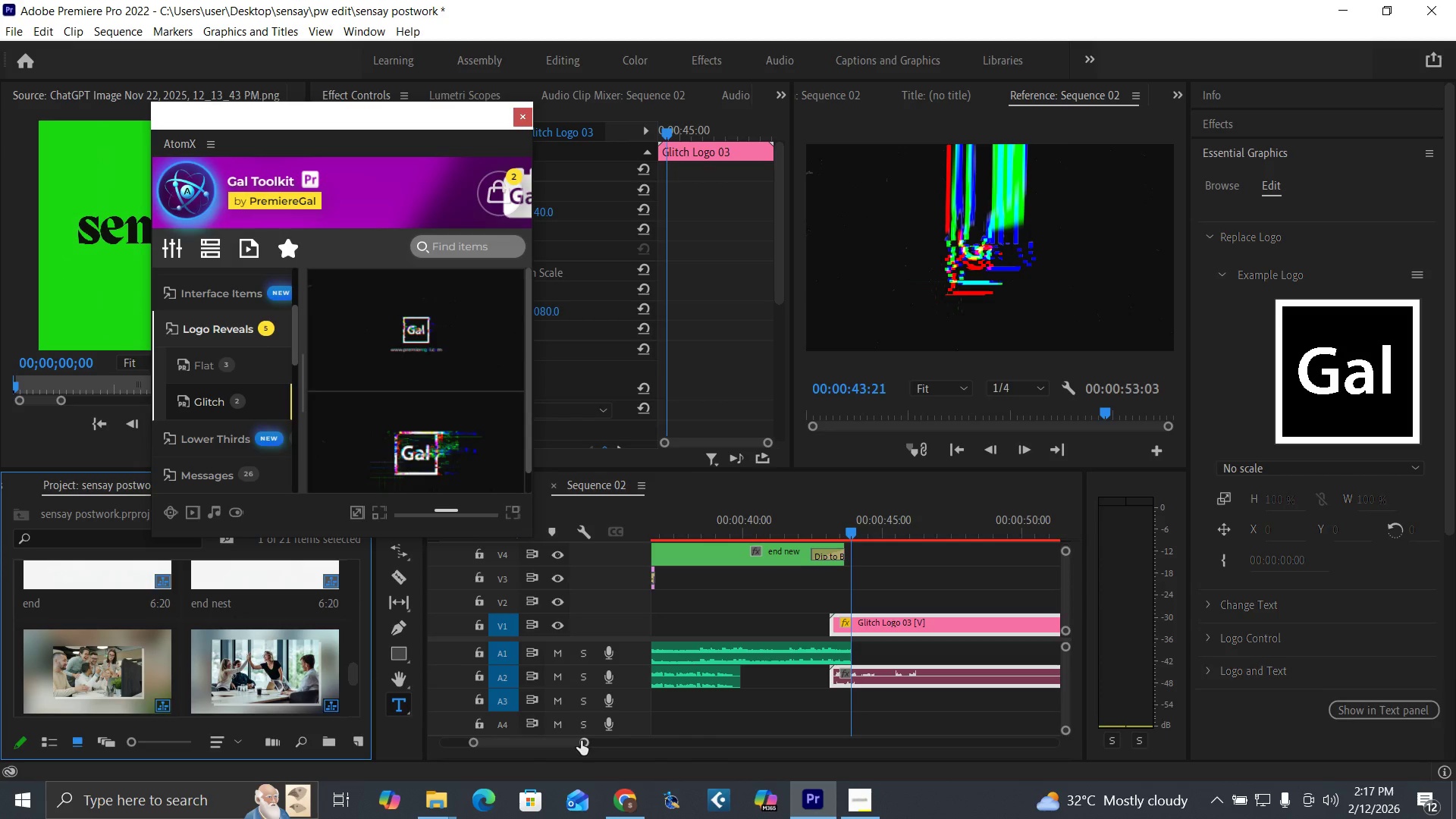 
left_click_drag(start_coordinate=[581, 741], to_coordinate=[610, 748])
 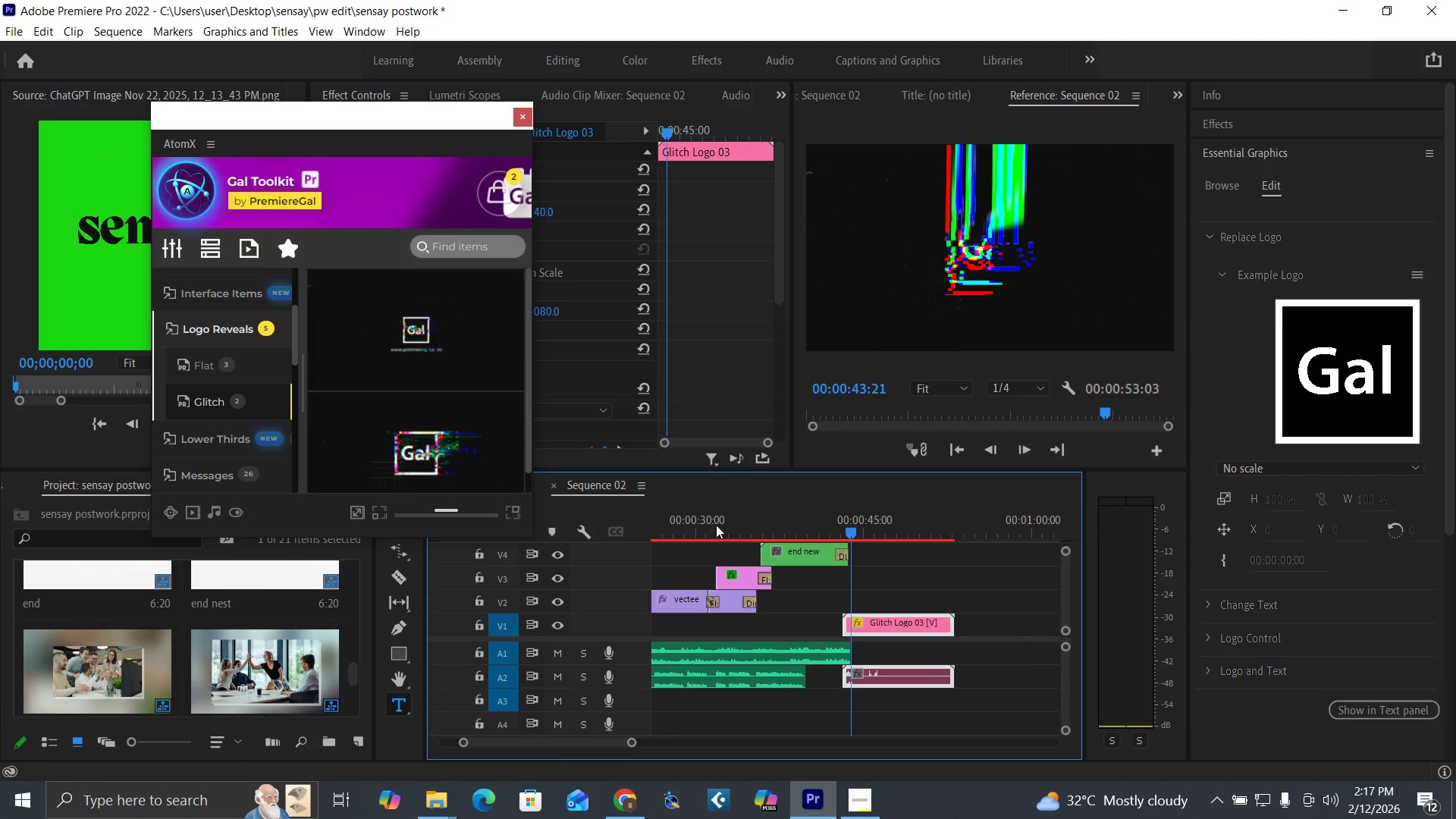 
left_click_drag(start_coordinate=[719, 519], to_coordinate=[735, 540])
 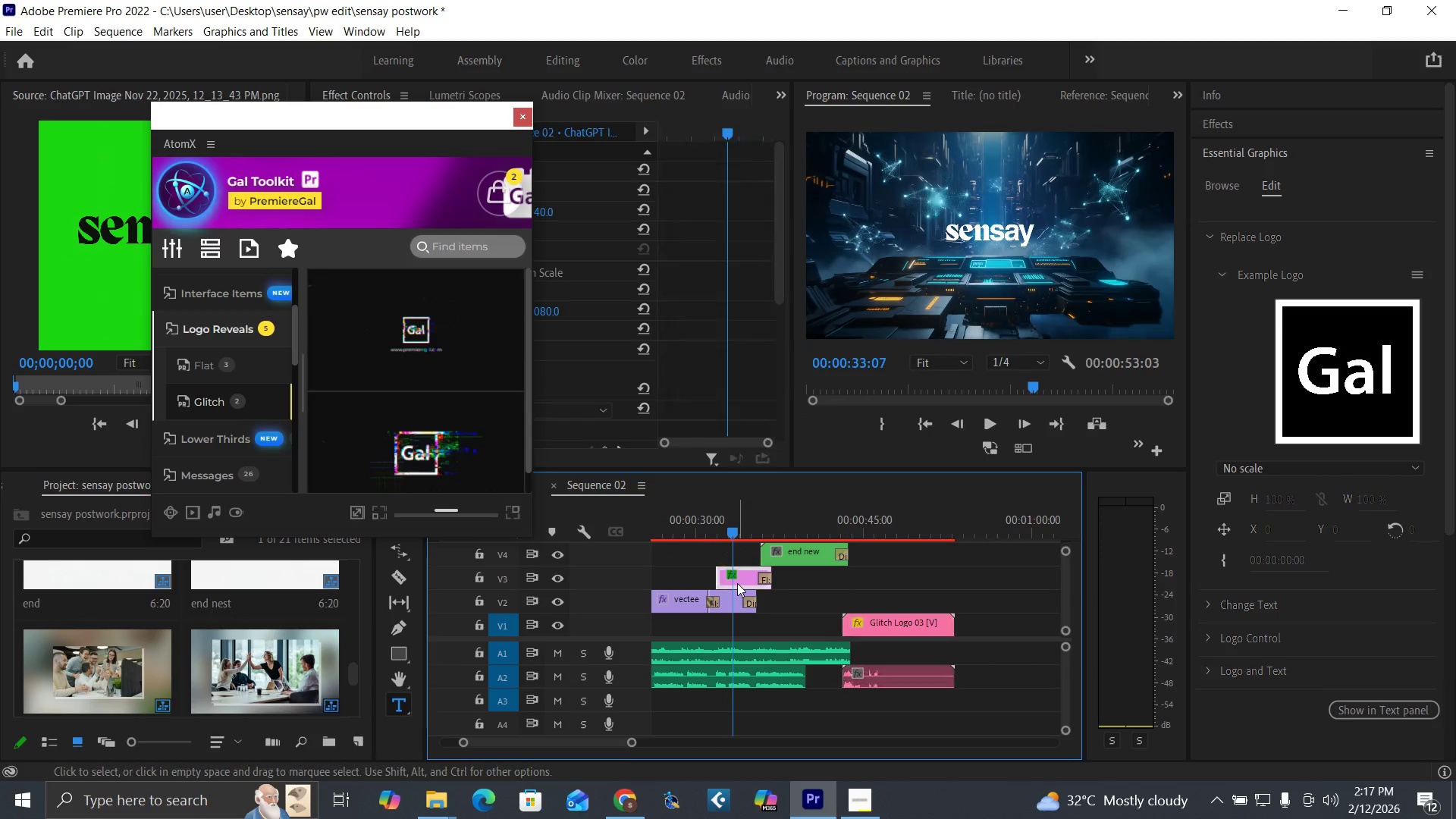 
double_click([737, 583])
 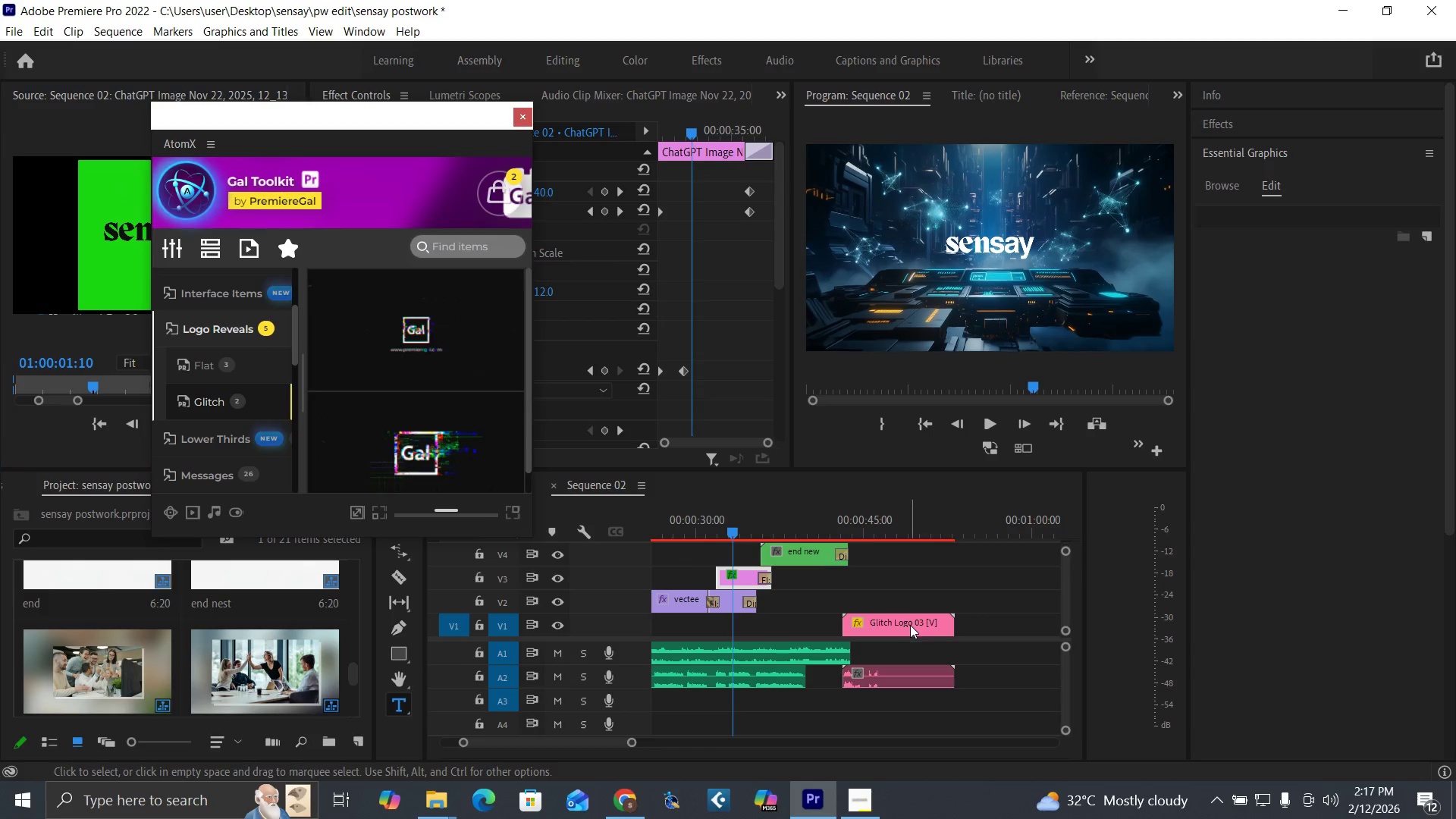 
wait(6.95)
 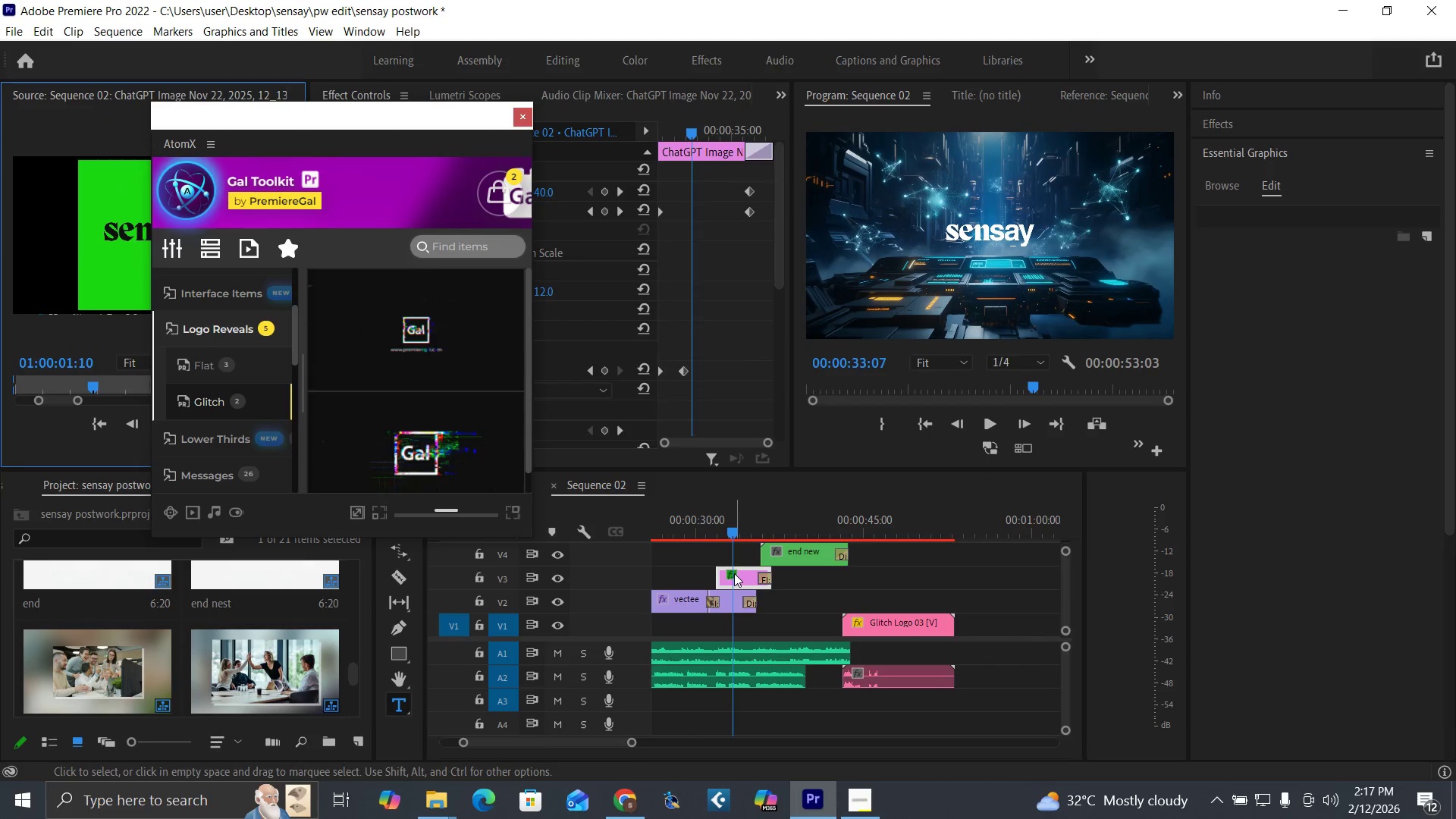 
left_click_drag(start_coordinate=[742, 577], to_coordinate=[1338, 373])
 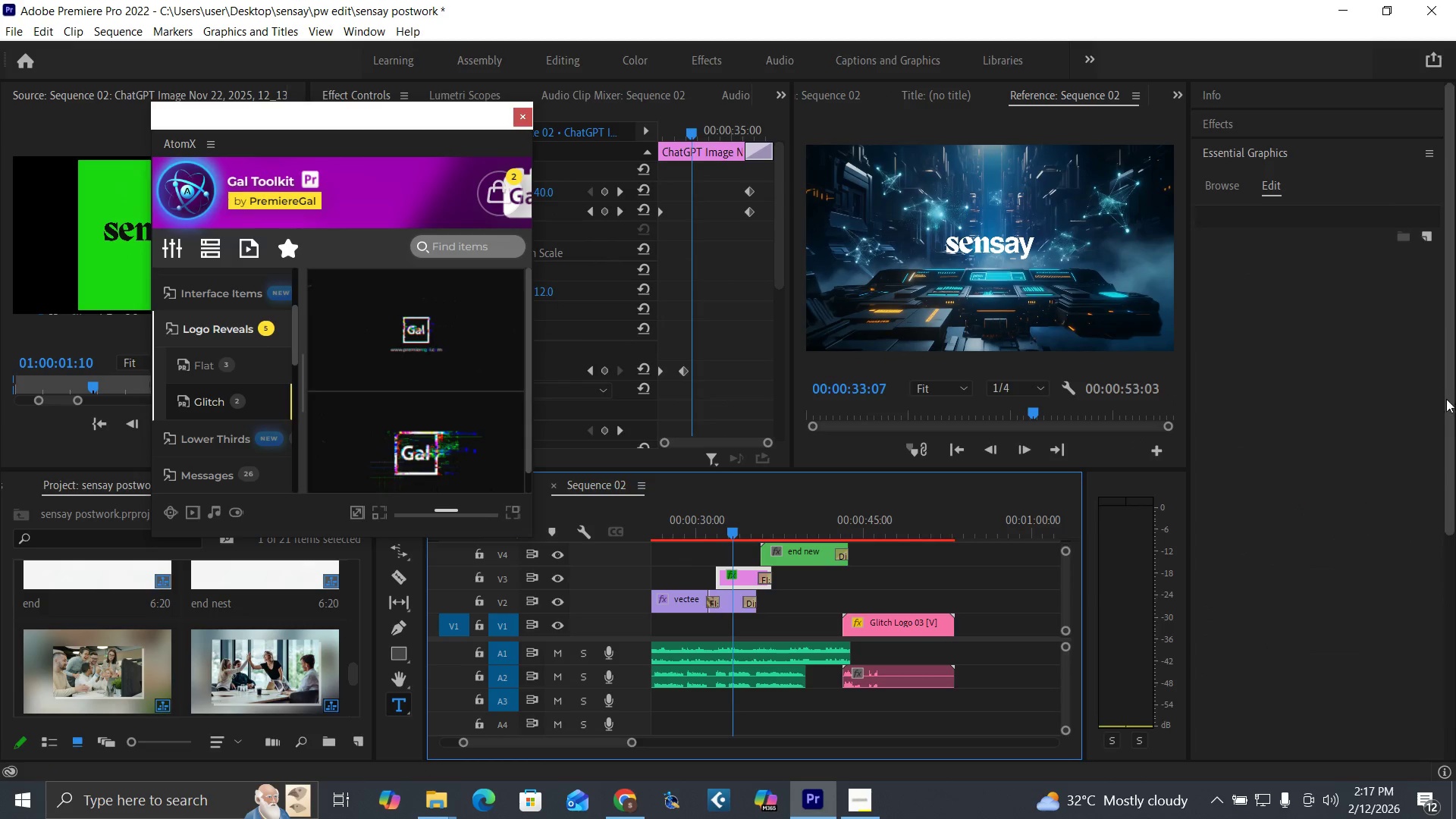 
left_click_drag(start_coordinate=[1452, 406], to_coordinate=[1449, 311])
 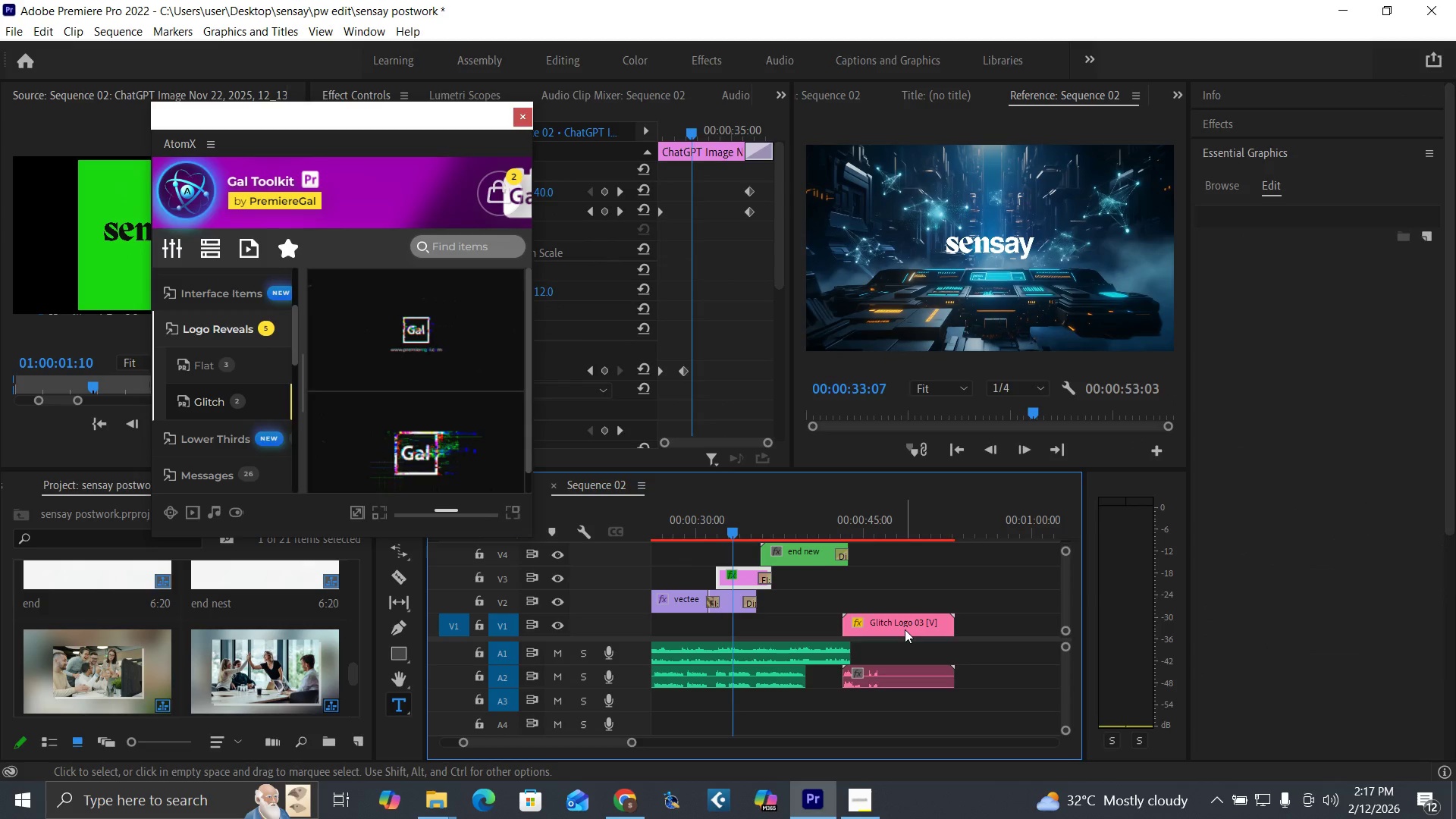 
left_click([905, 629])
 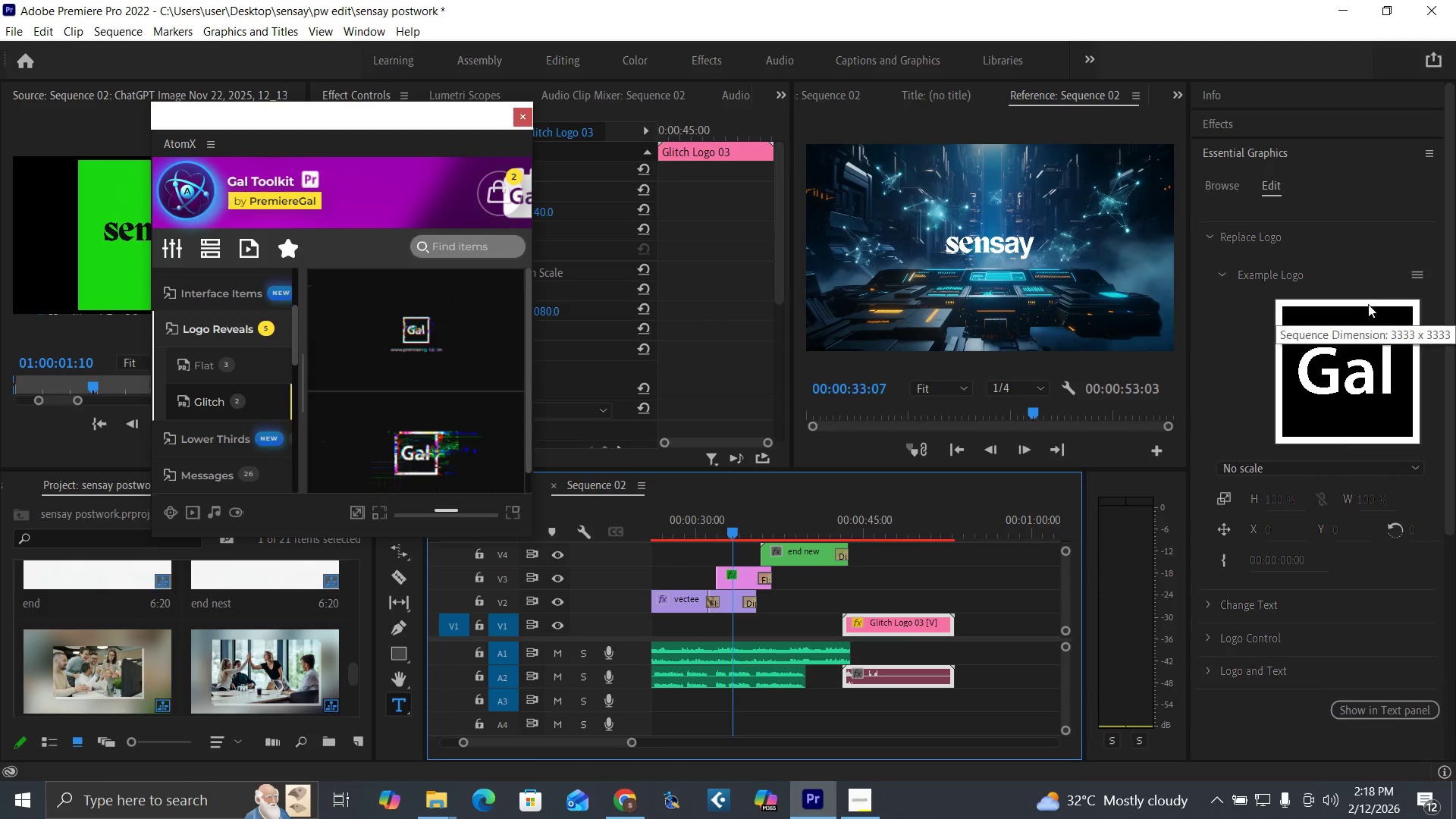 
left_click([1415, 277])
 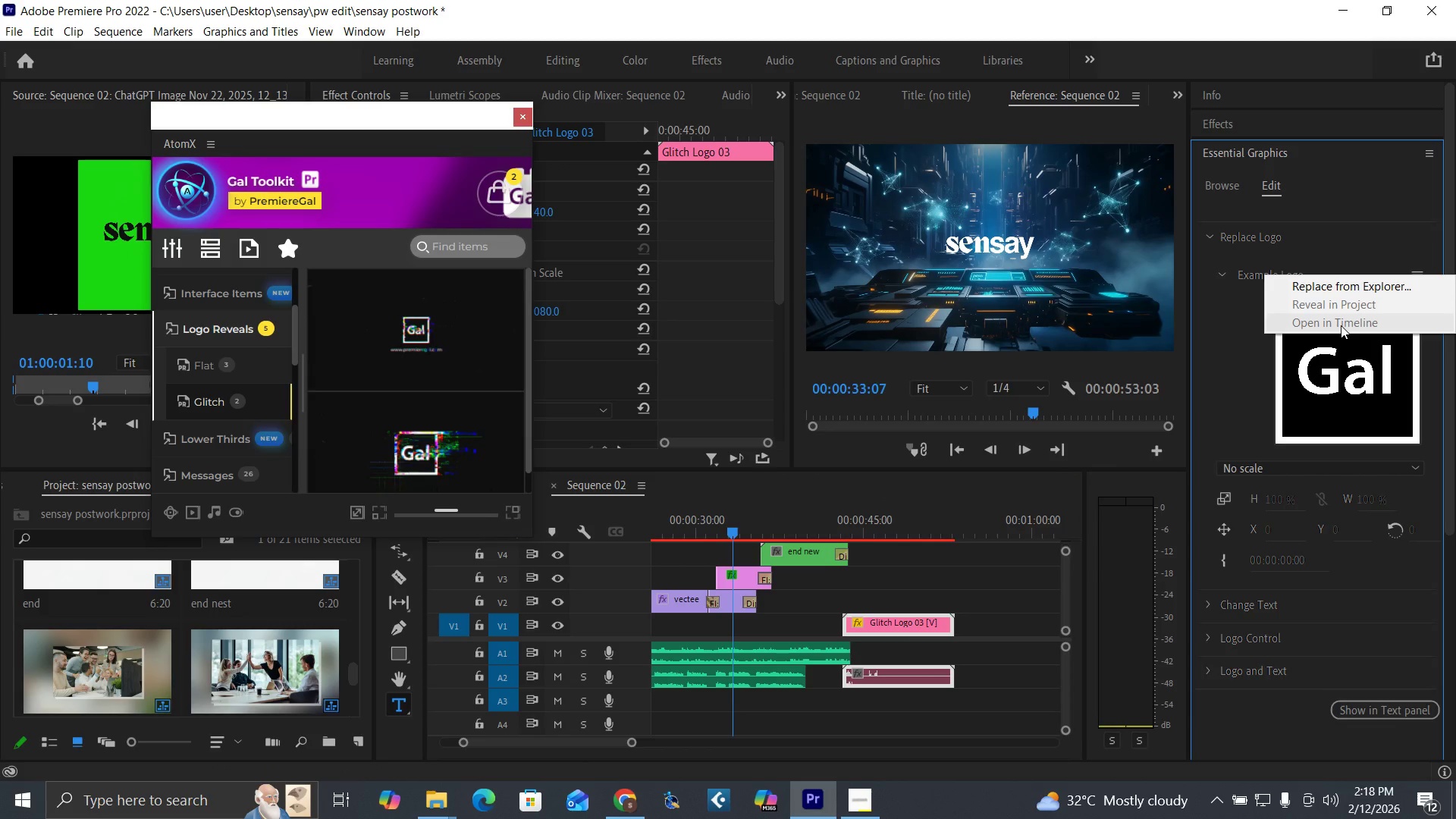 
wait(6.97)
 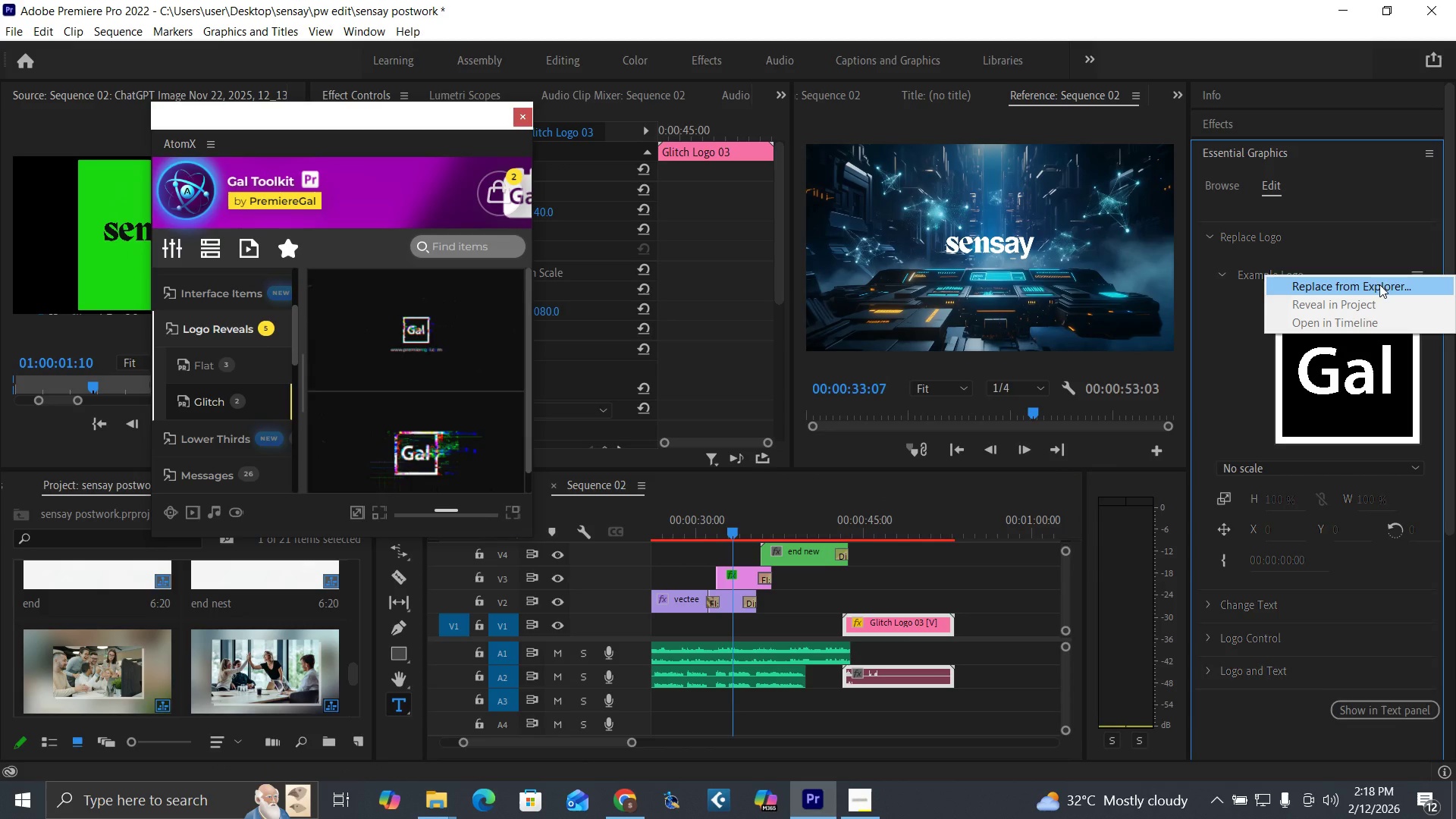 
left_click([1339, 325])
 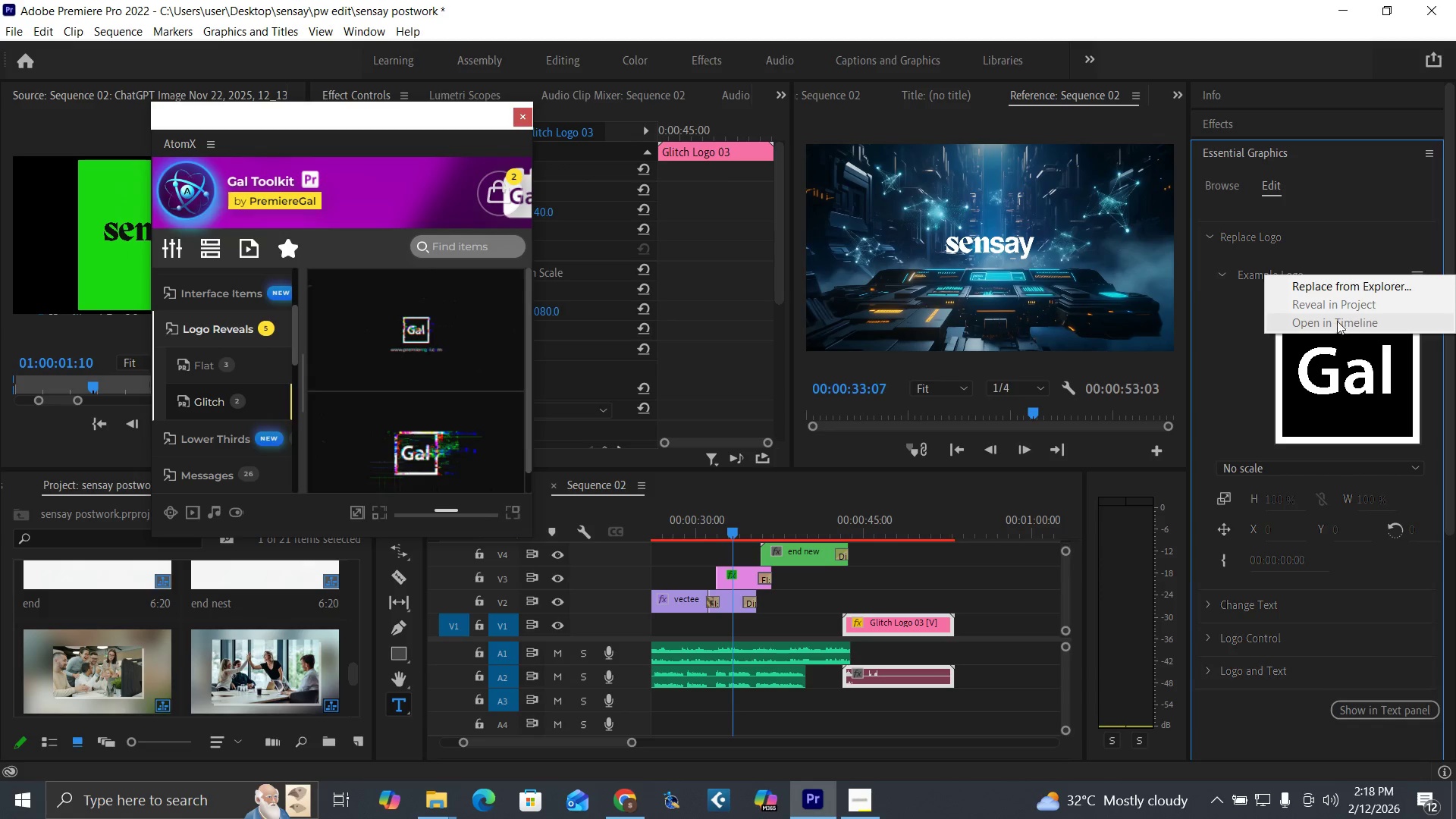 
left_click([1335, 317])
 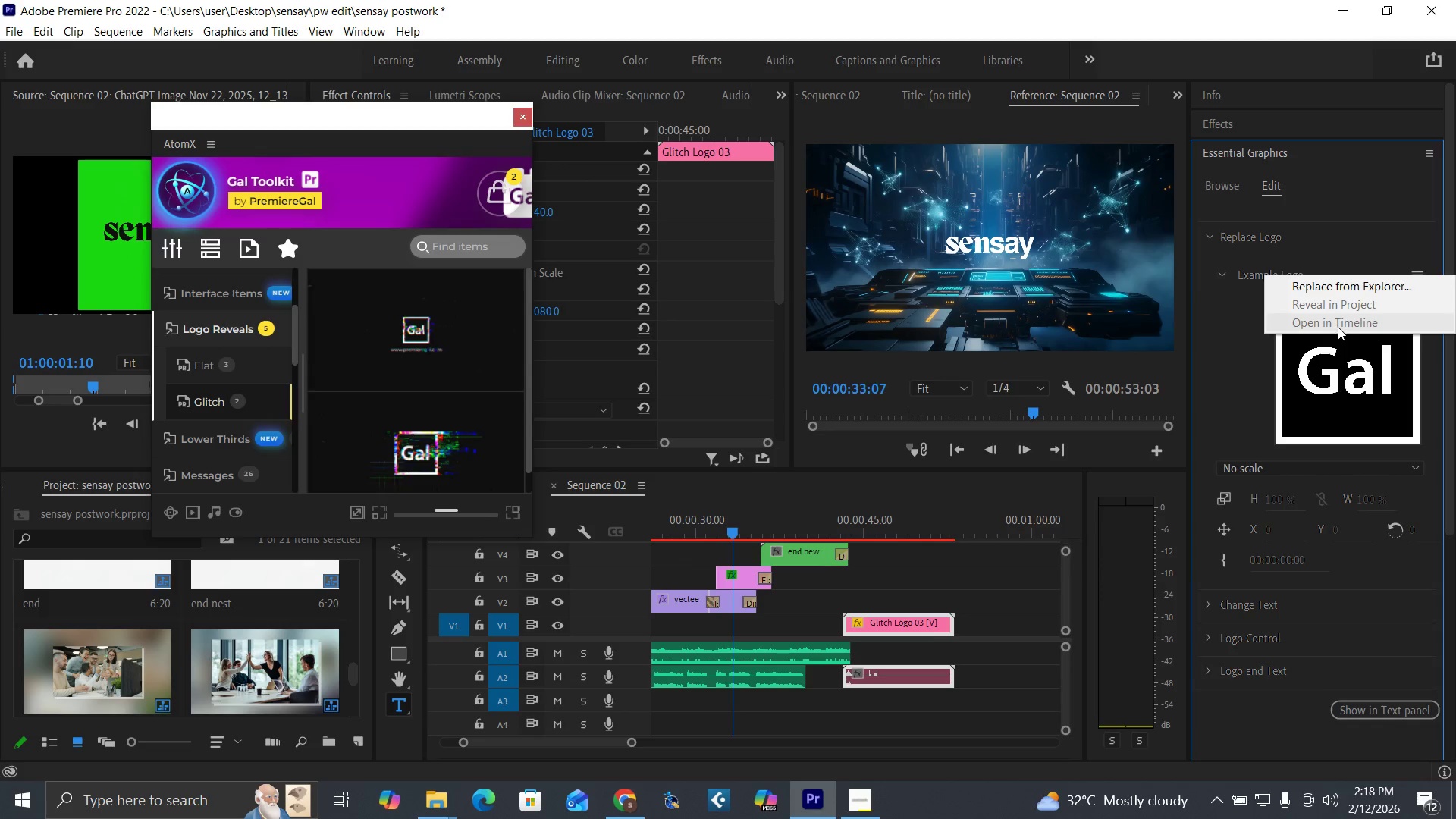 
left_click([1338, 327])
 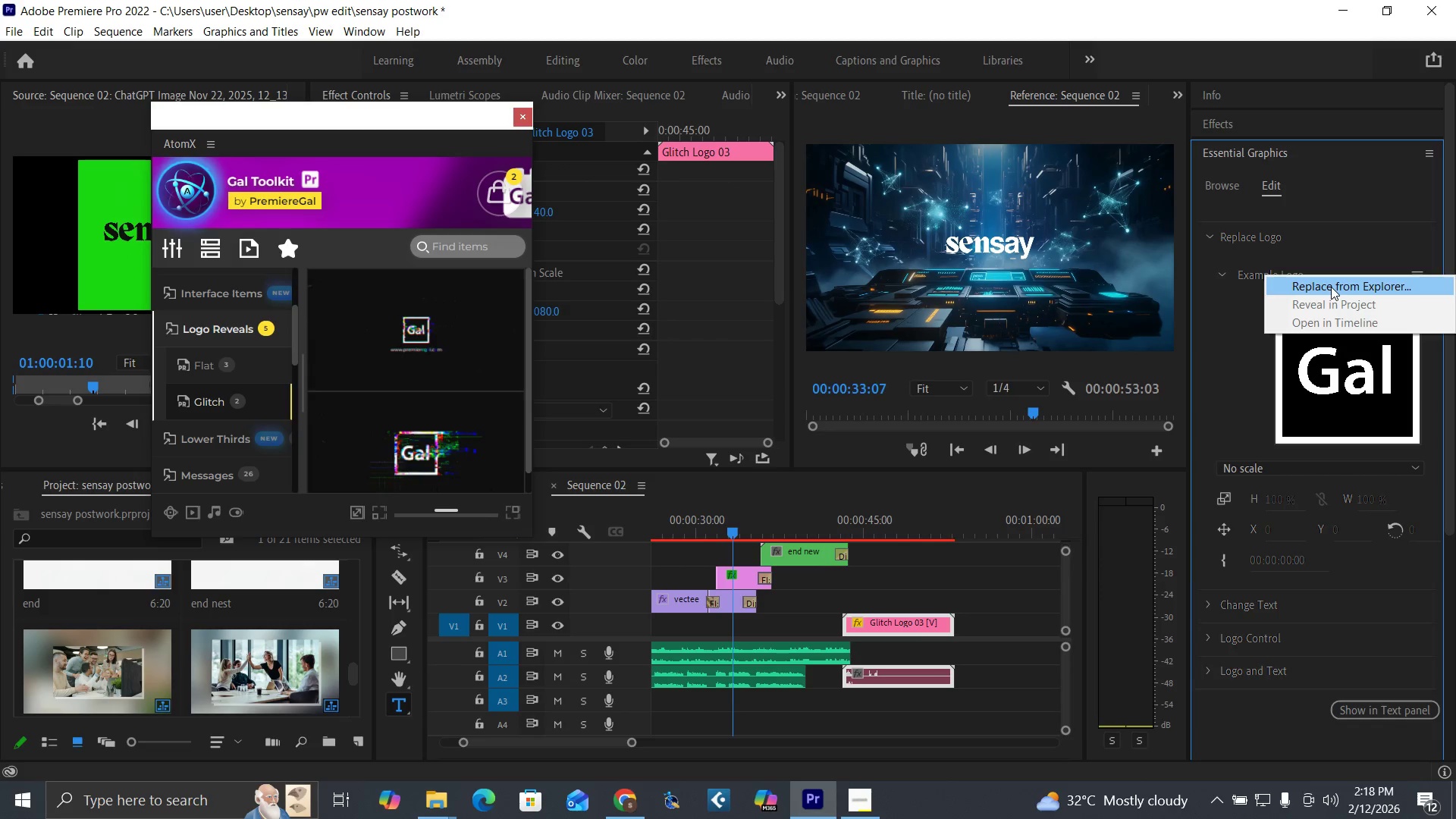 
left_click([1331, 287])
 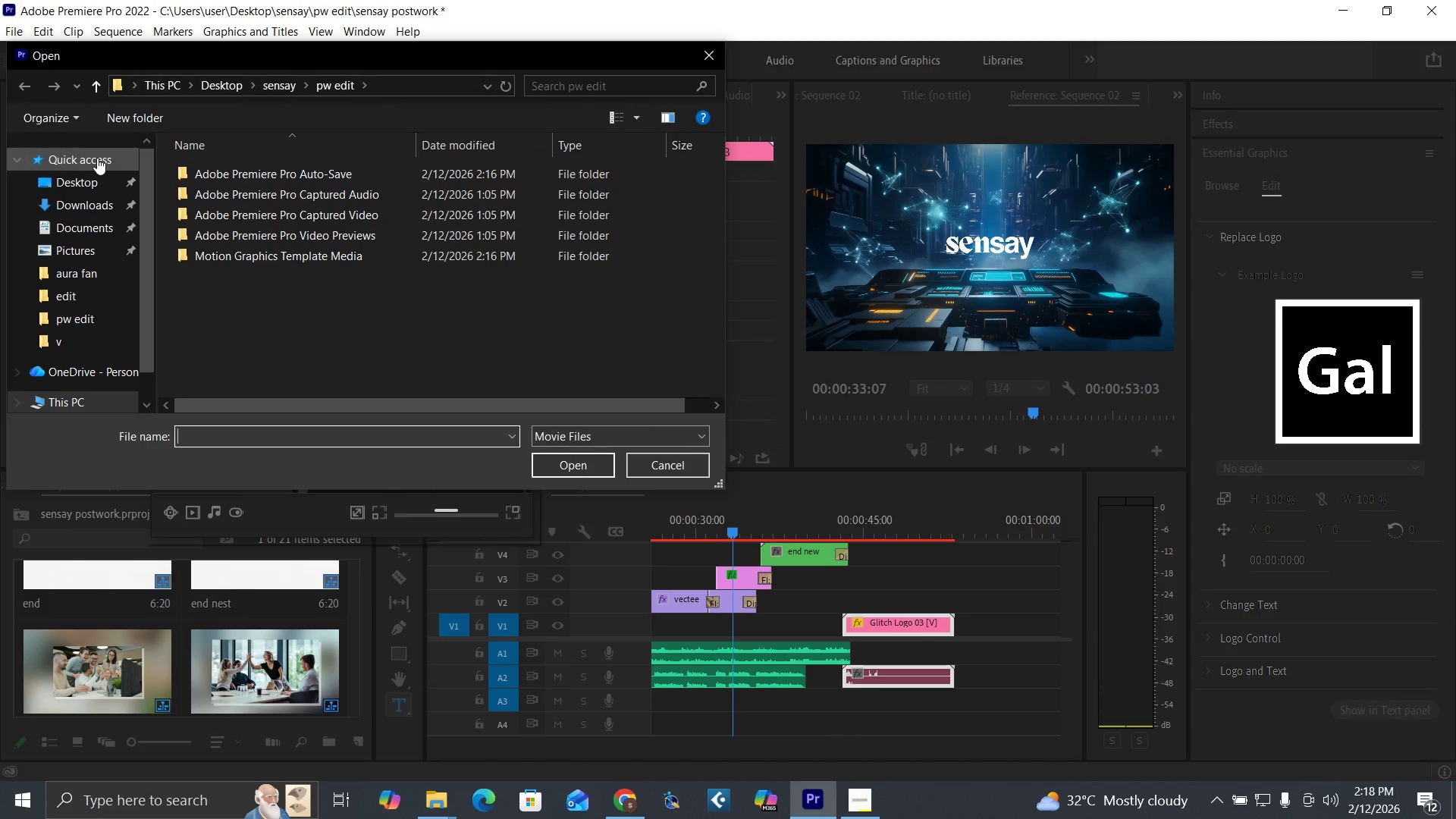 
left_click([98, 82])
 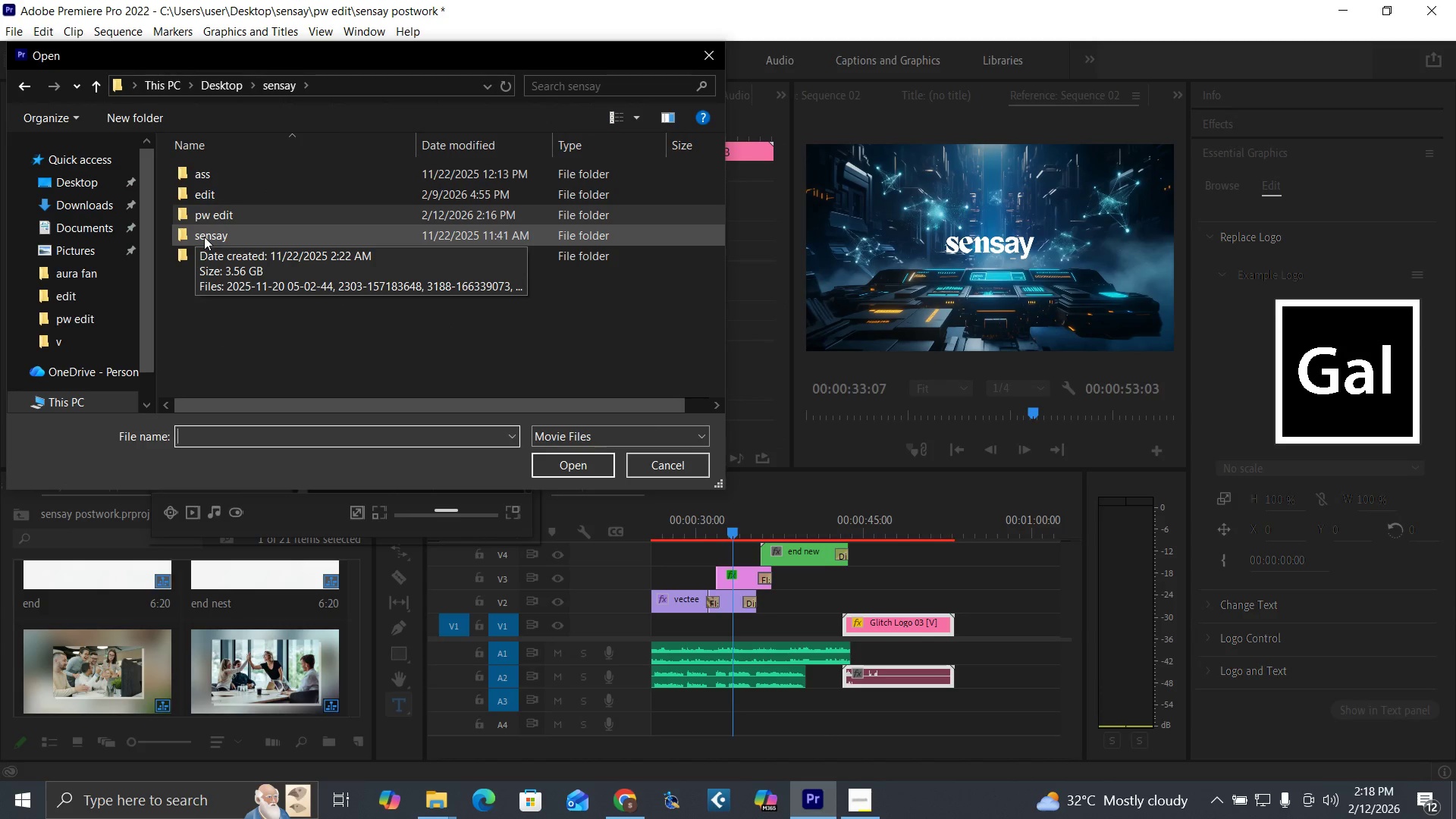 
double_click([204, 237])
 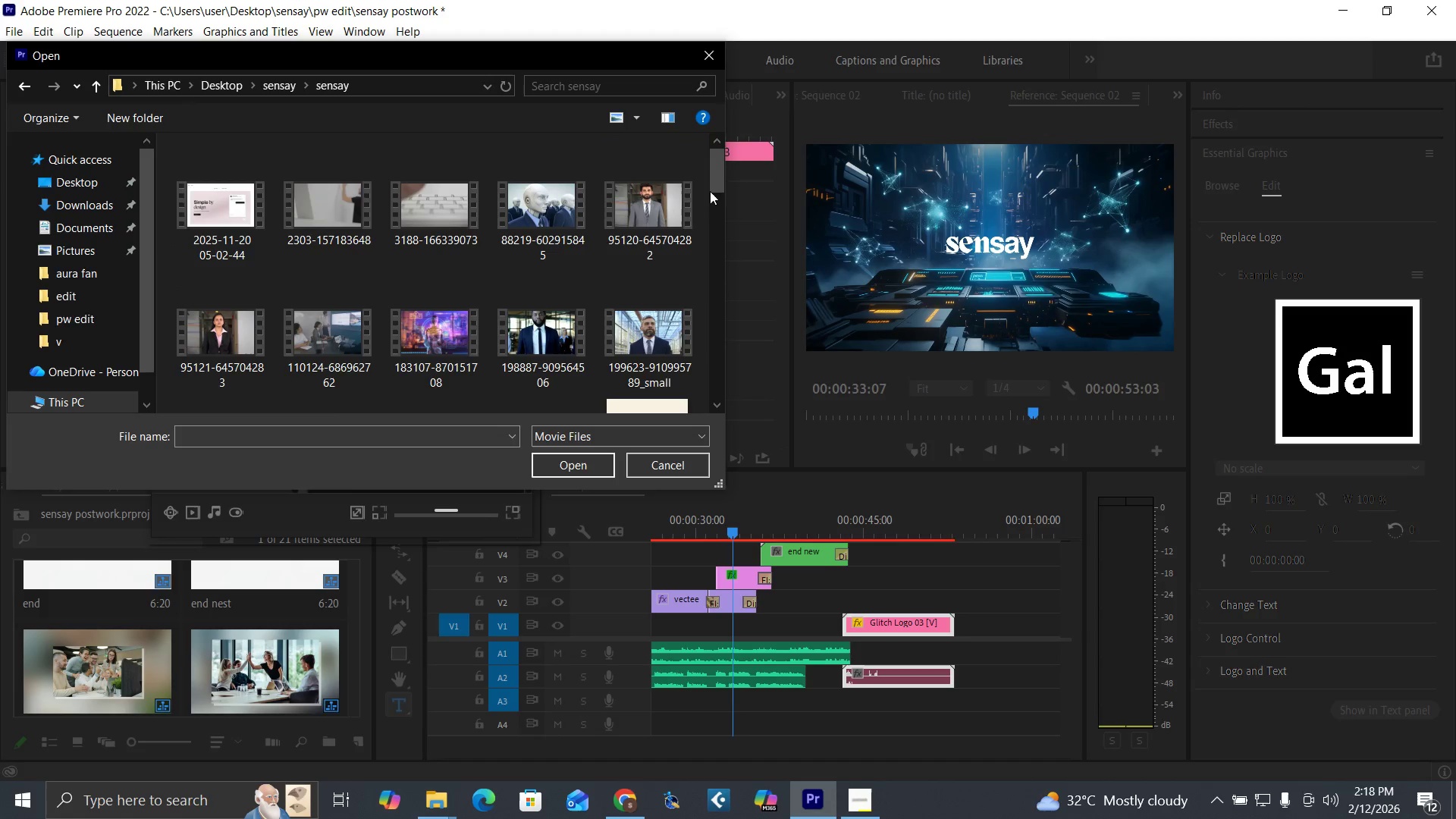 
left_click_drag(start_coordinate=[720, 178], to_coordinate=[721, 271])
 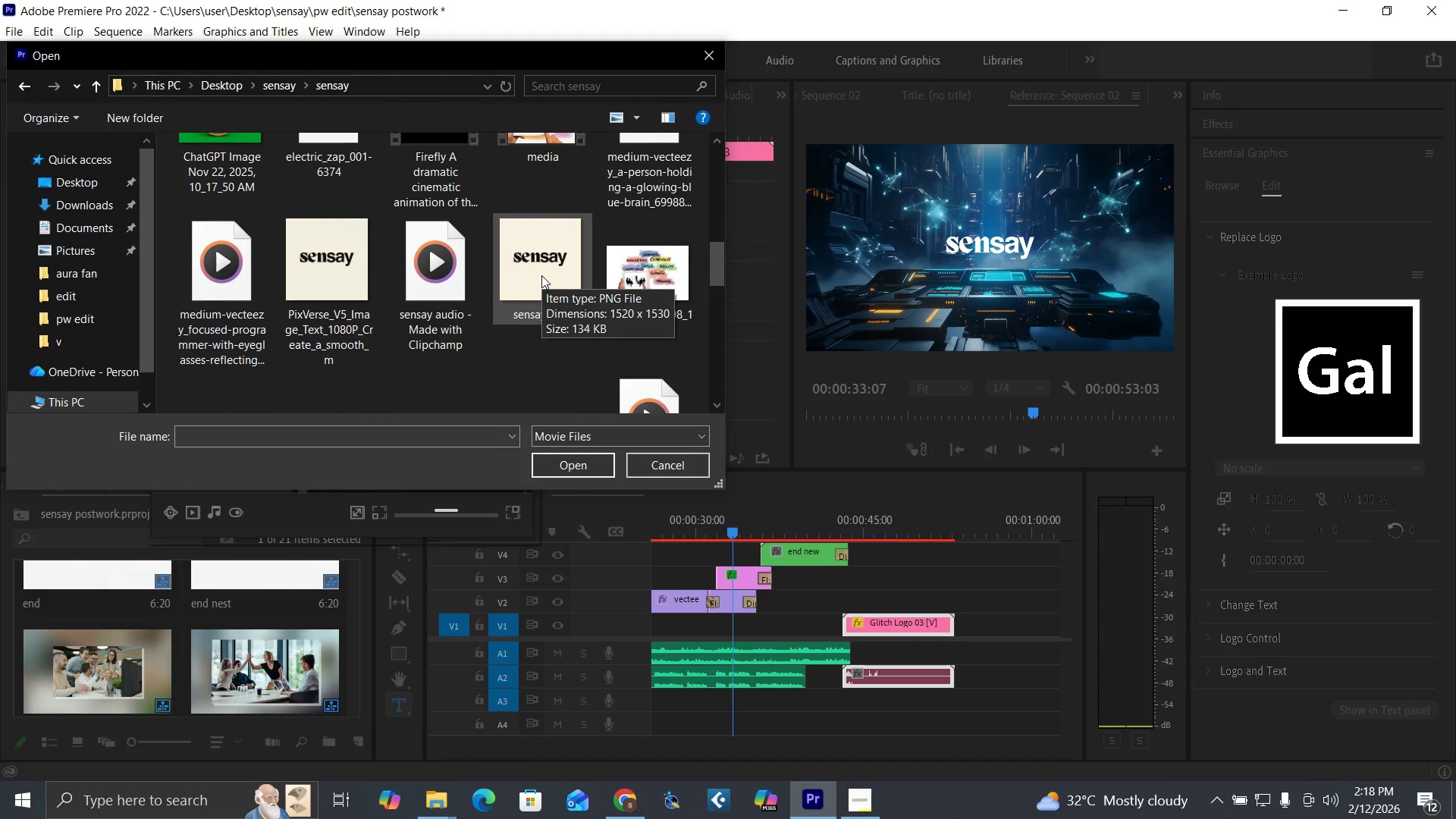 
left_click([541, 275])
 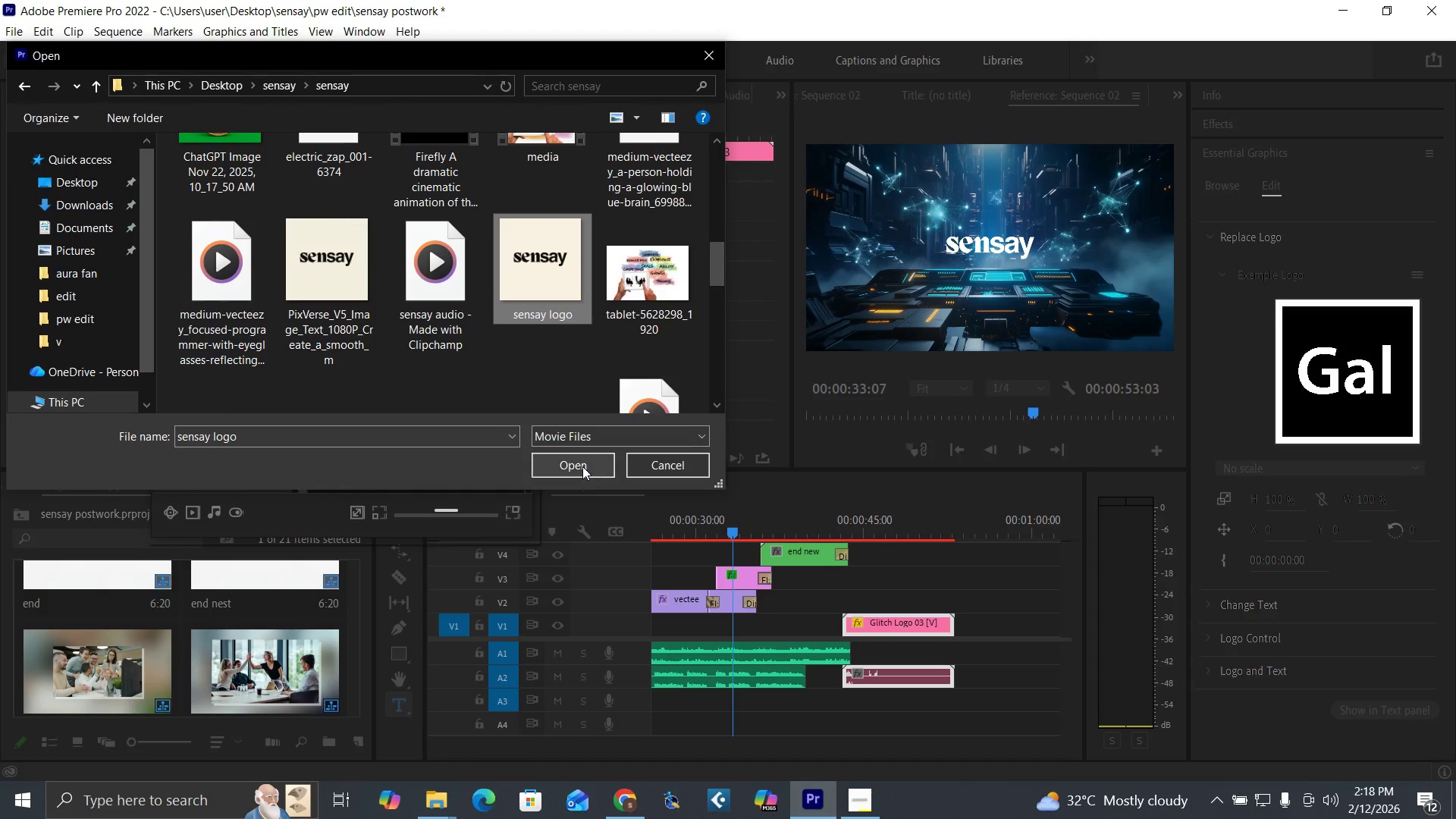 
left_click([582, 466])
 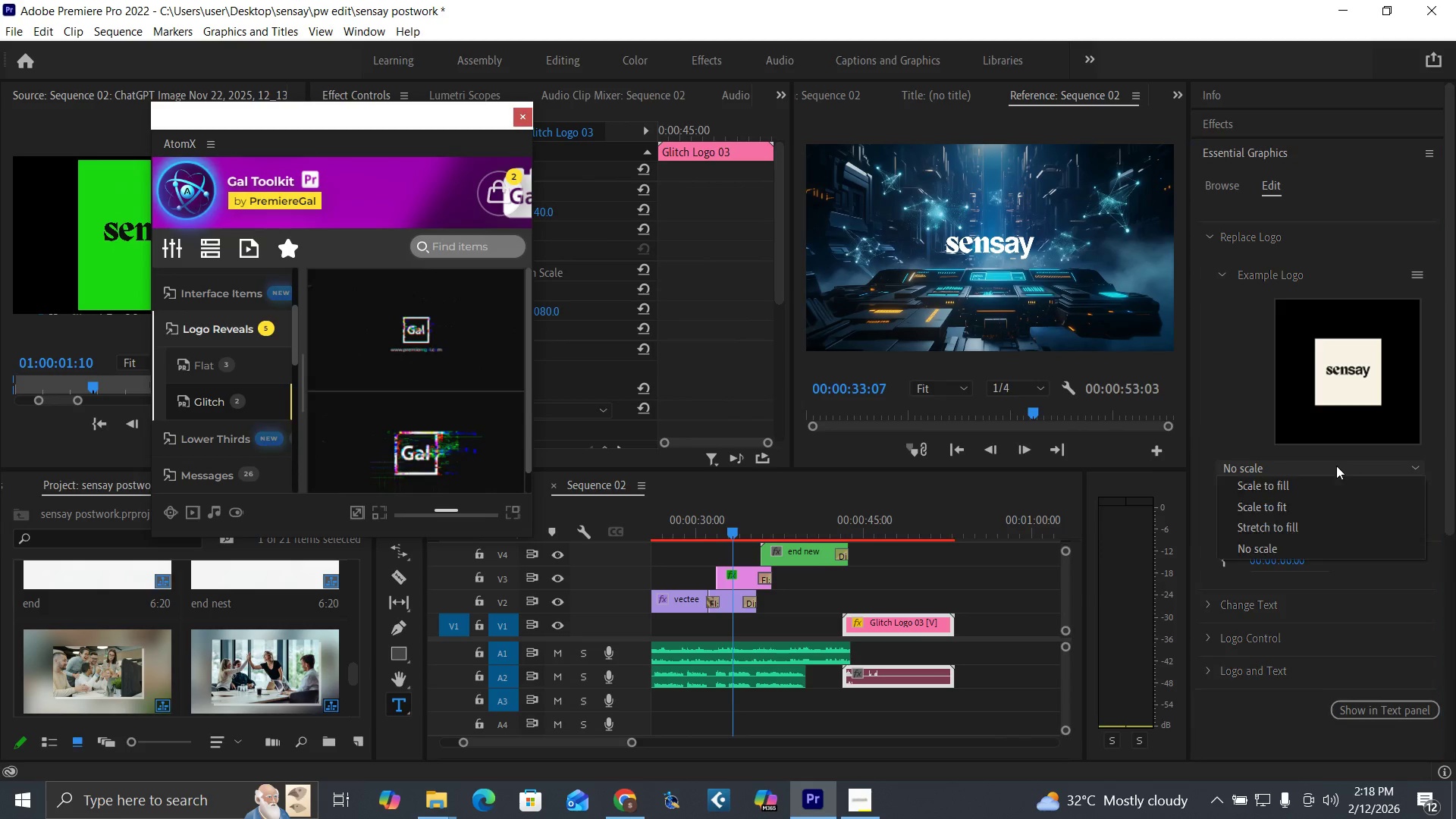 
left_click([1279, 503])
 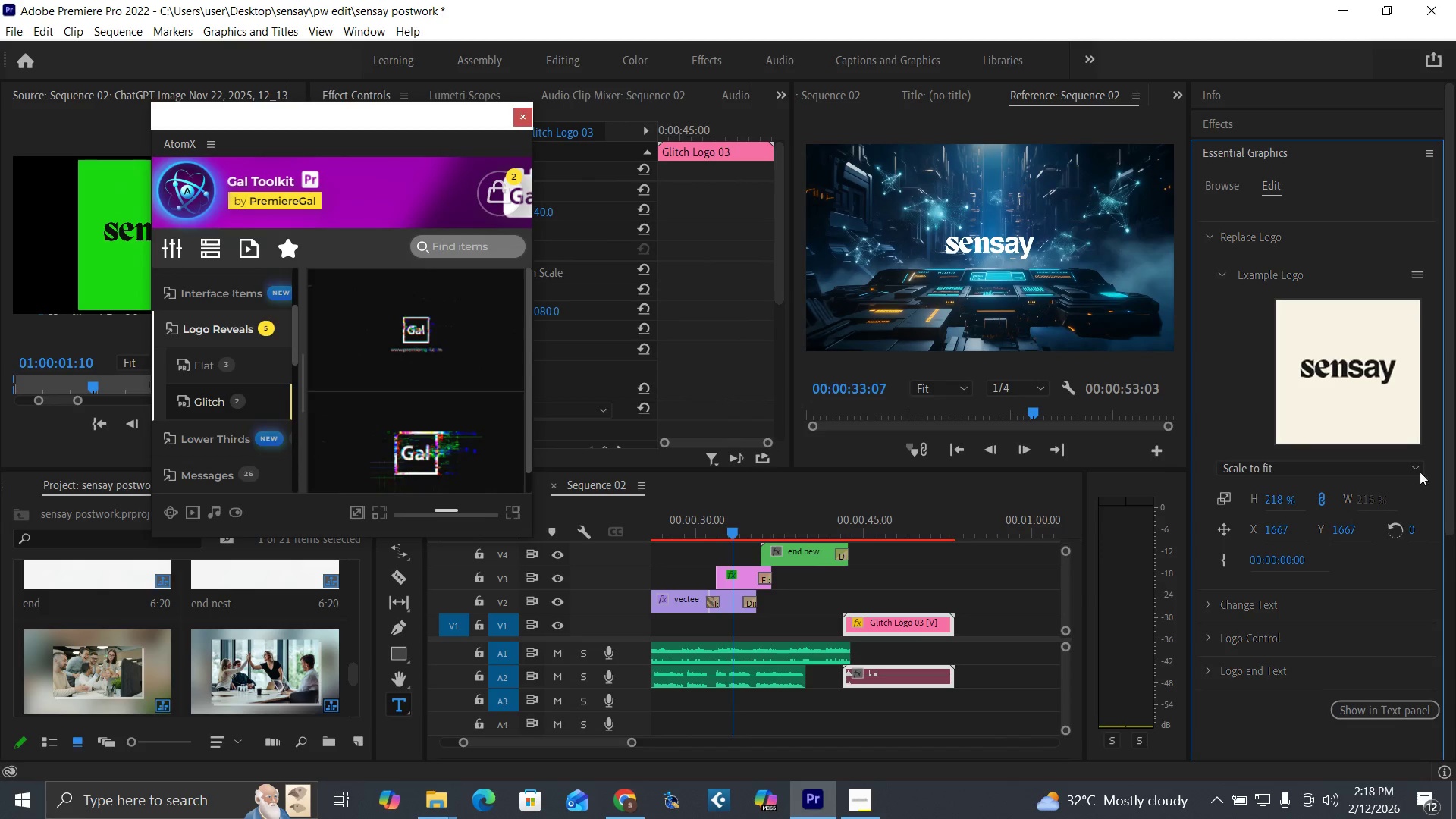 
left_click_drag(start_coordinate=[1448, 487], to_coordinate=[1450, 560])
 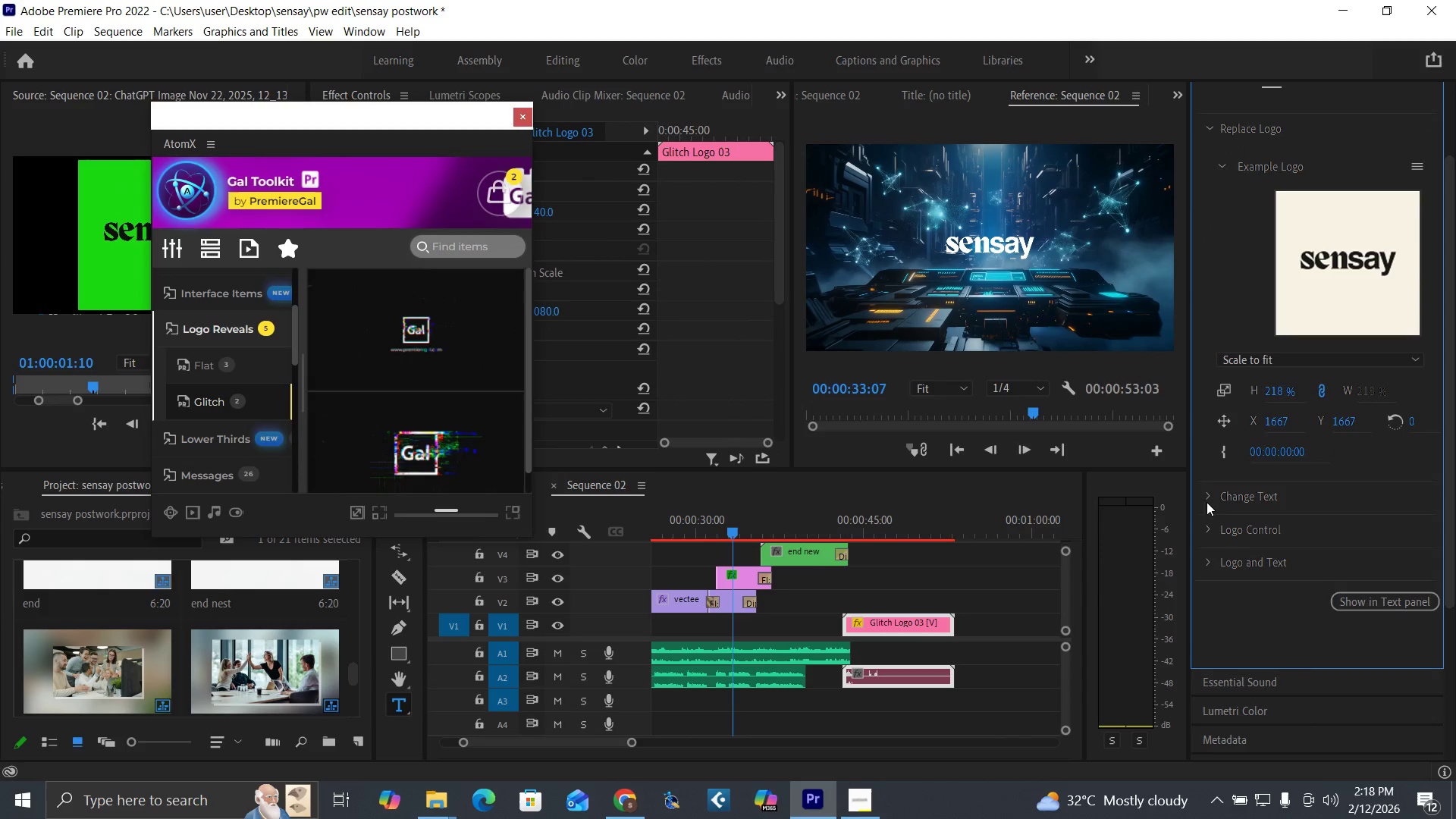 
left_click([1208, 498])
 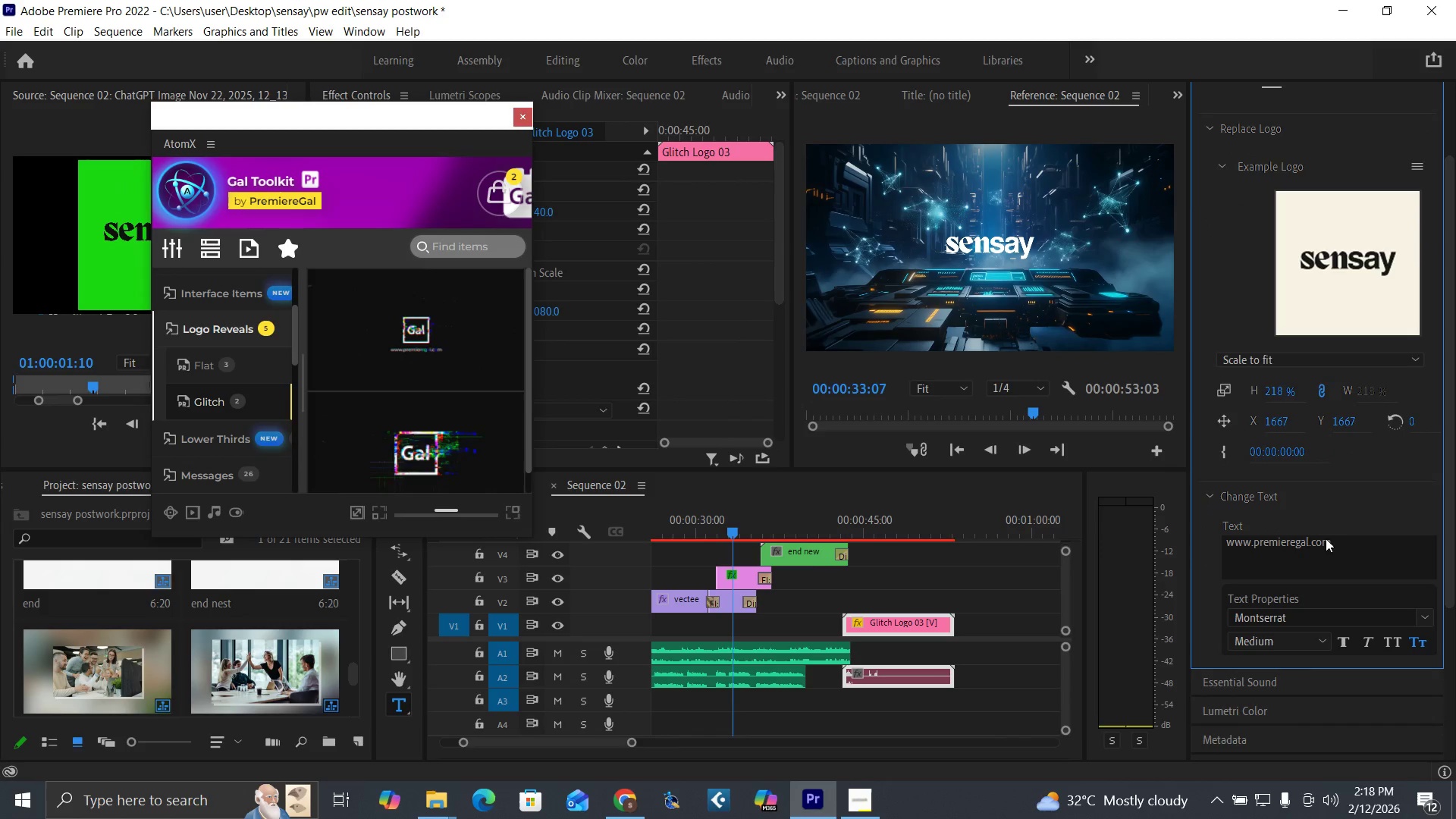 
left_click([1345, 541])
 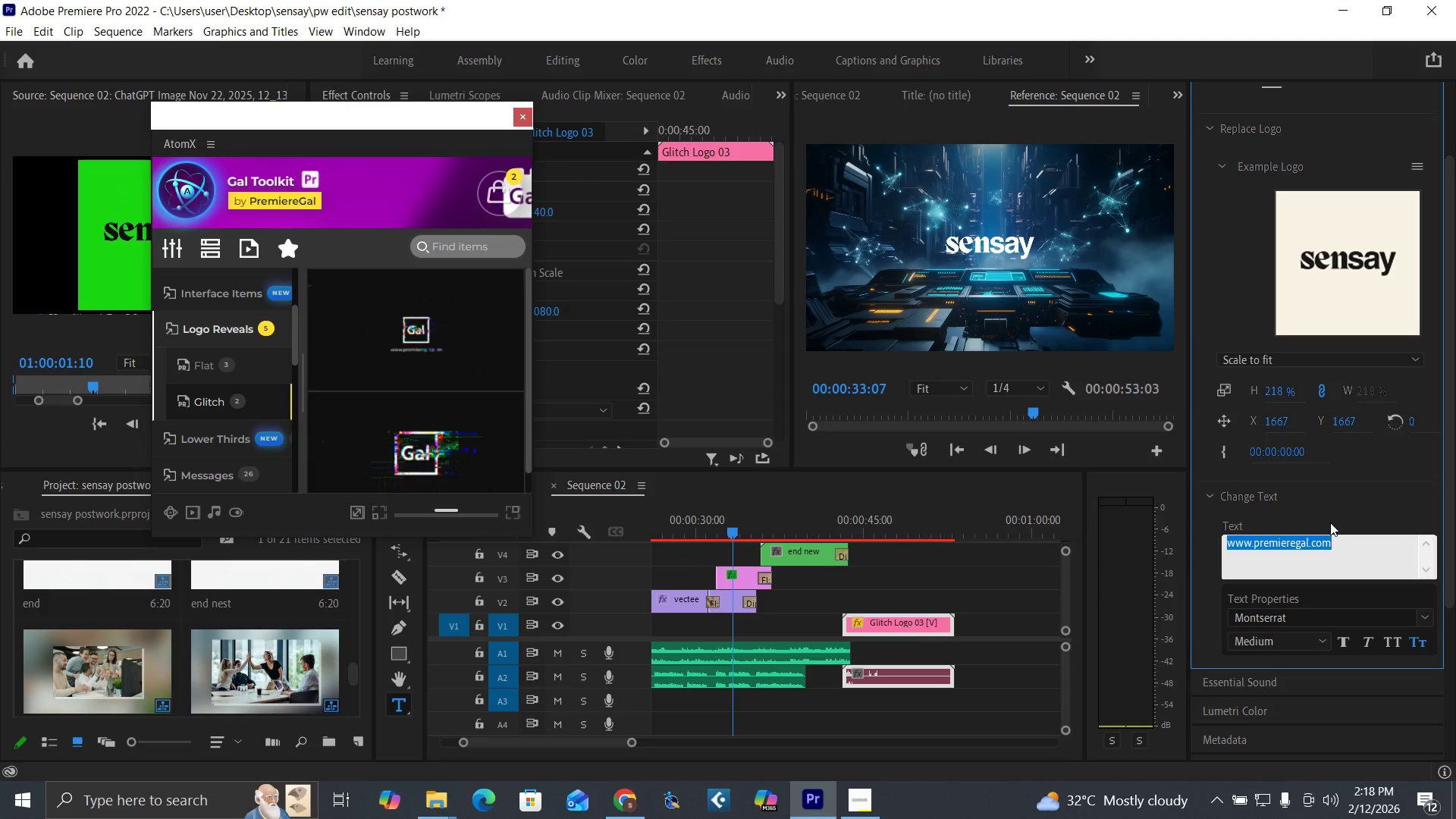 
wait(5.03)
 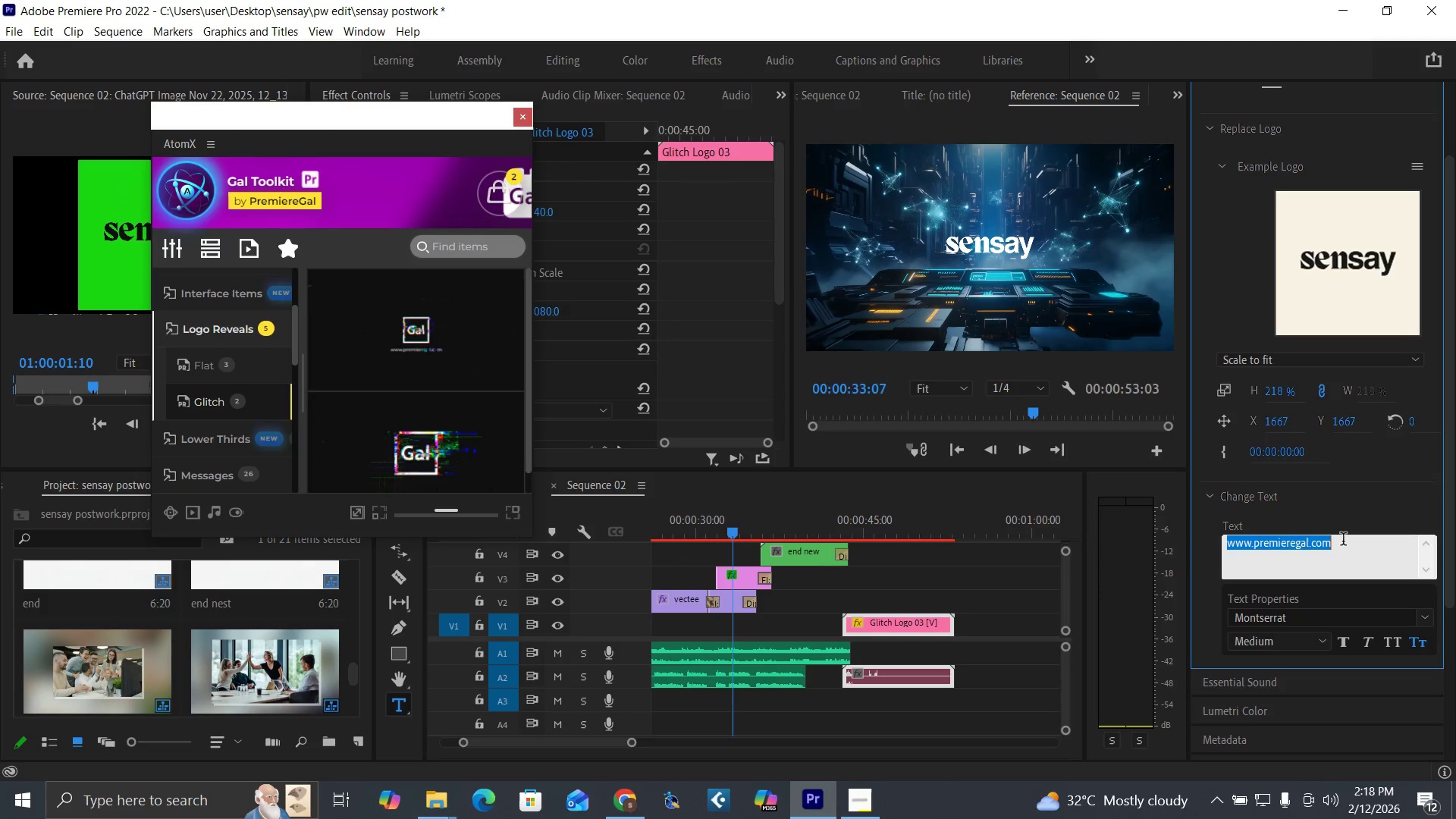 
hold_key(key=Backspace, duration=0.55)
 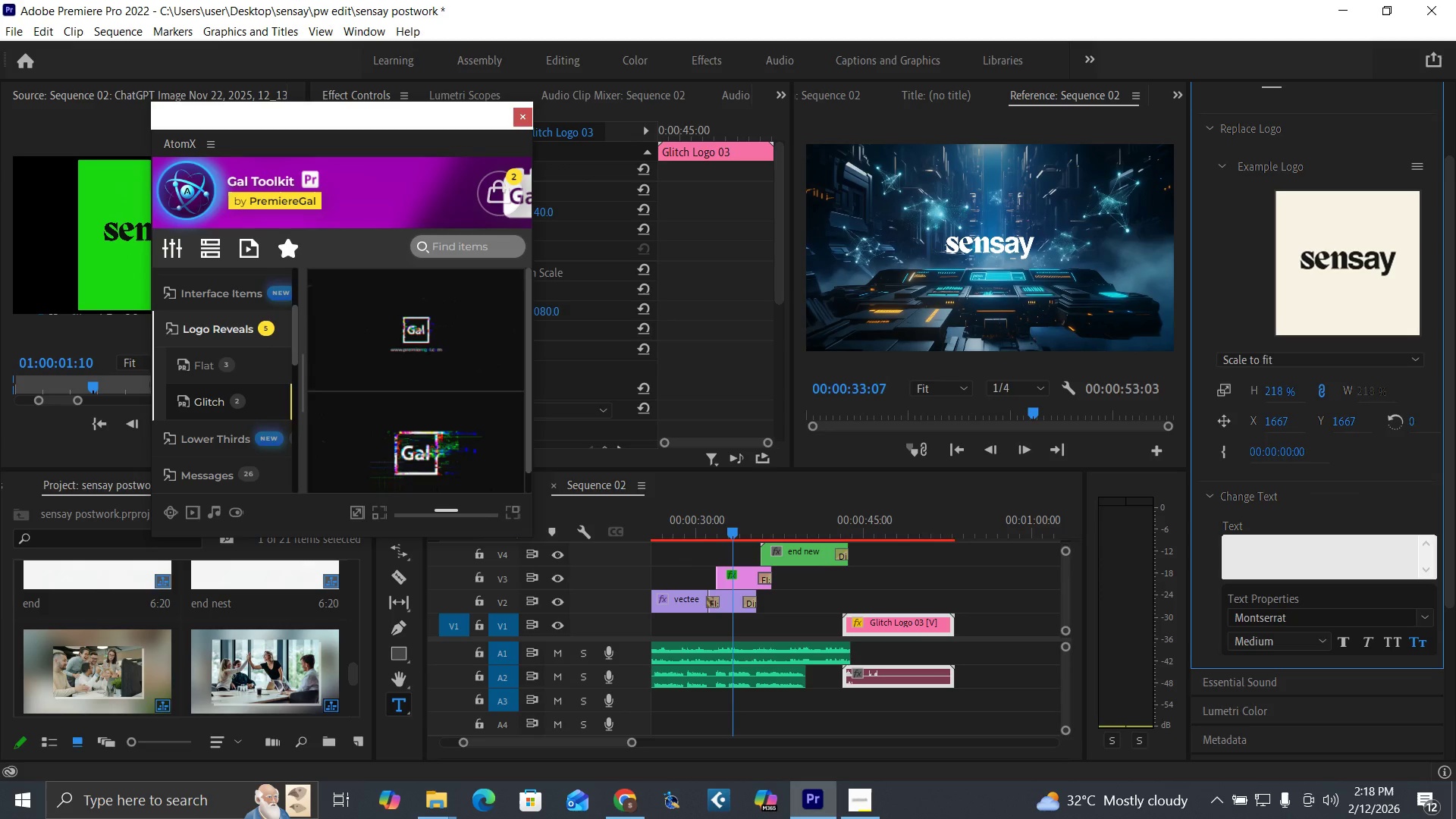 
type(sensay.io)
 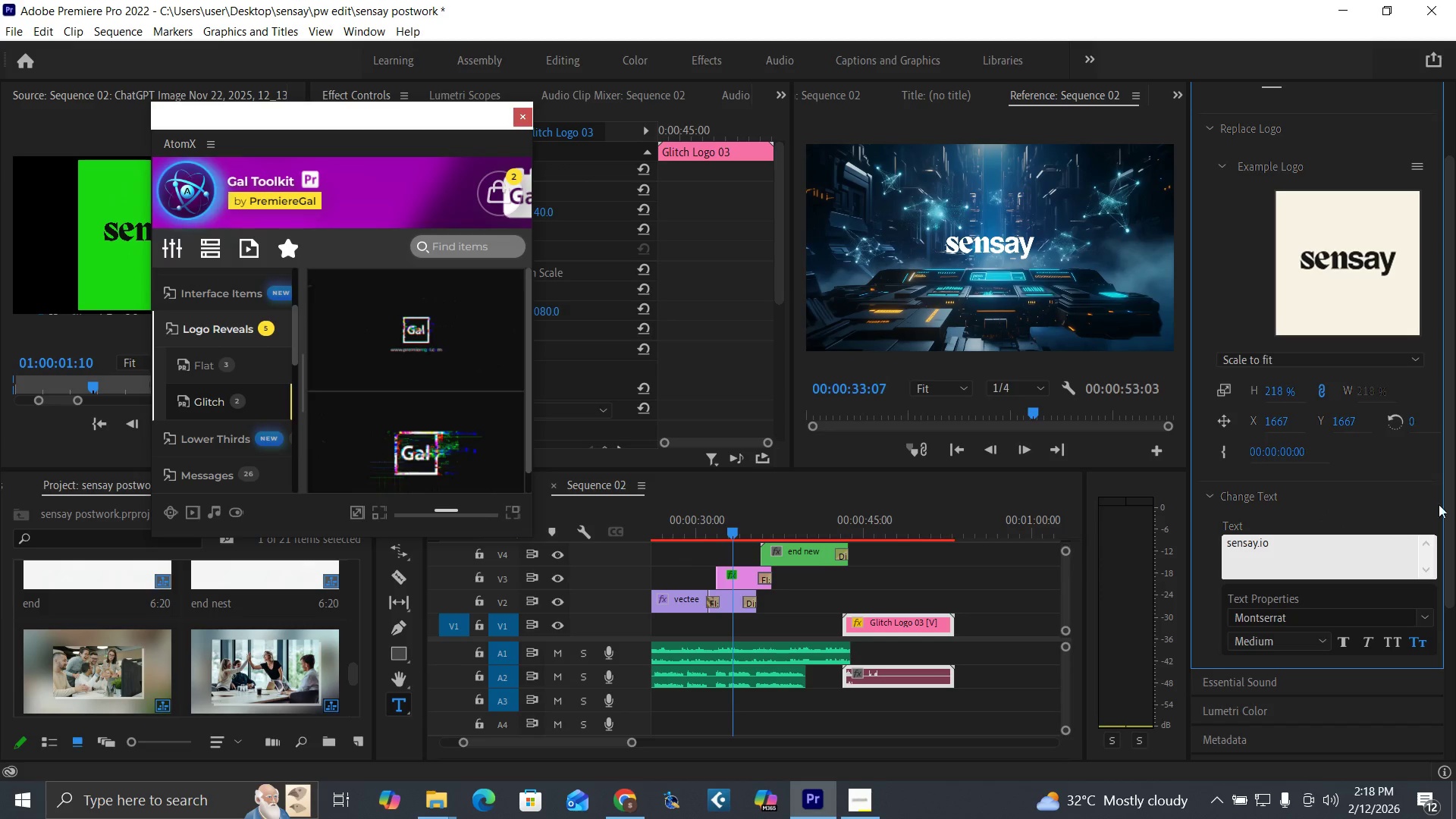 
left_click_drag(start_coordinate=[1451, 530], to_coordinate=[1455, 568])
 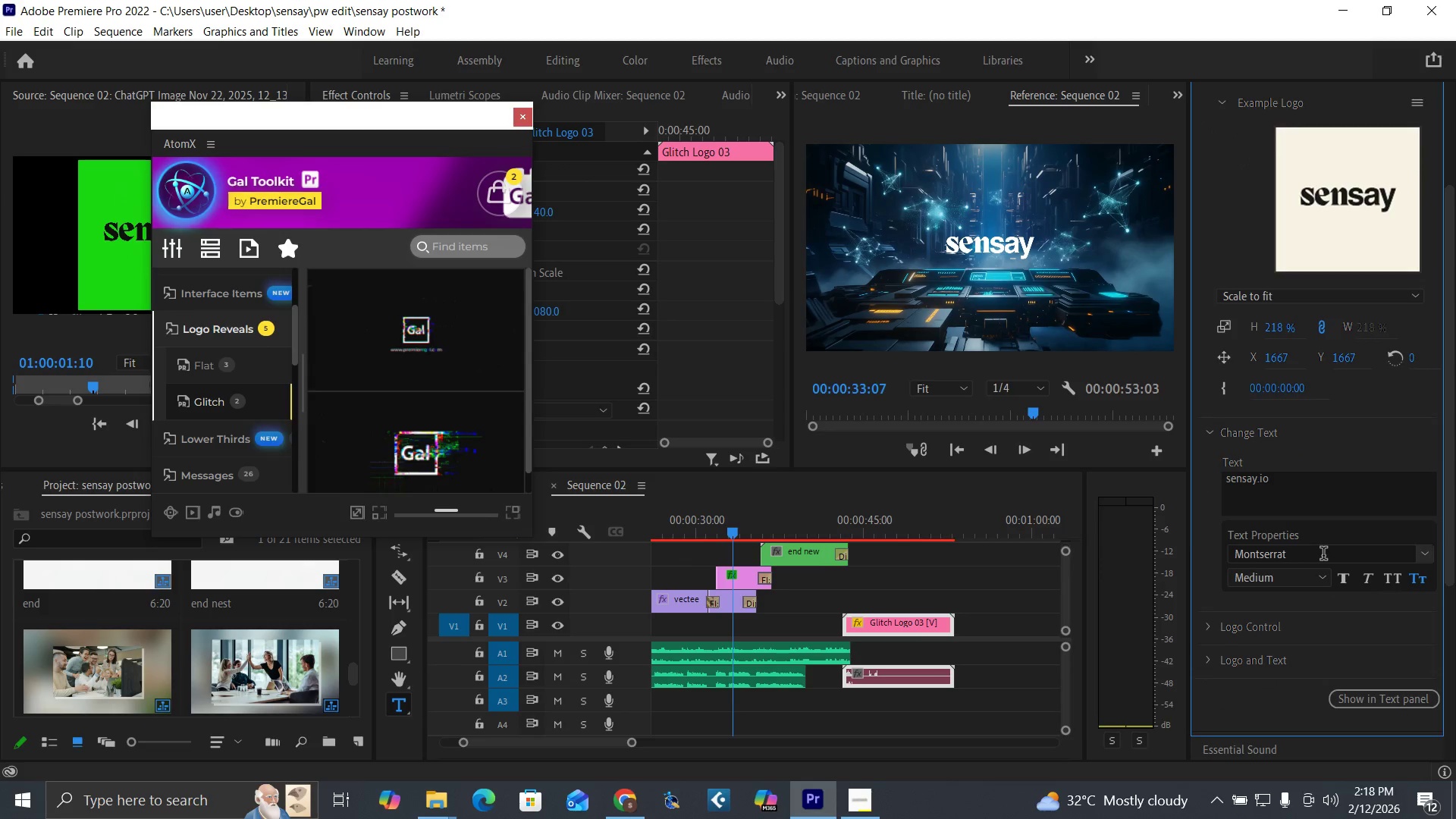 
left_click([1323, 555])
 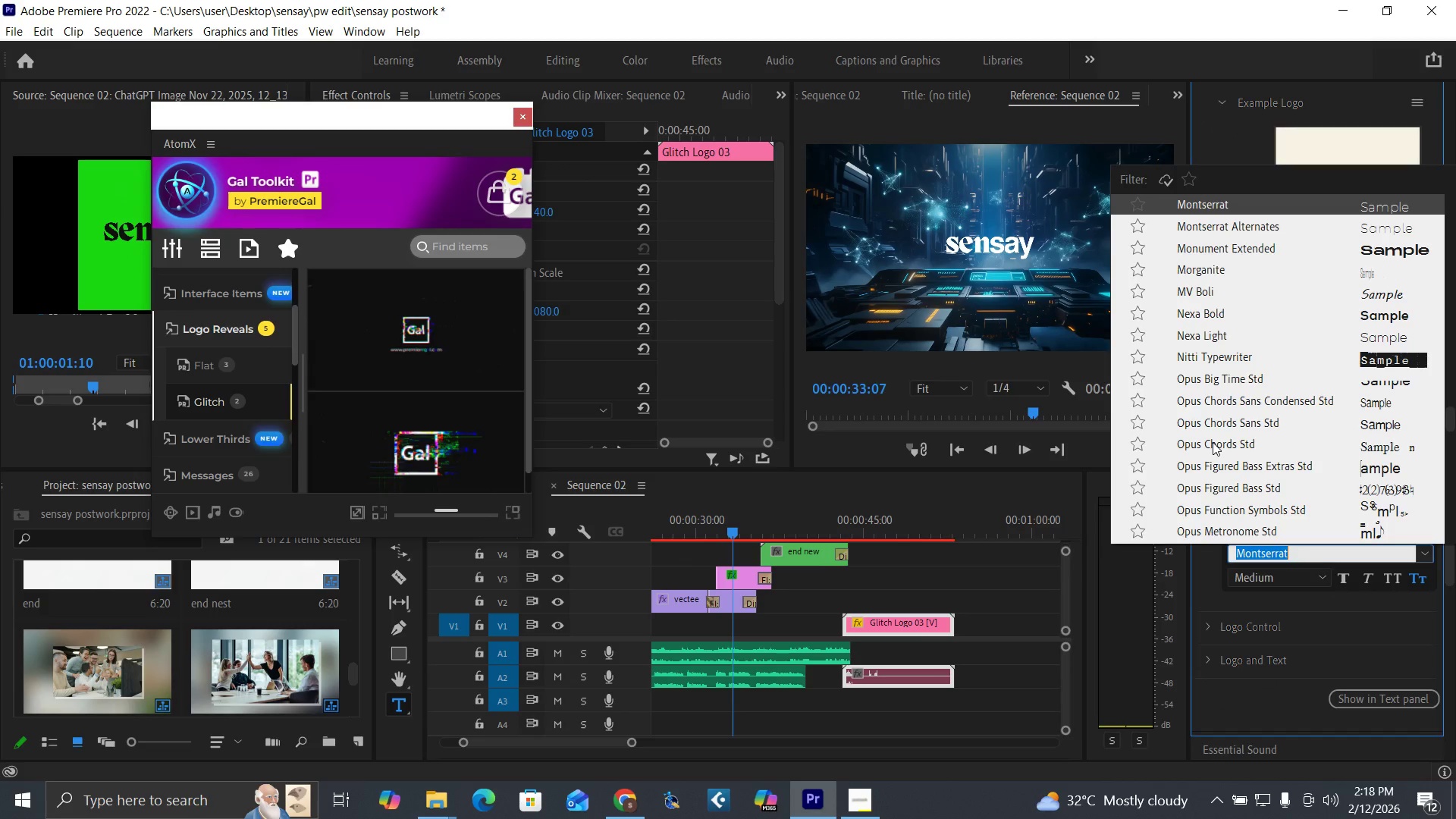 
type(san)
 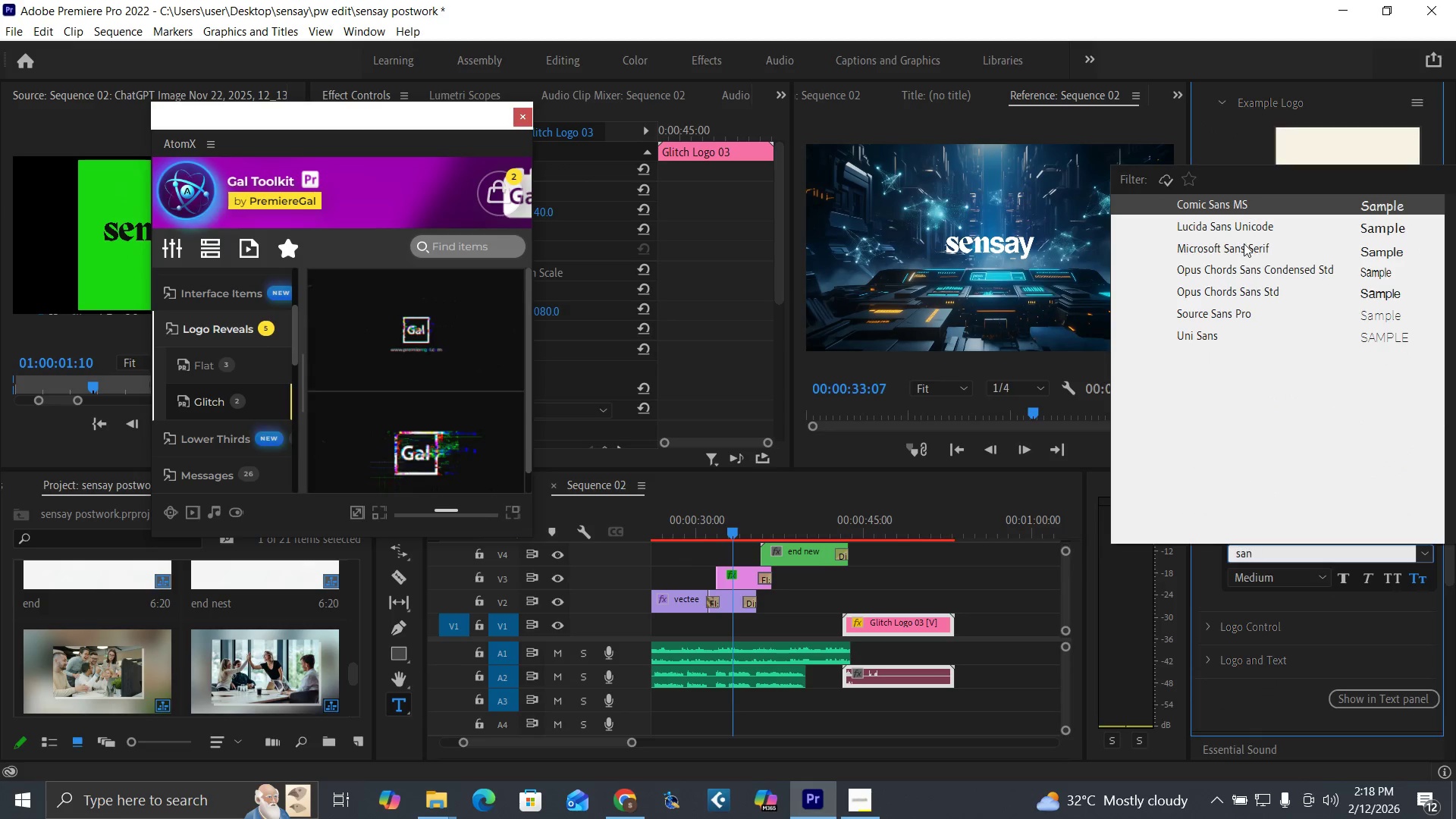 
left_click([1244, 243])
 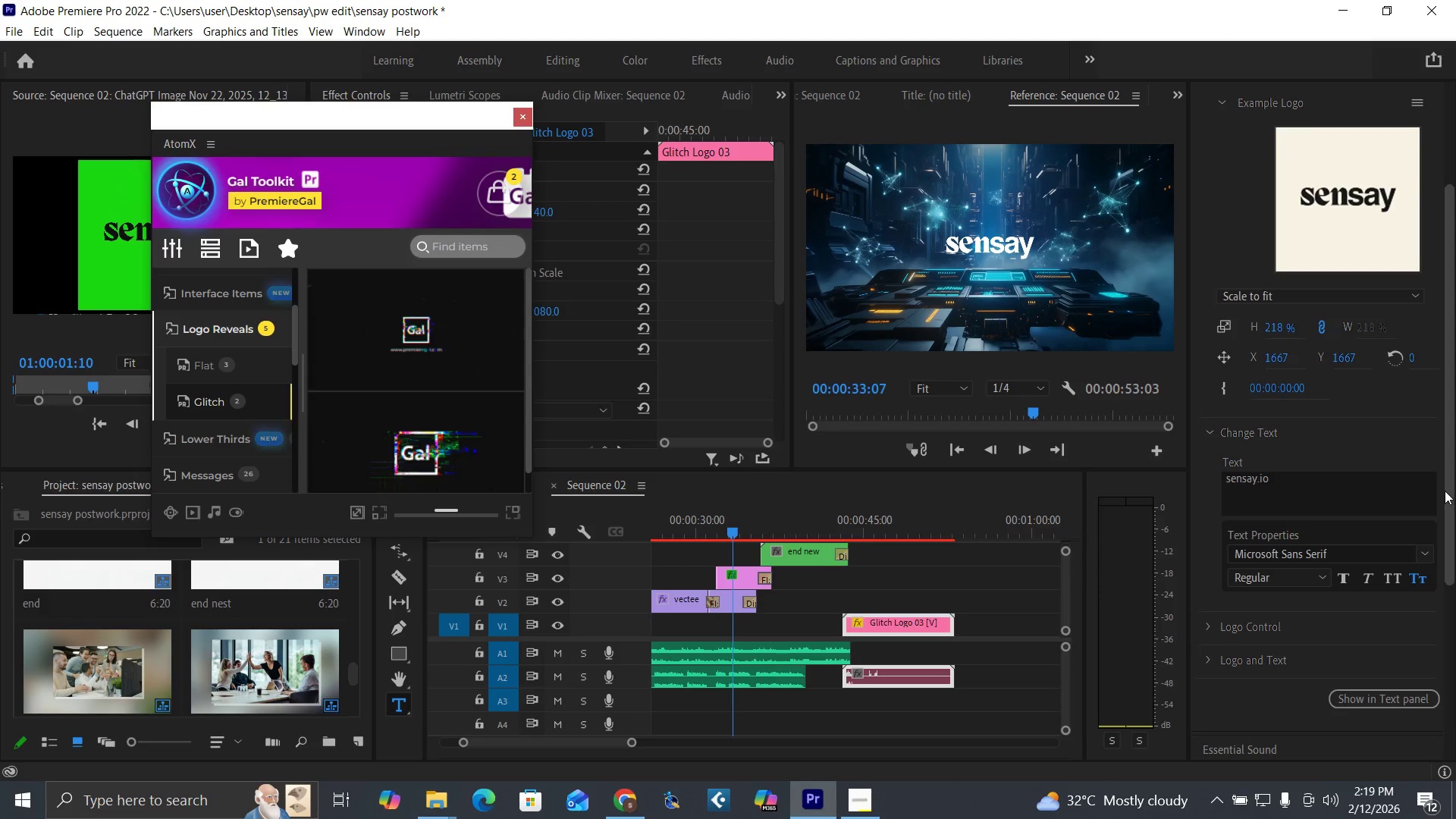 
left_click_drag(start_coordinate=[1449, 499], to_coordinate=[1455, 608])
 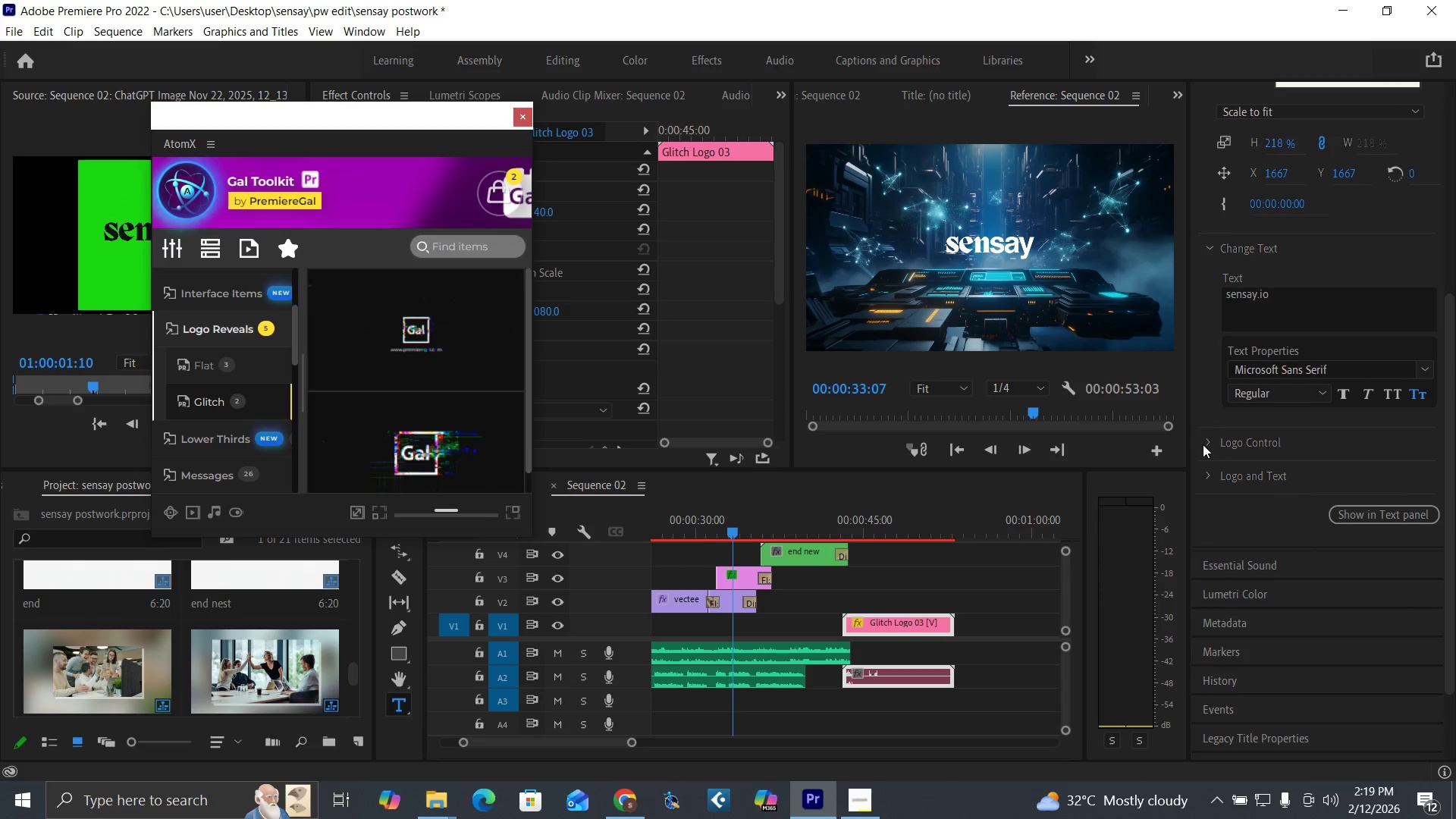 
mouse_move([1232, 478])
 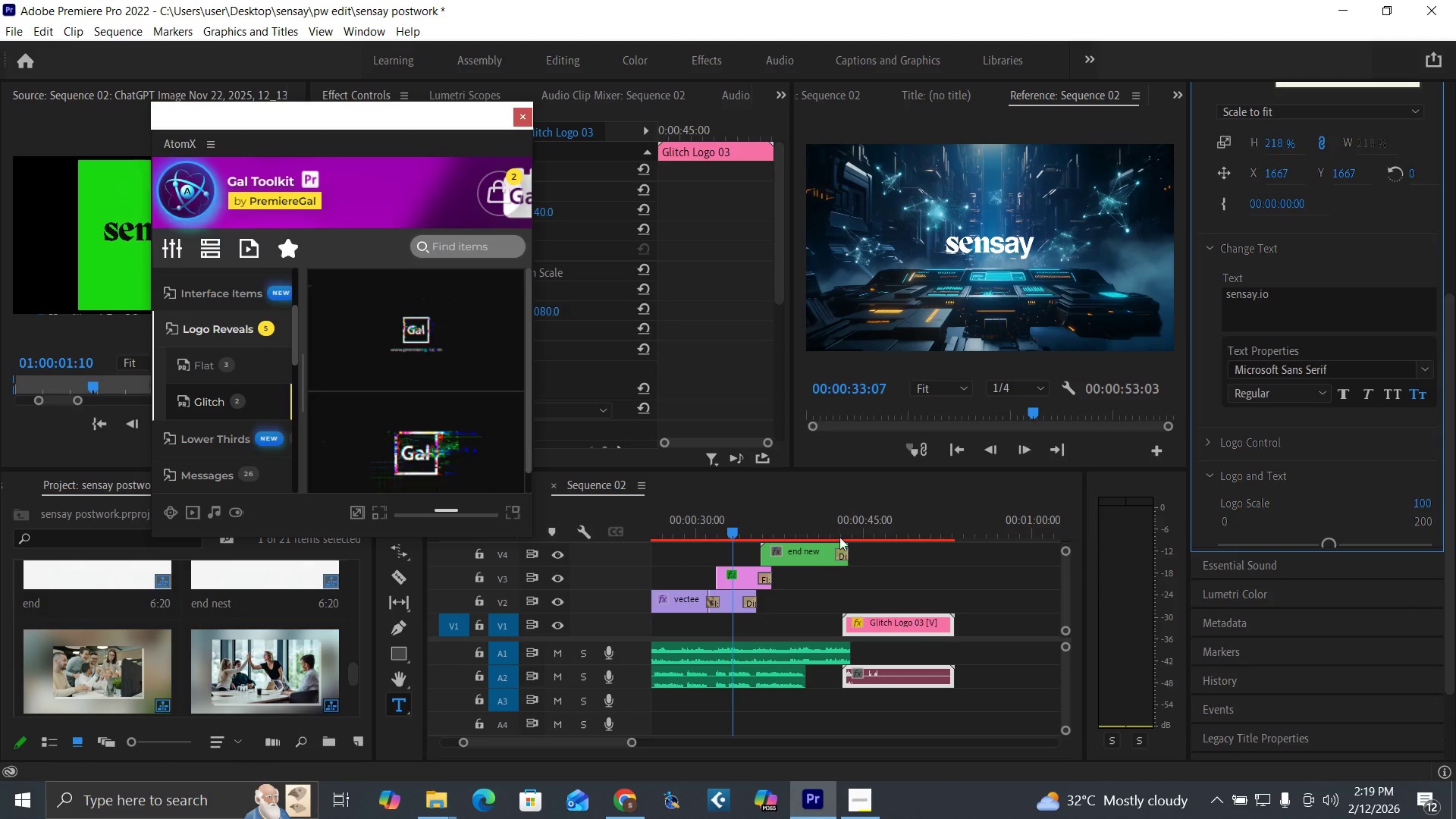 
left_click([819, 529])
 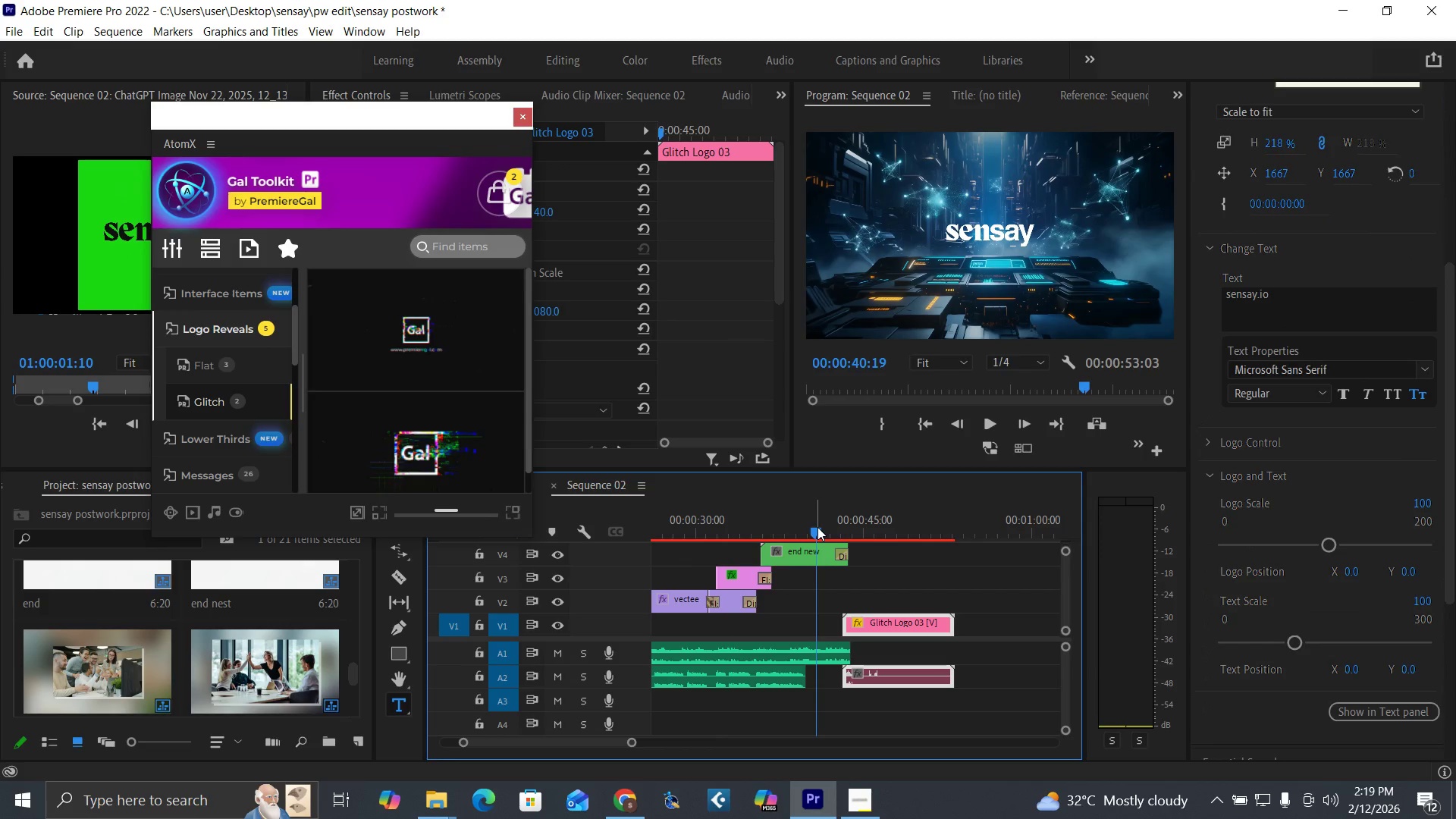 
key(Space)
 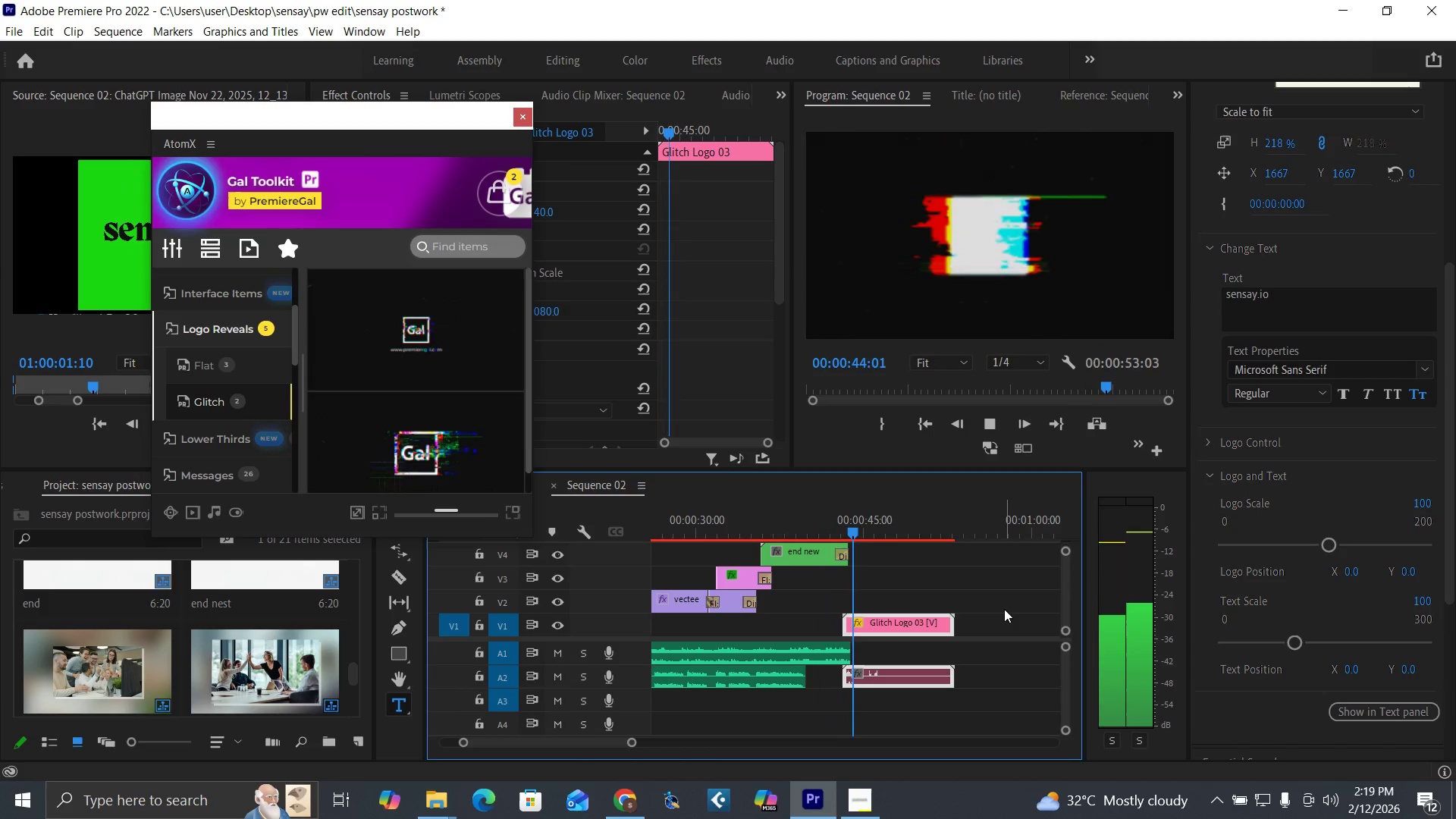 
wait(7.41)
 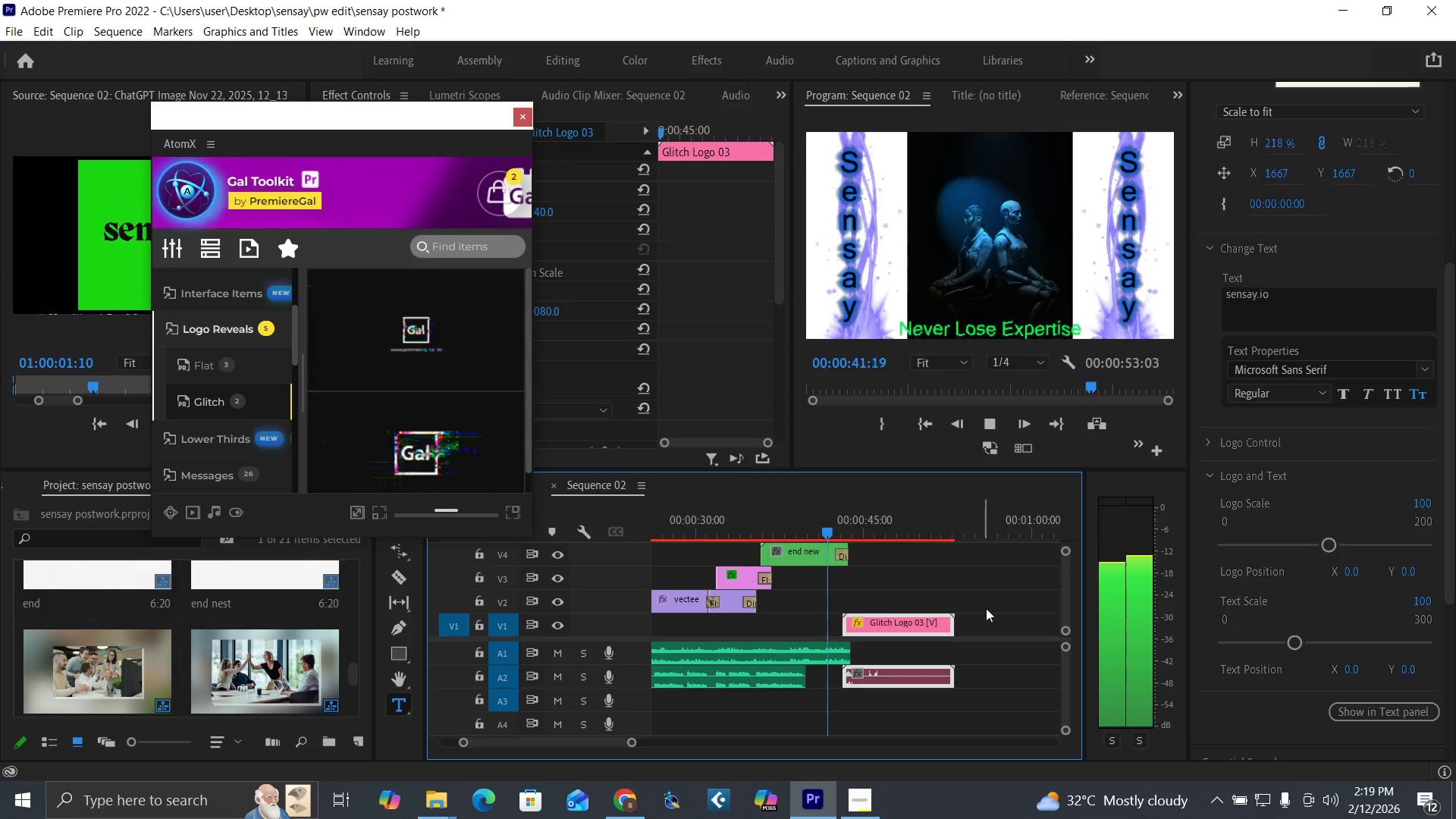 
key(Space)
 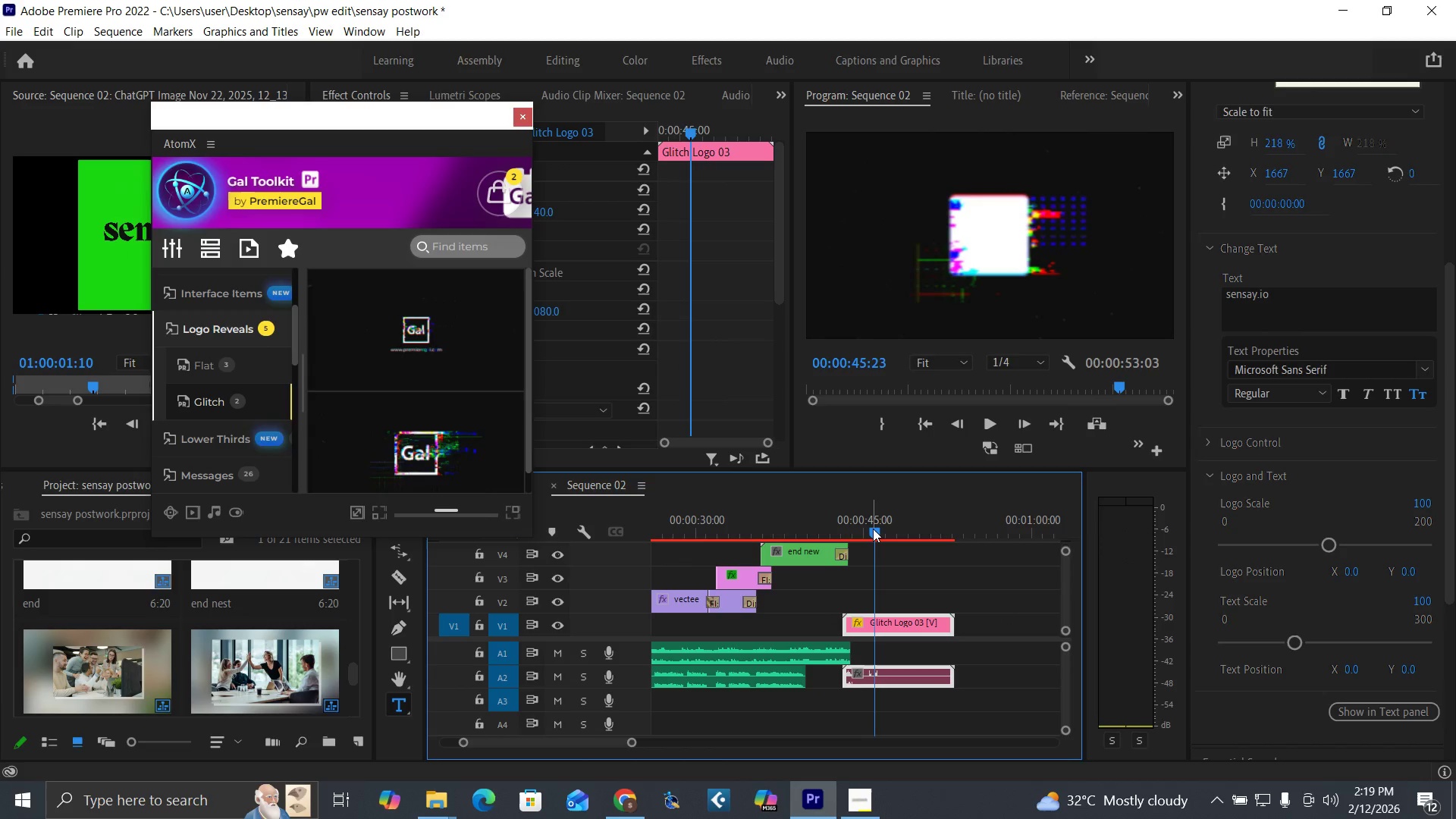 
left_click_drag(start_coordinate=[873, 529], to_coordinate=[904, 538])
 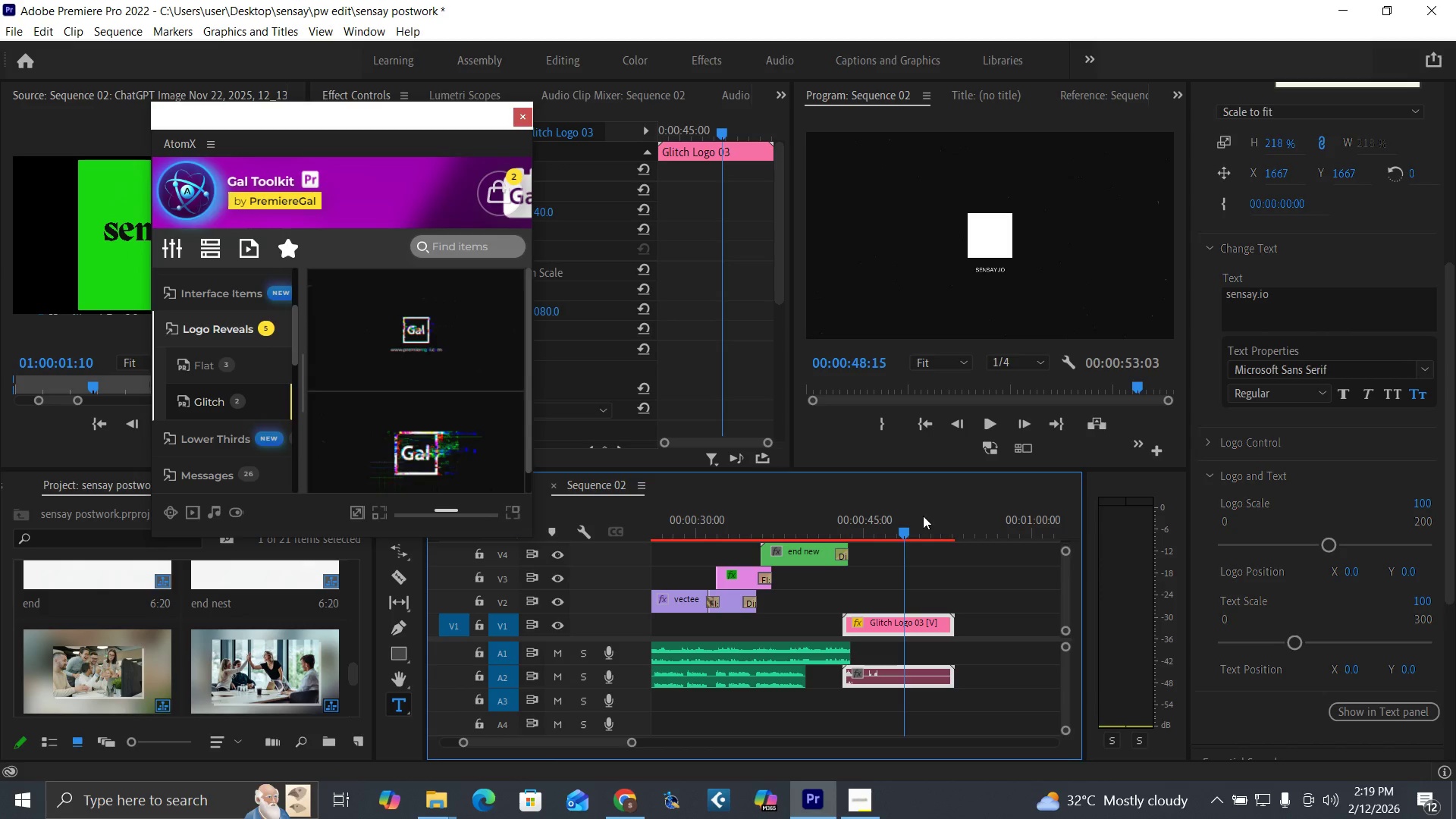 
wait(7.23)
 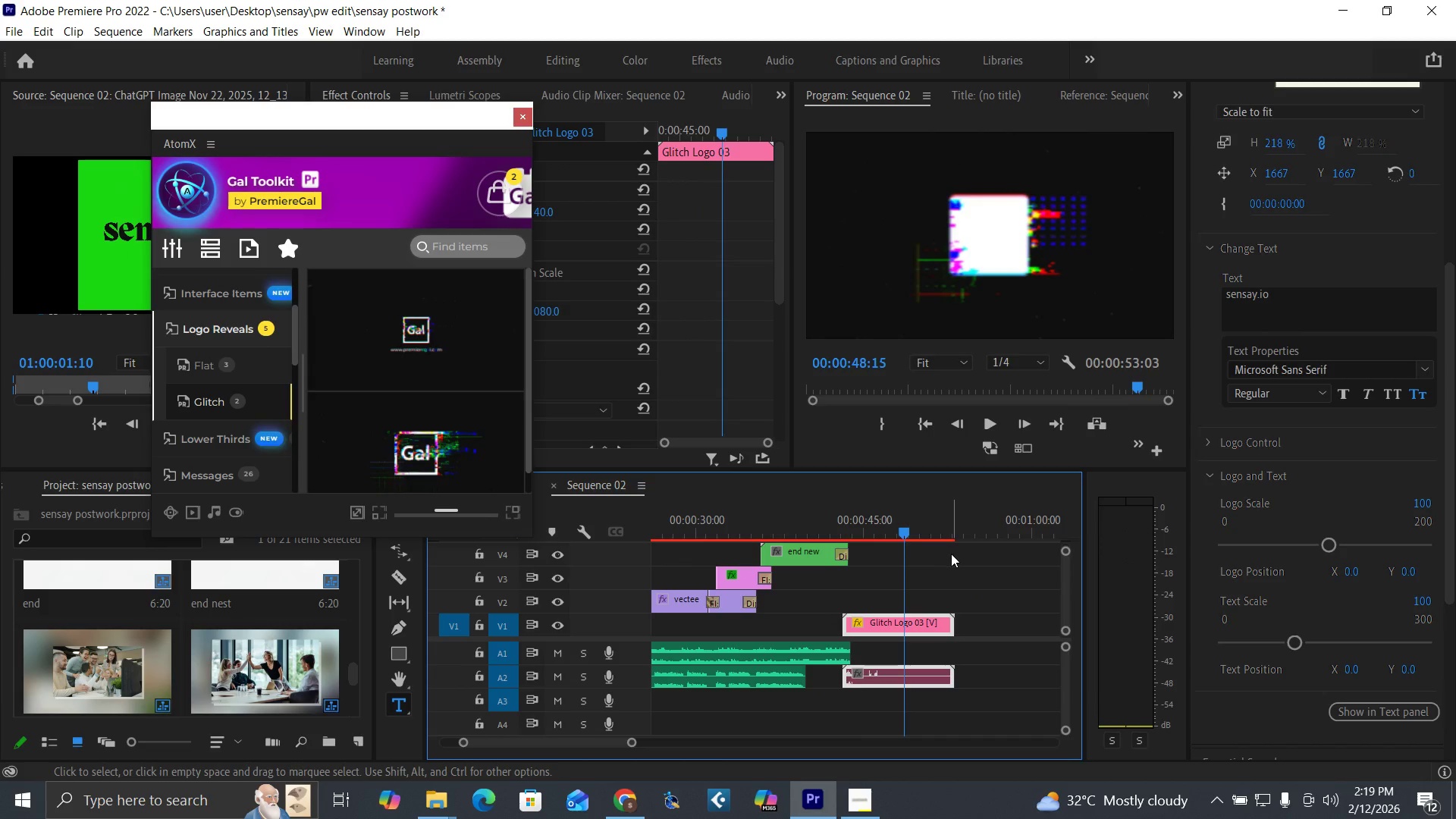 
left_click_drag(start_coordinate=[1448, 473], to_coordinate=[1433, 256])
 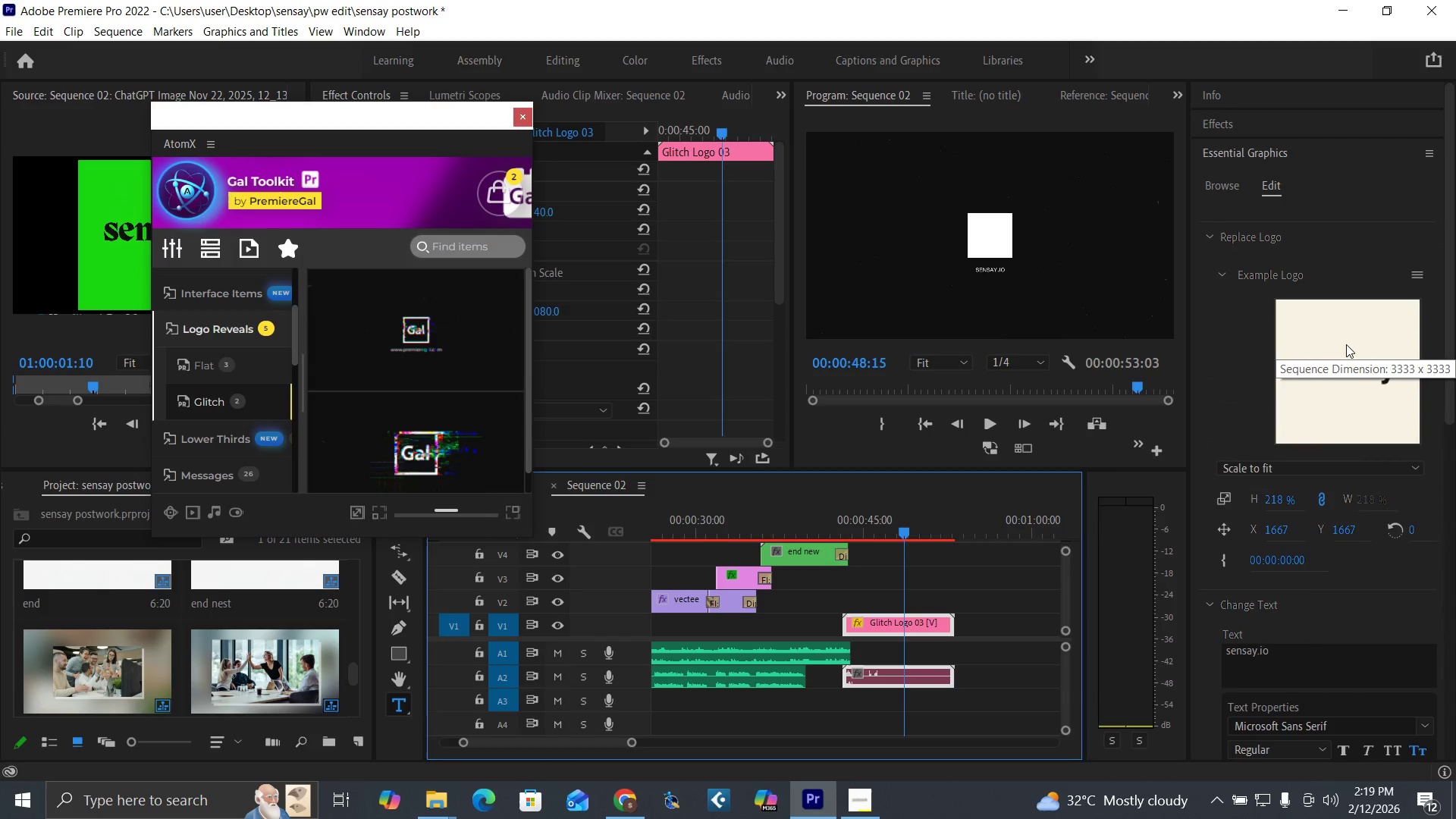 
left_click([1346, 344])
 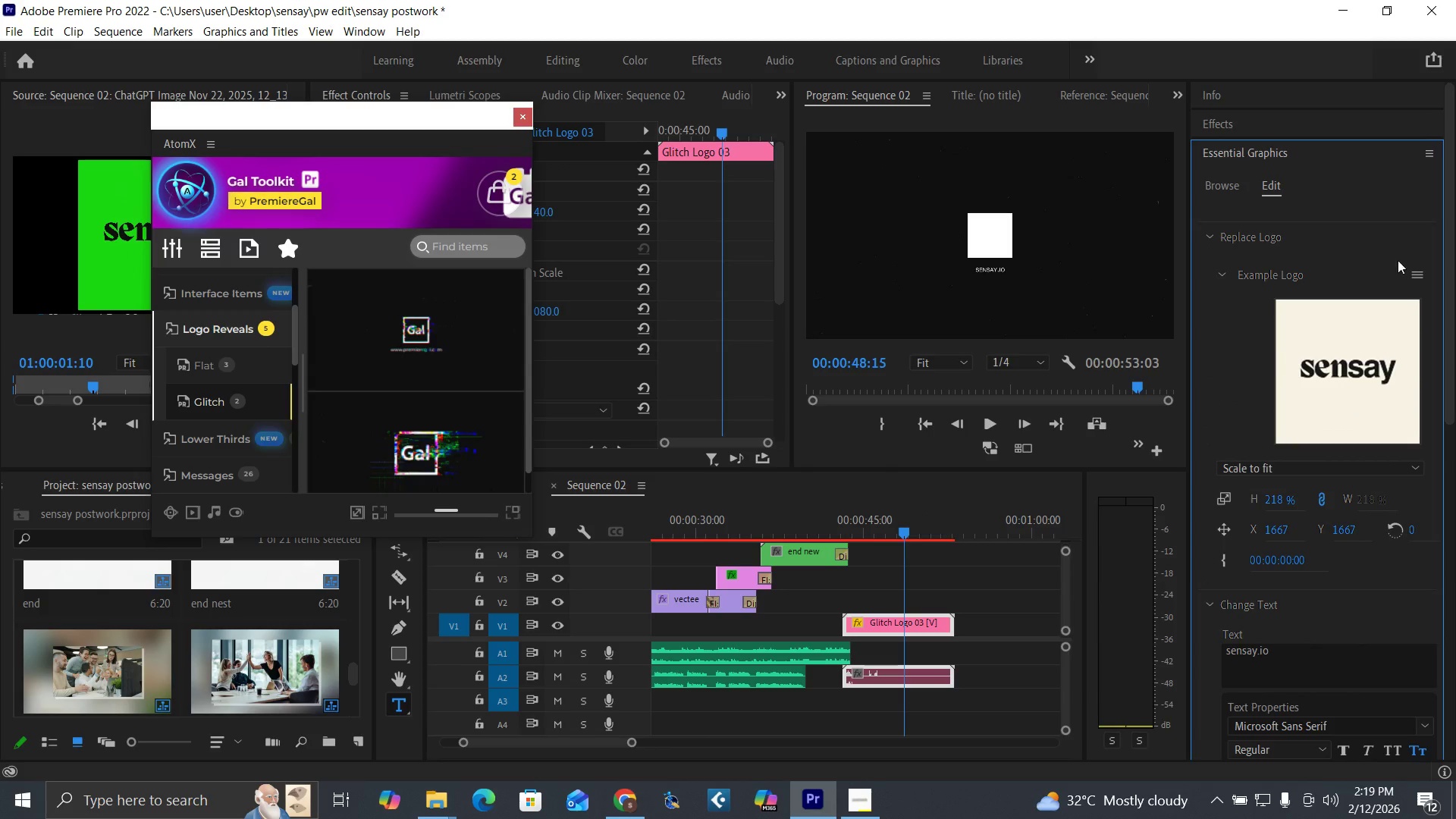 
left_click([1417, 272])
 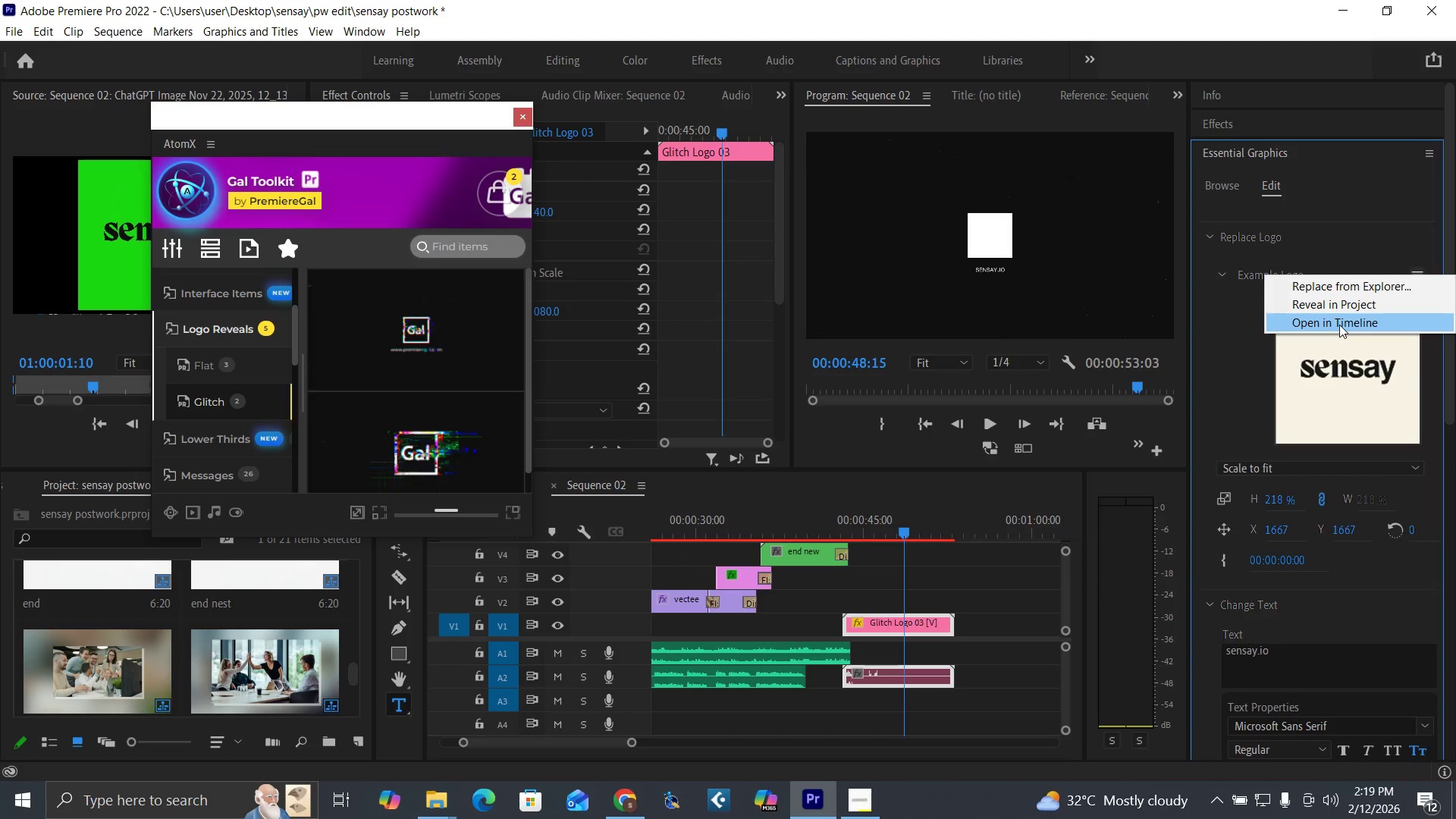 
wait(7.72)
 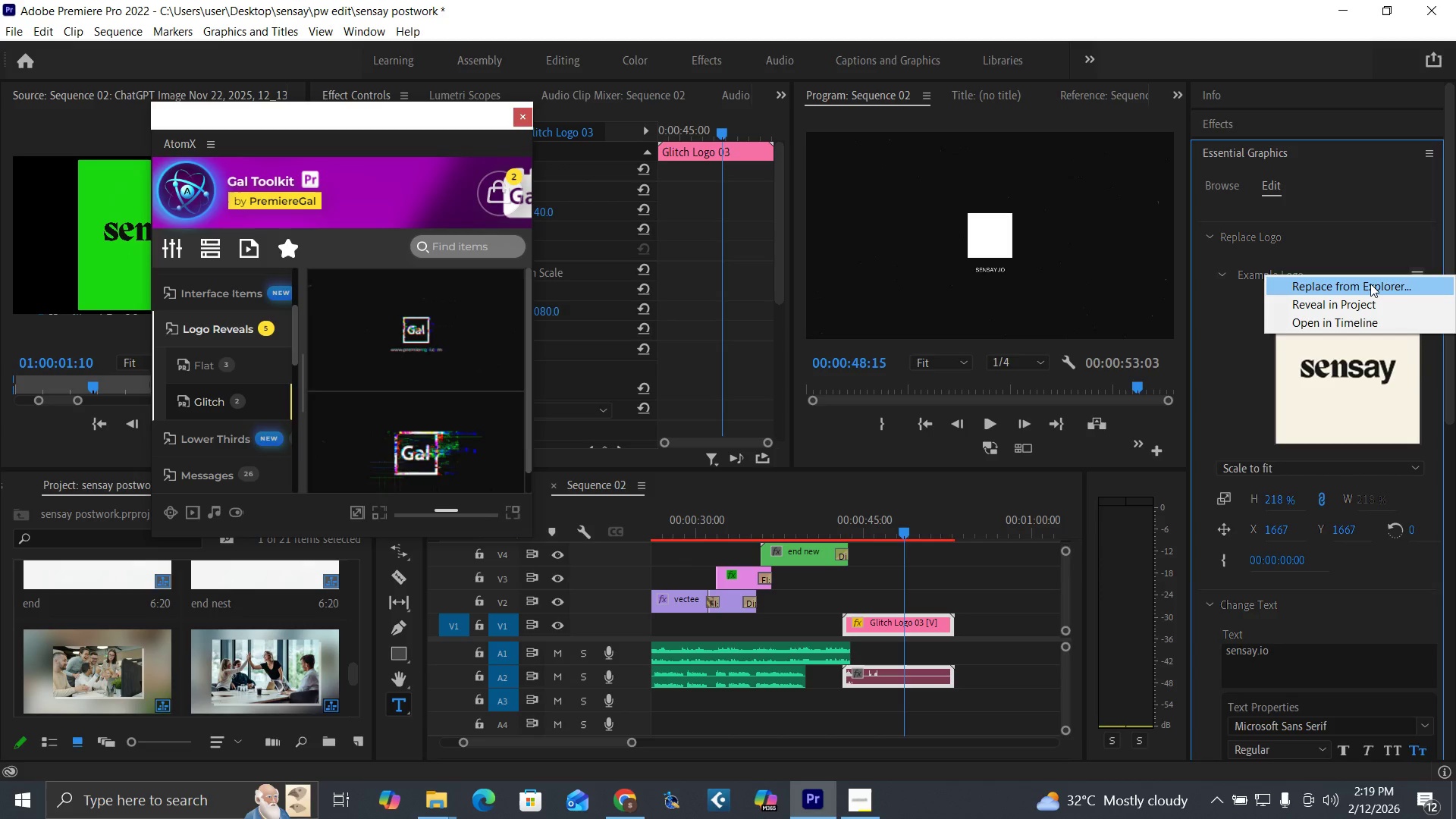 
left_click([899, 532])
 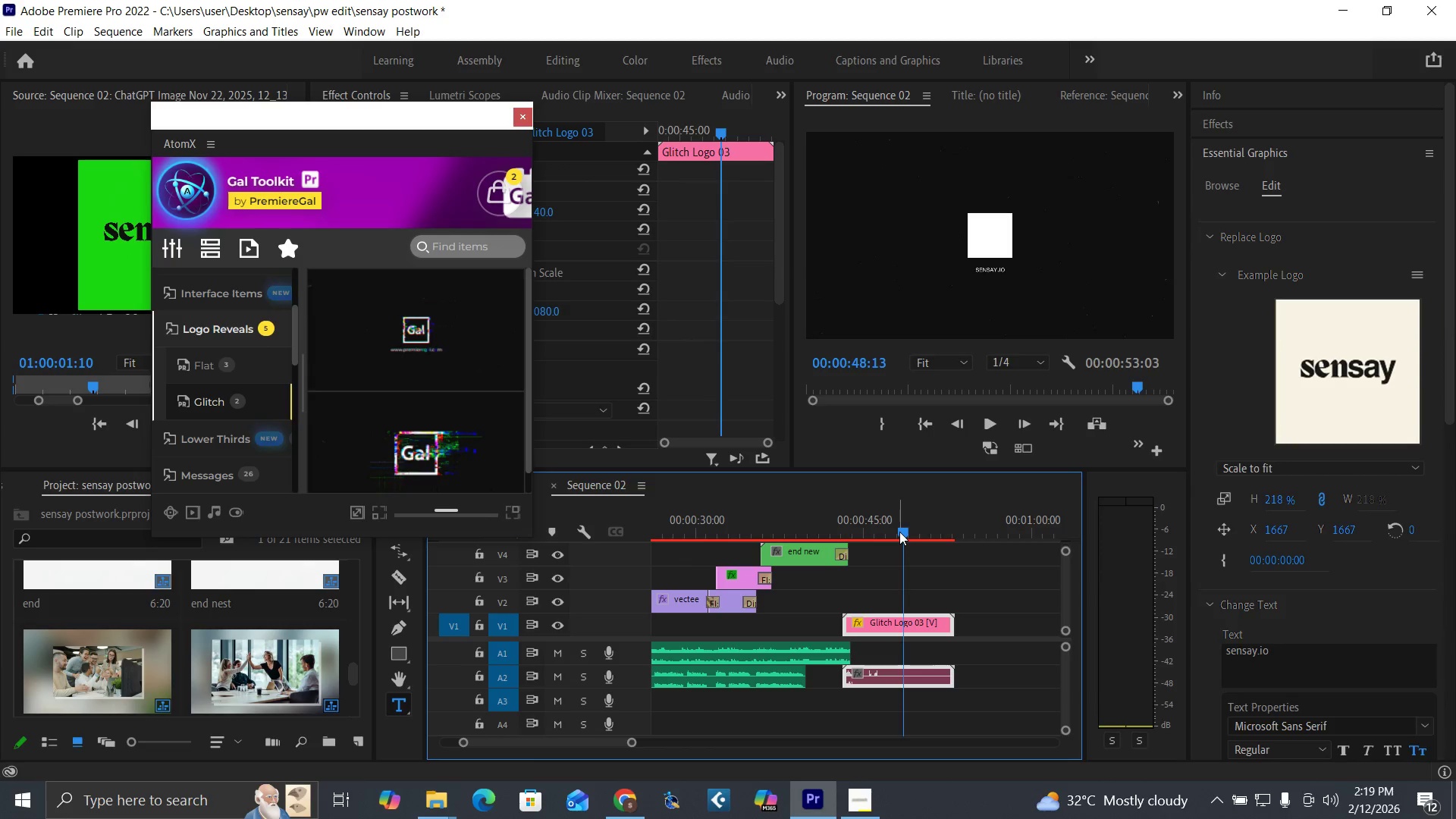 
key(Control+S)
 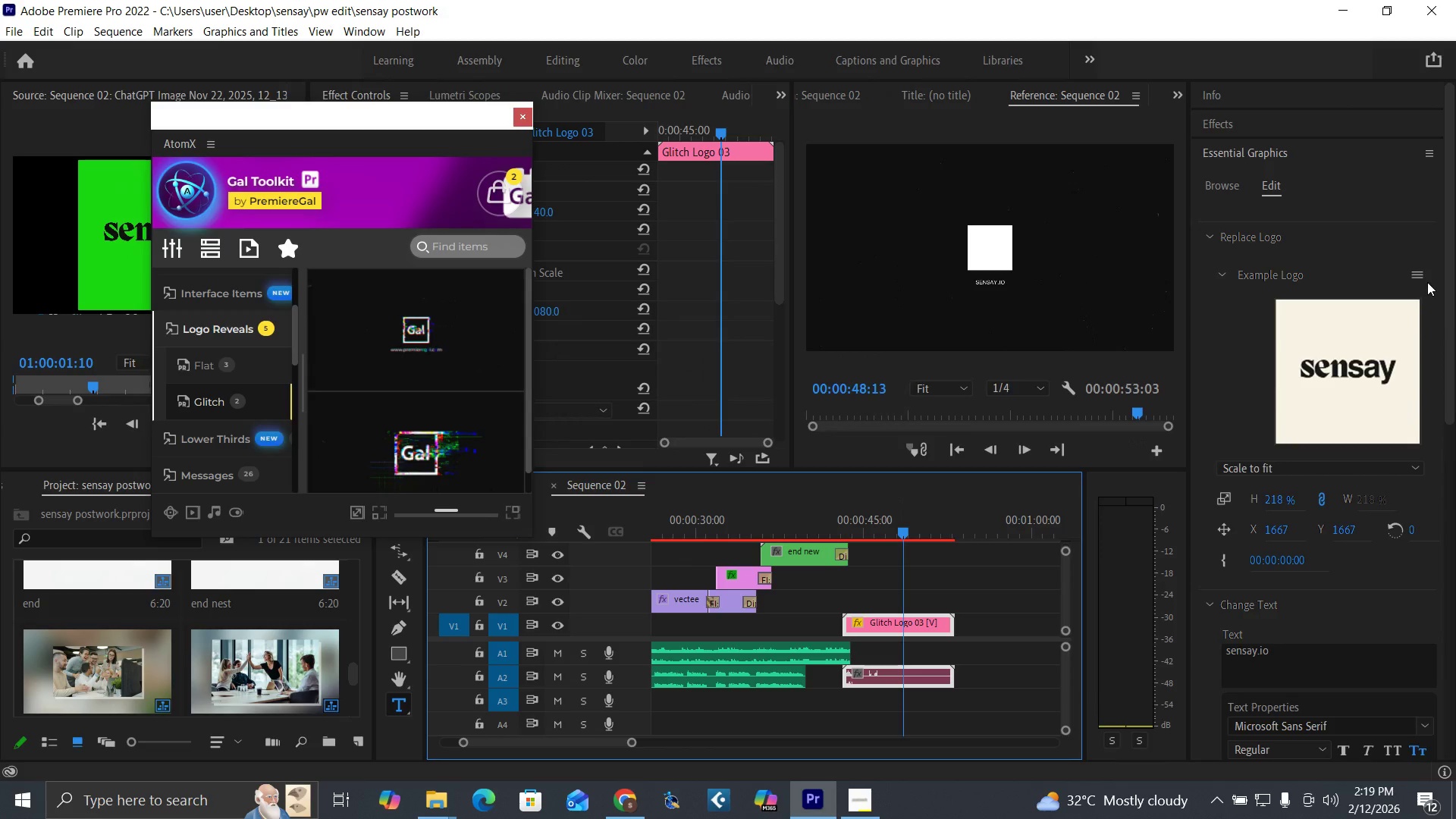 
left_click([1418, 275])
 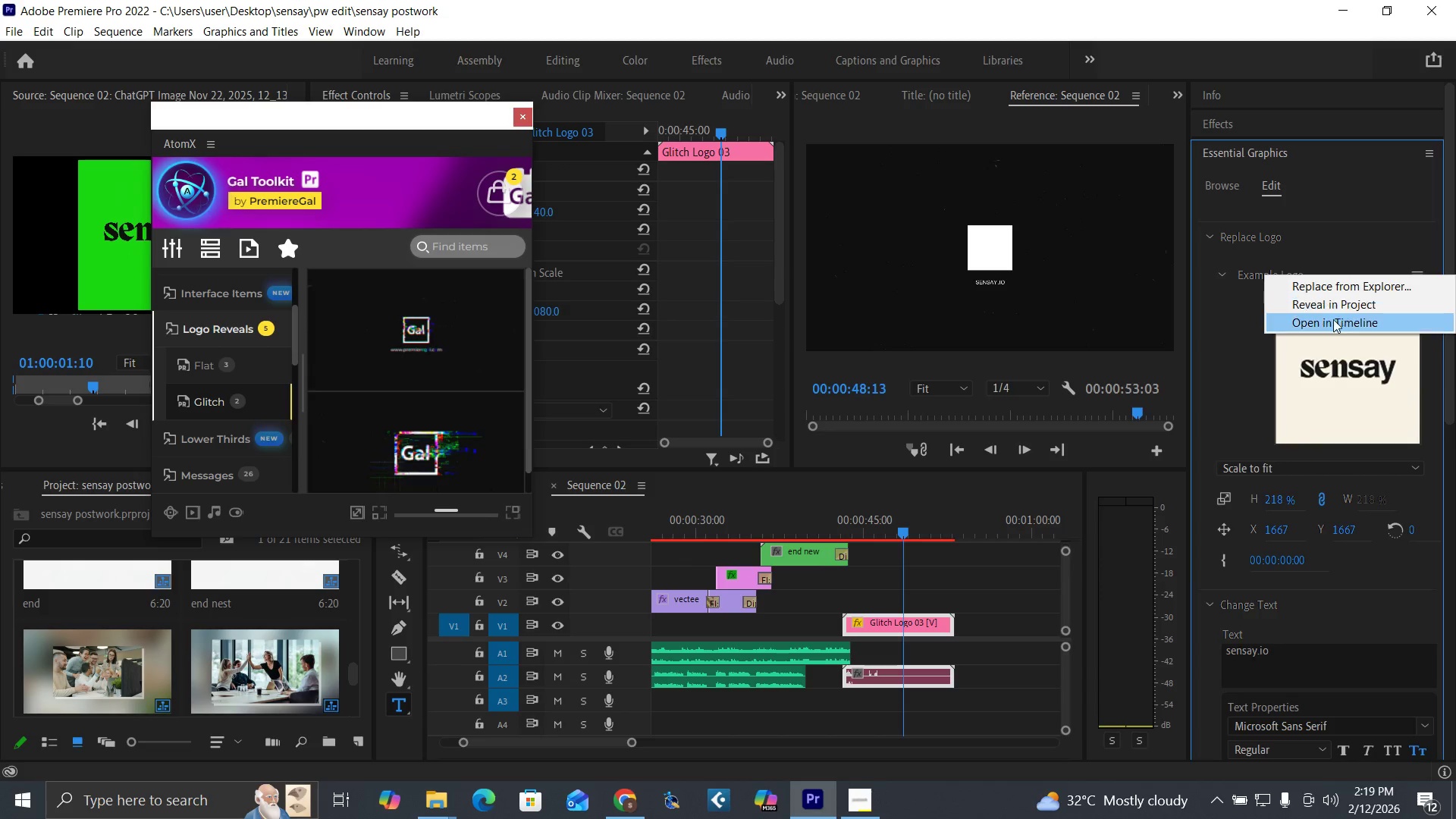 
left_click([1335, 322])
 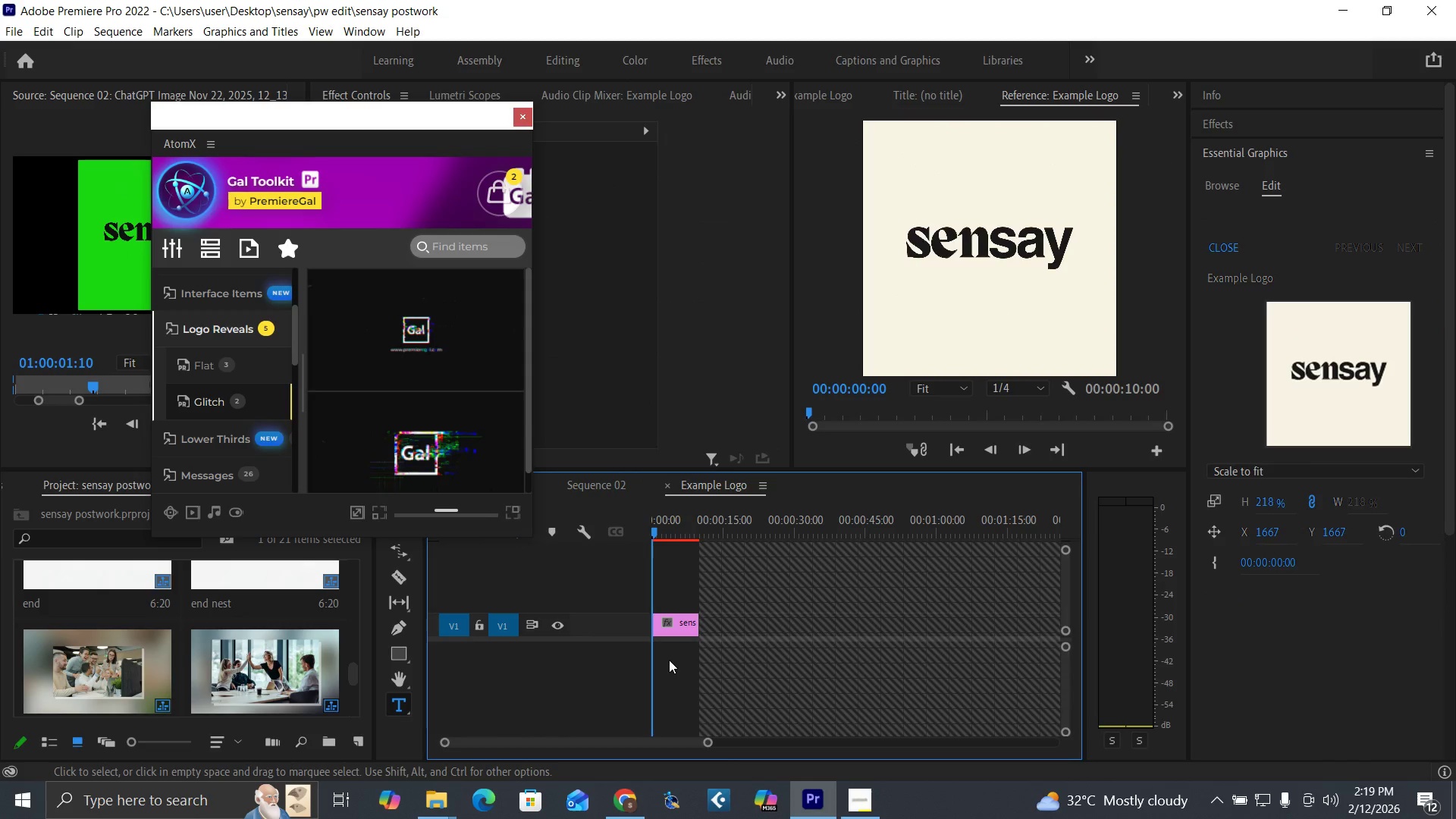 
left_click_drag(start_coordinate=[654, 526], to_coordinate=[678, 530])
 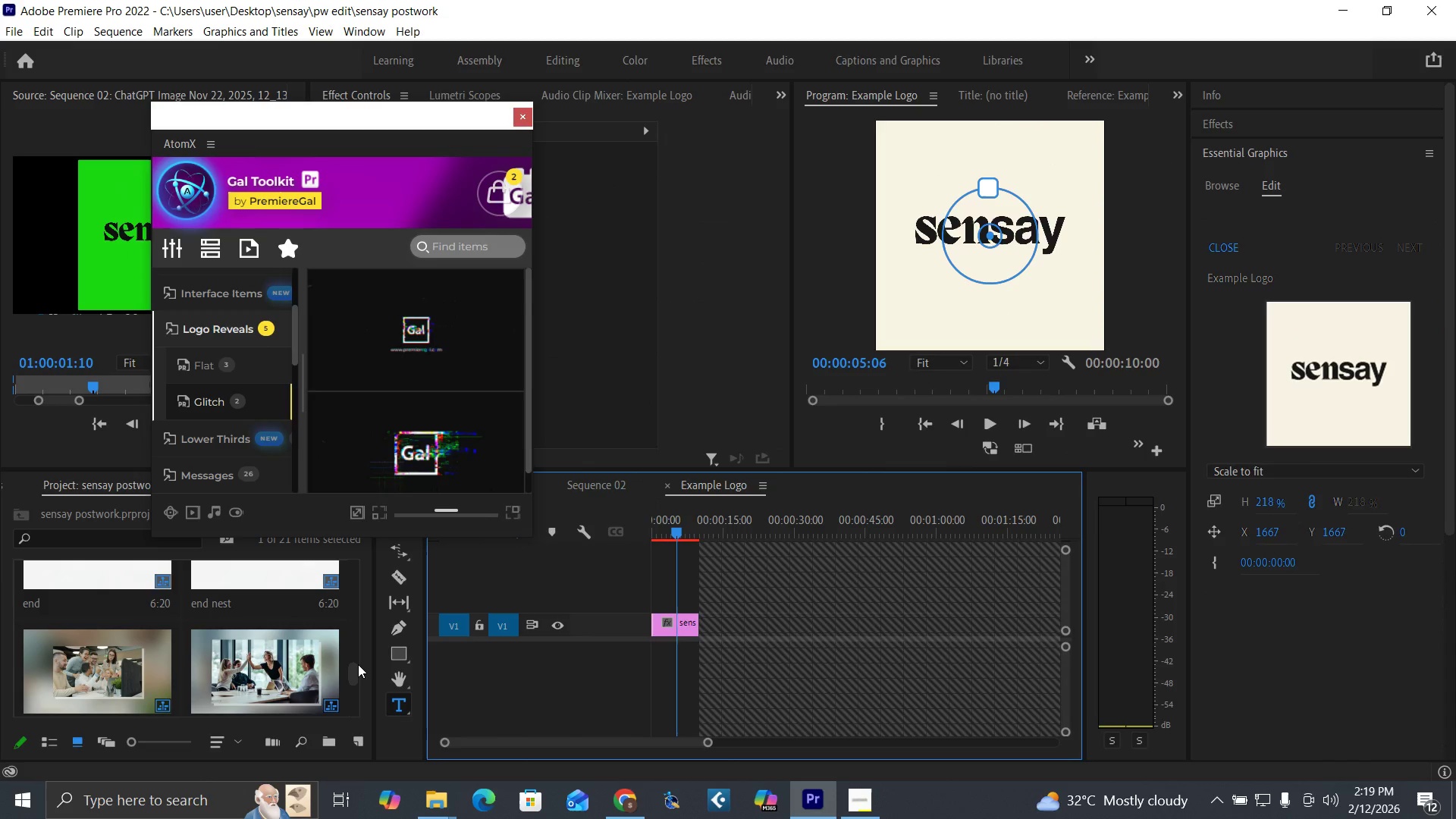 
left_click_drag(start_coordinate=[353, 670], to_coordinate=[348, 559])
 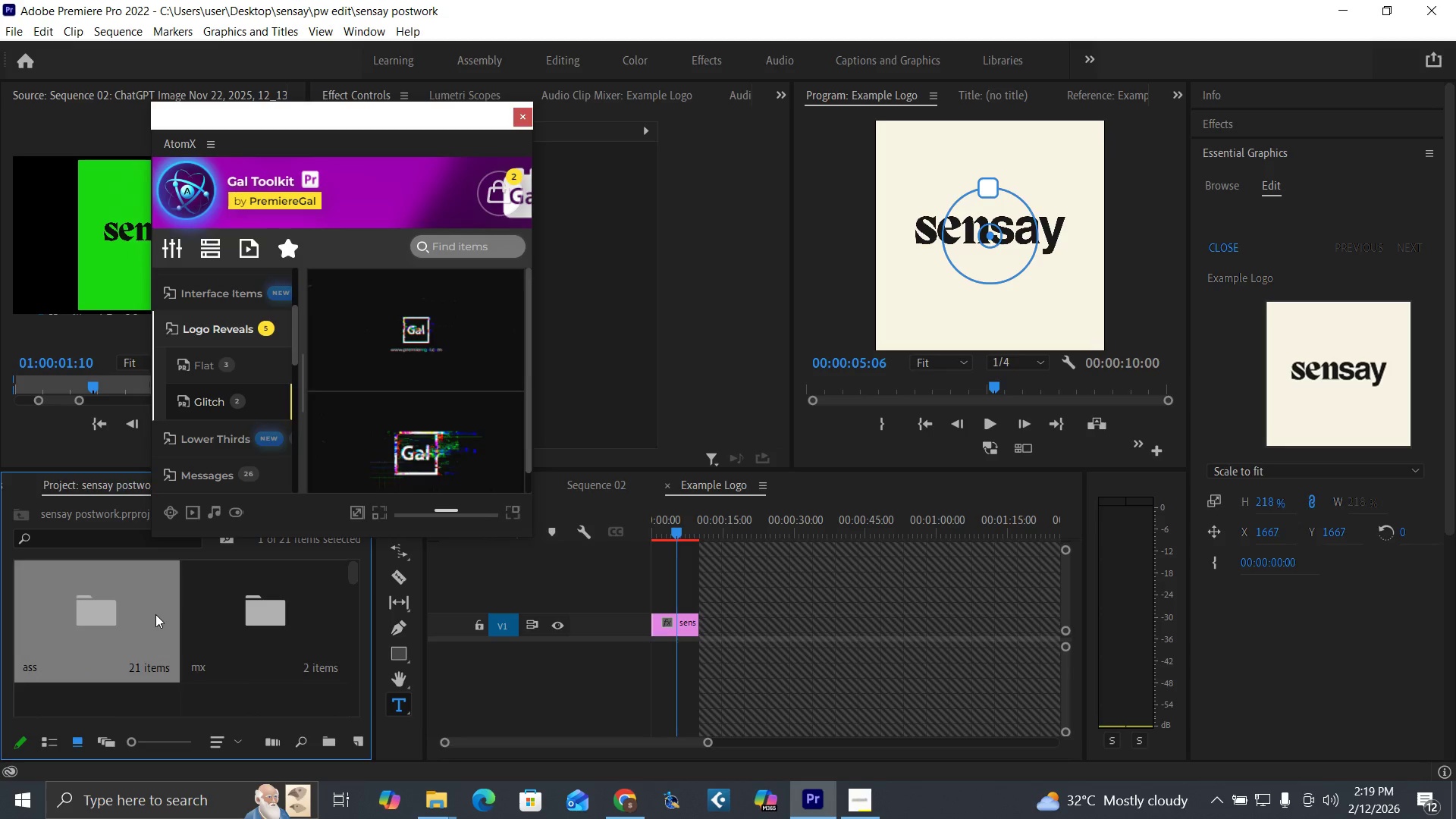 
double_click([155, 614])
 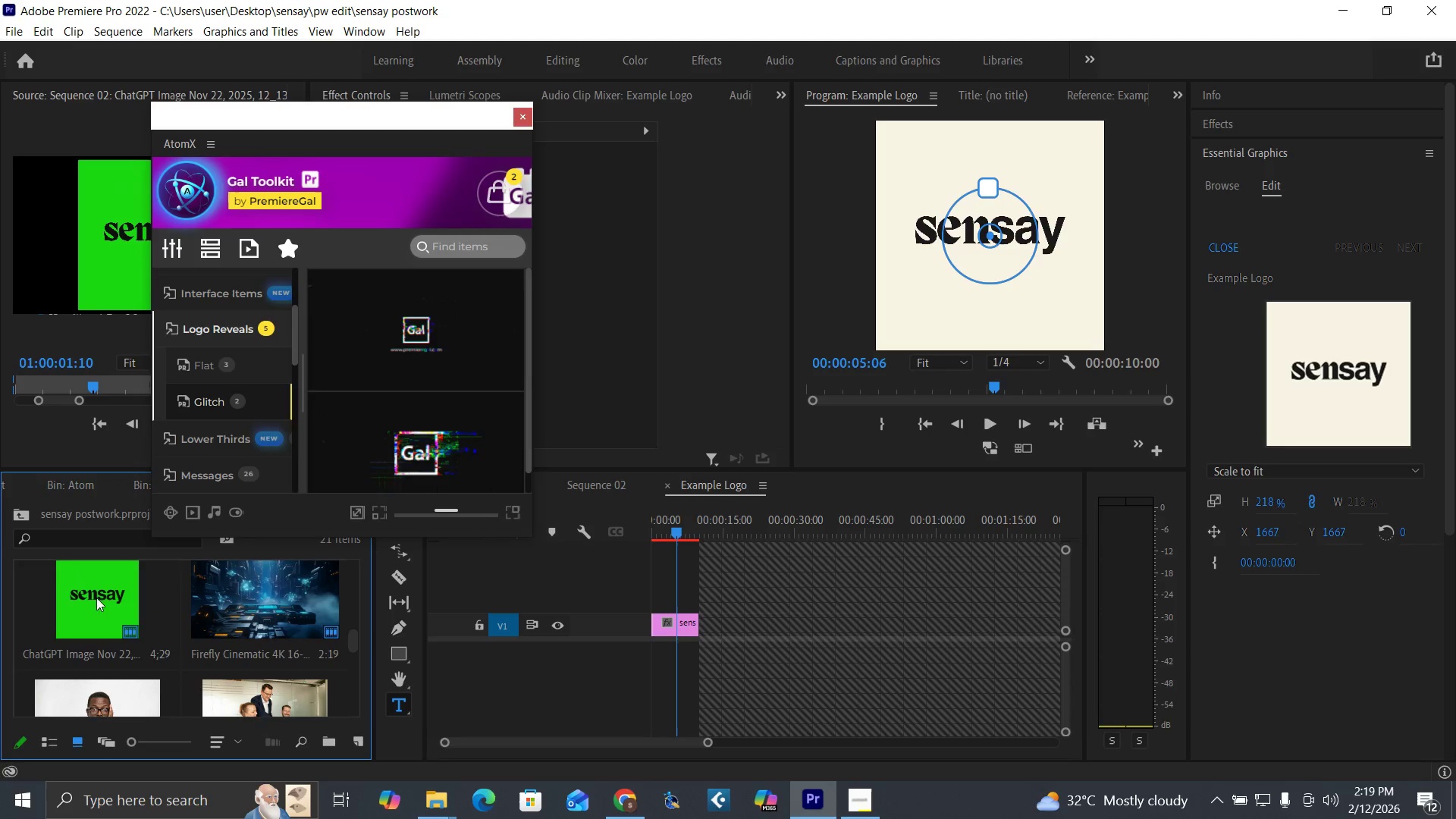 
left_click_drag(start_coordinate=[91, 598], to_coordinate=[648, 592])
 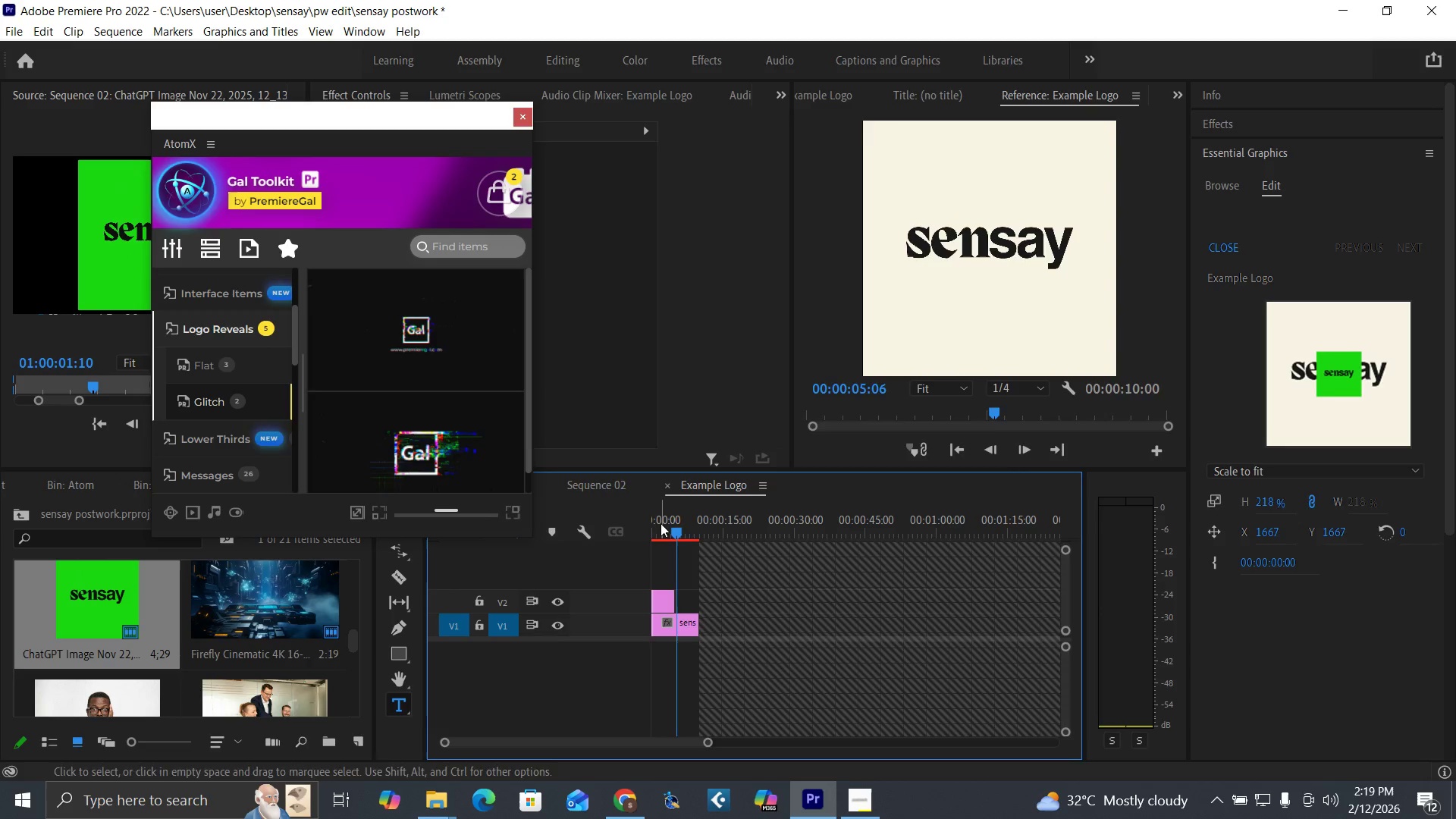 
left_click([661, 522])
 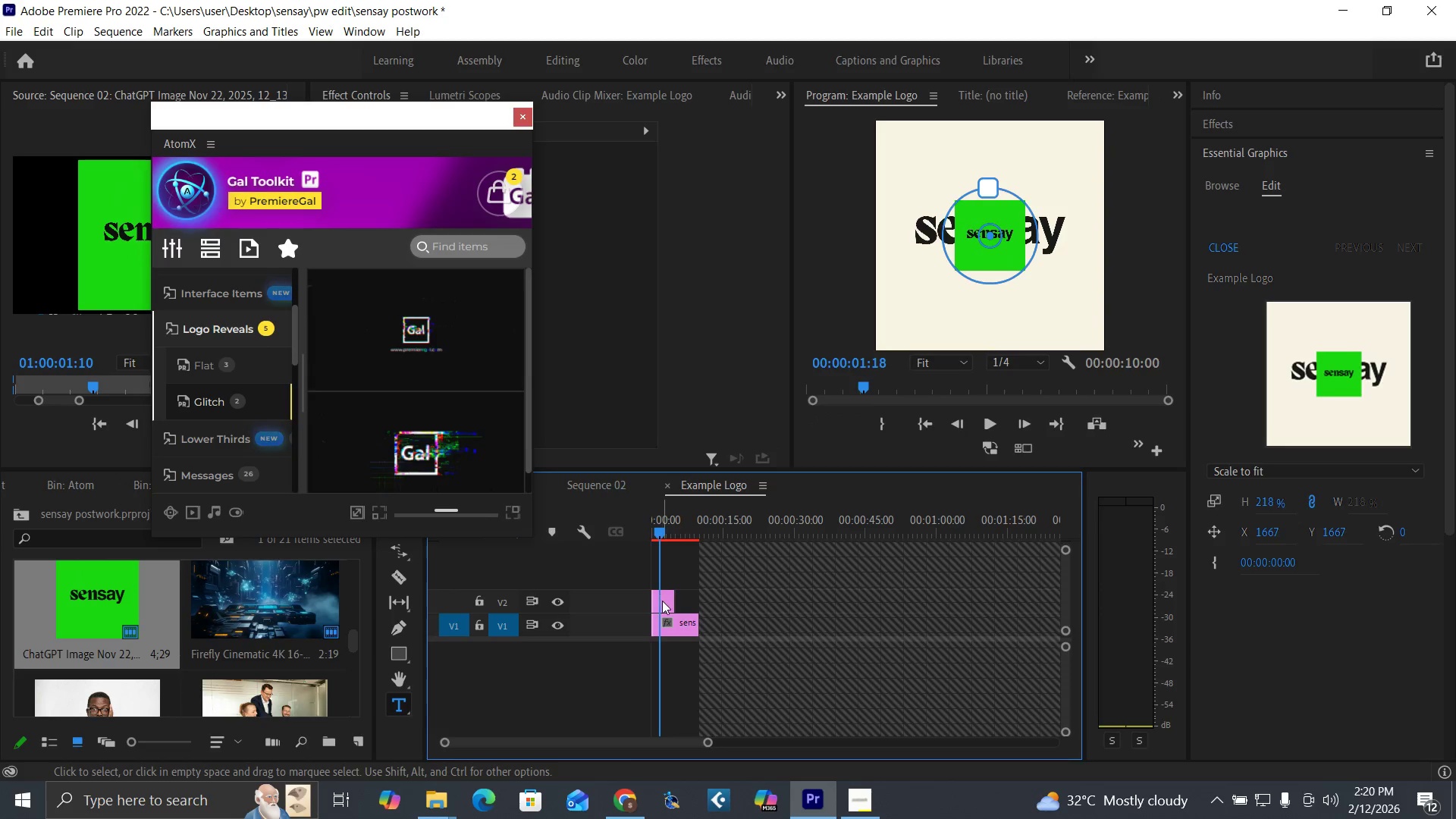 
left_click([662, 601])
 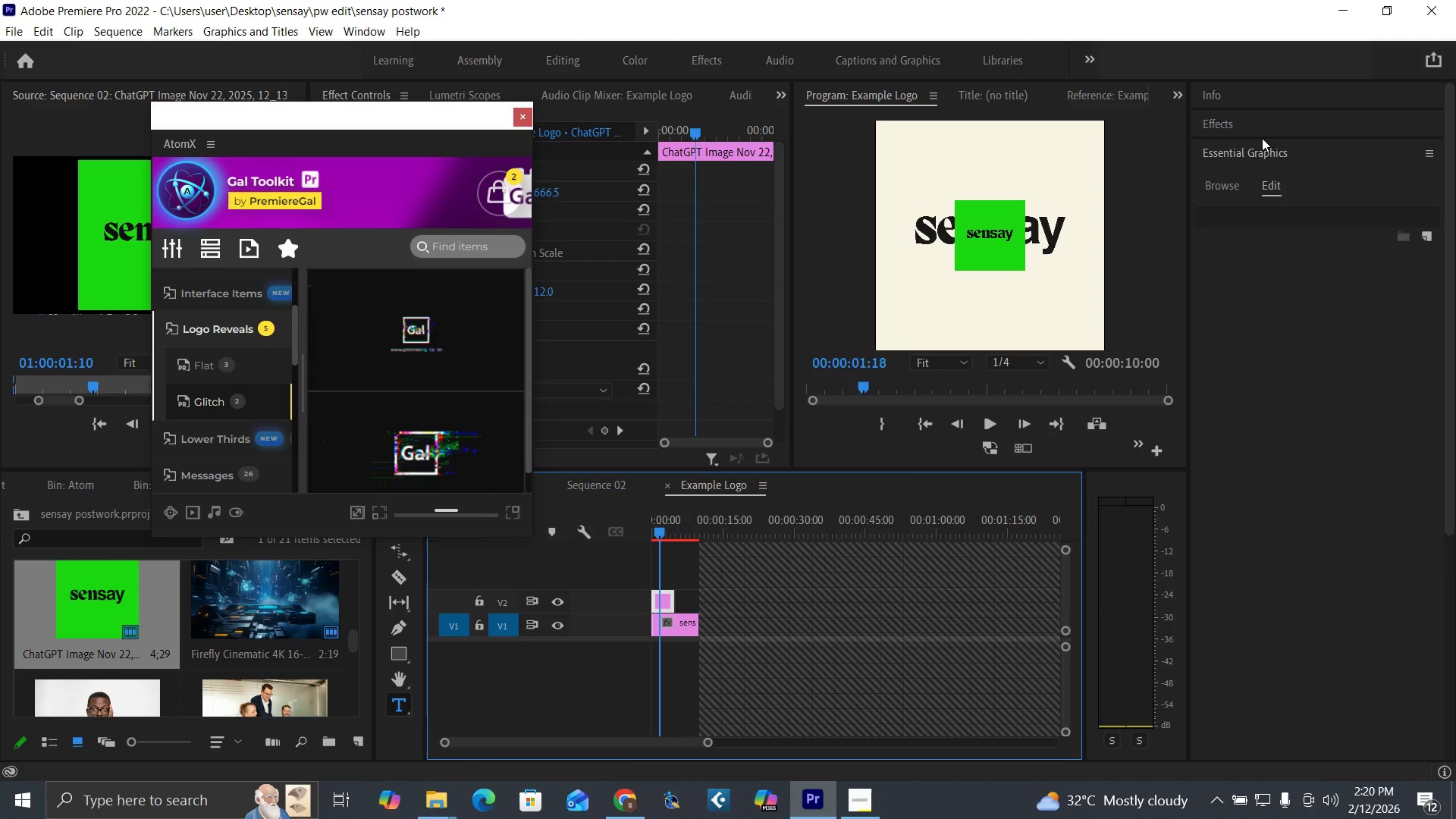 
left_click([1255, 127])
 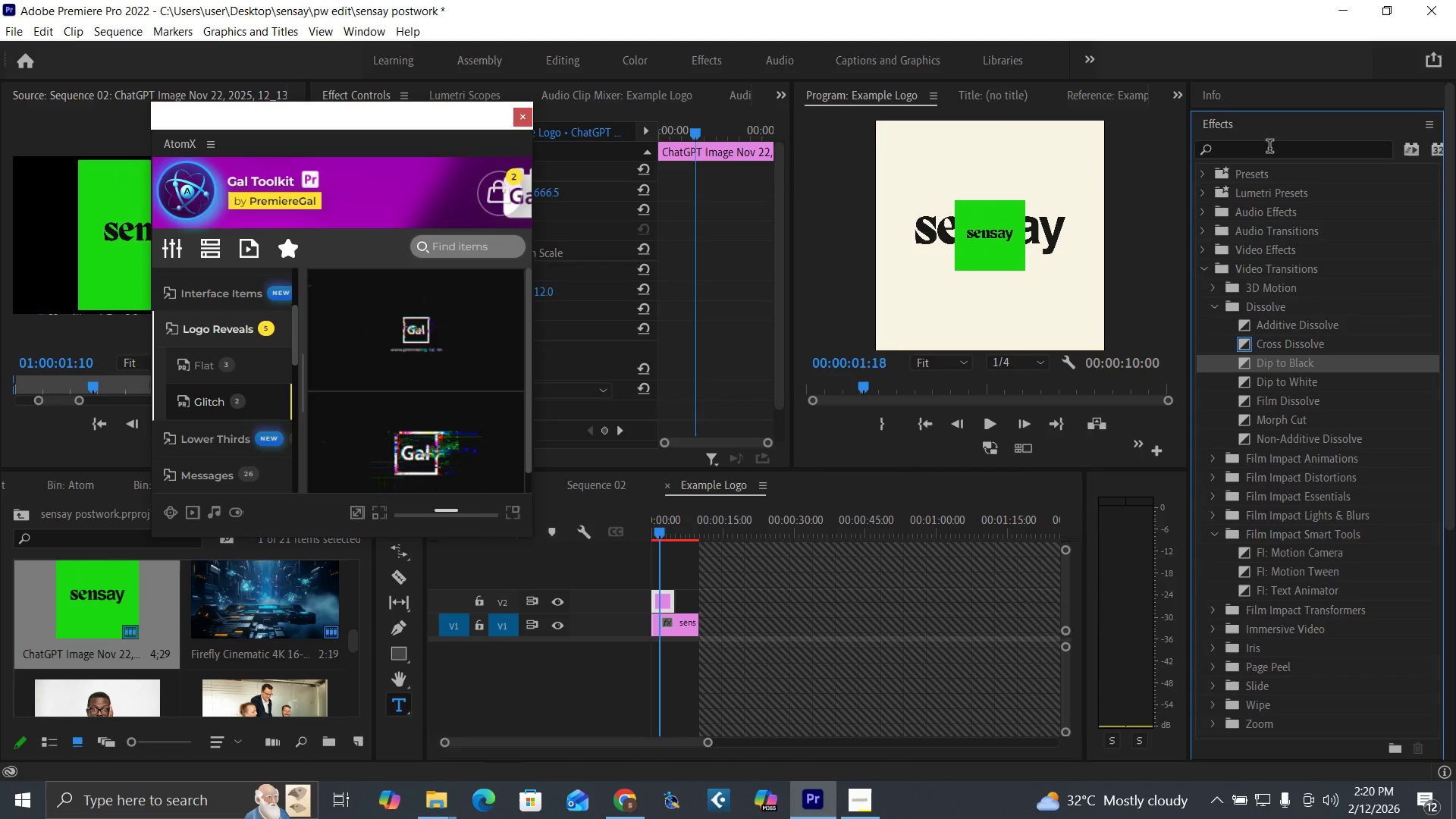 
left_click([1269, 148])
 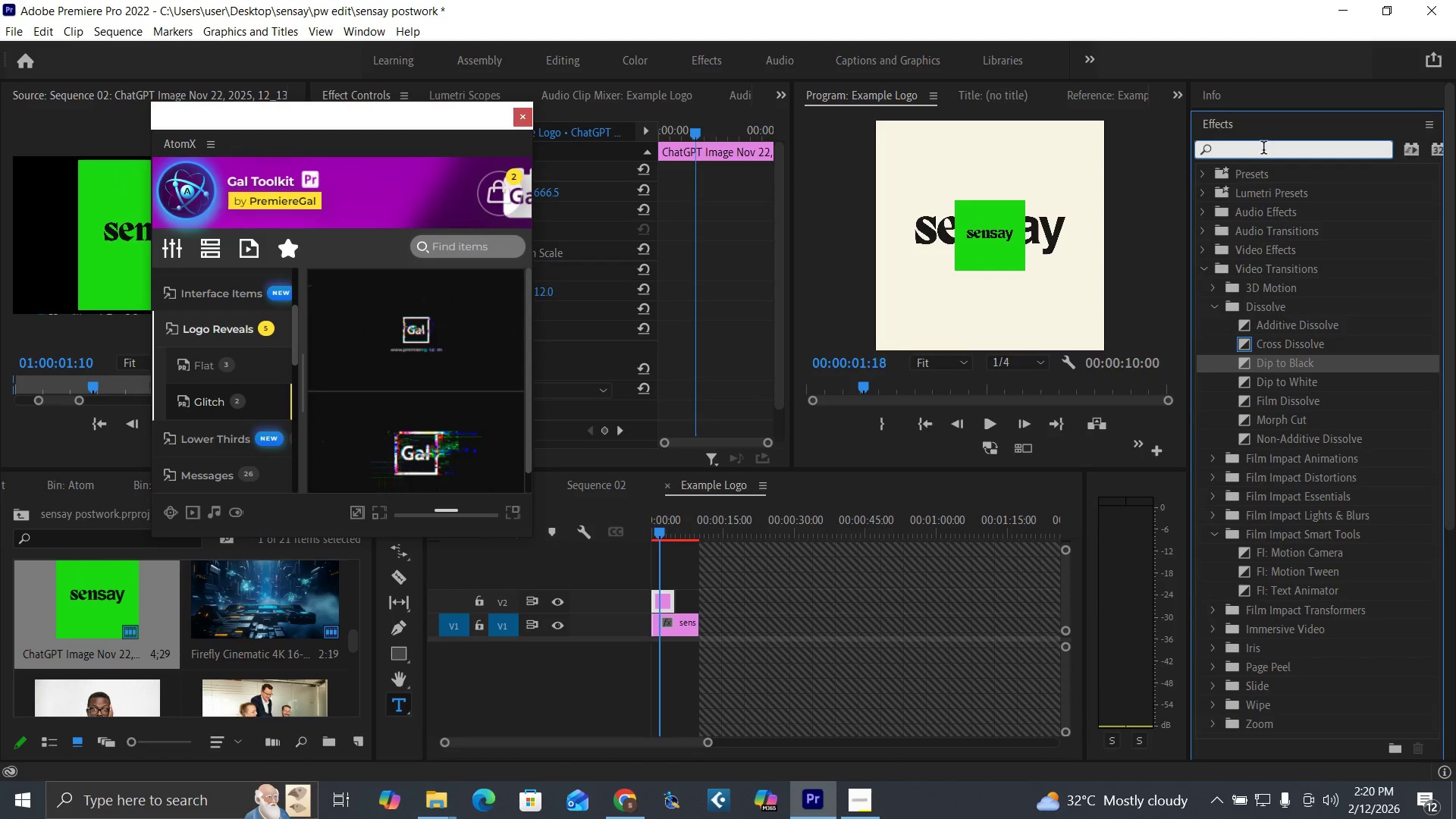 
key(U)
 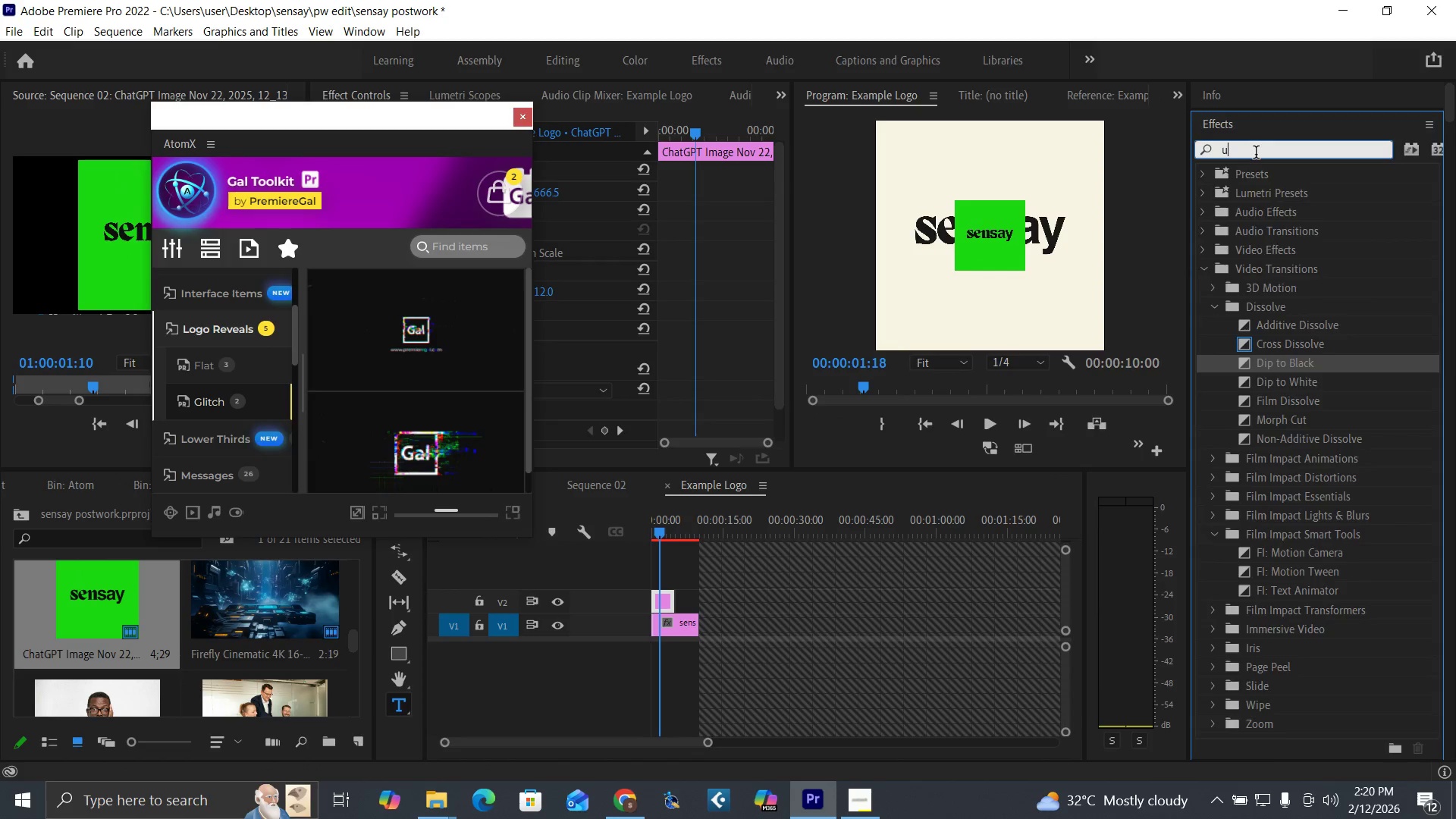 
type(ltra)
 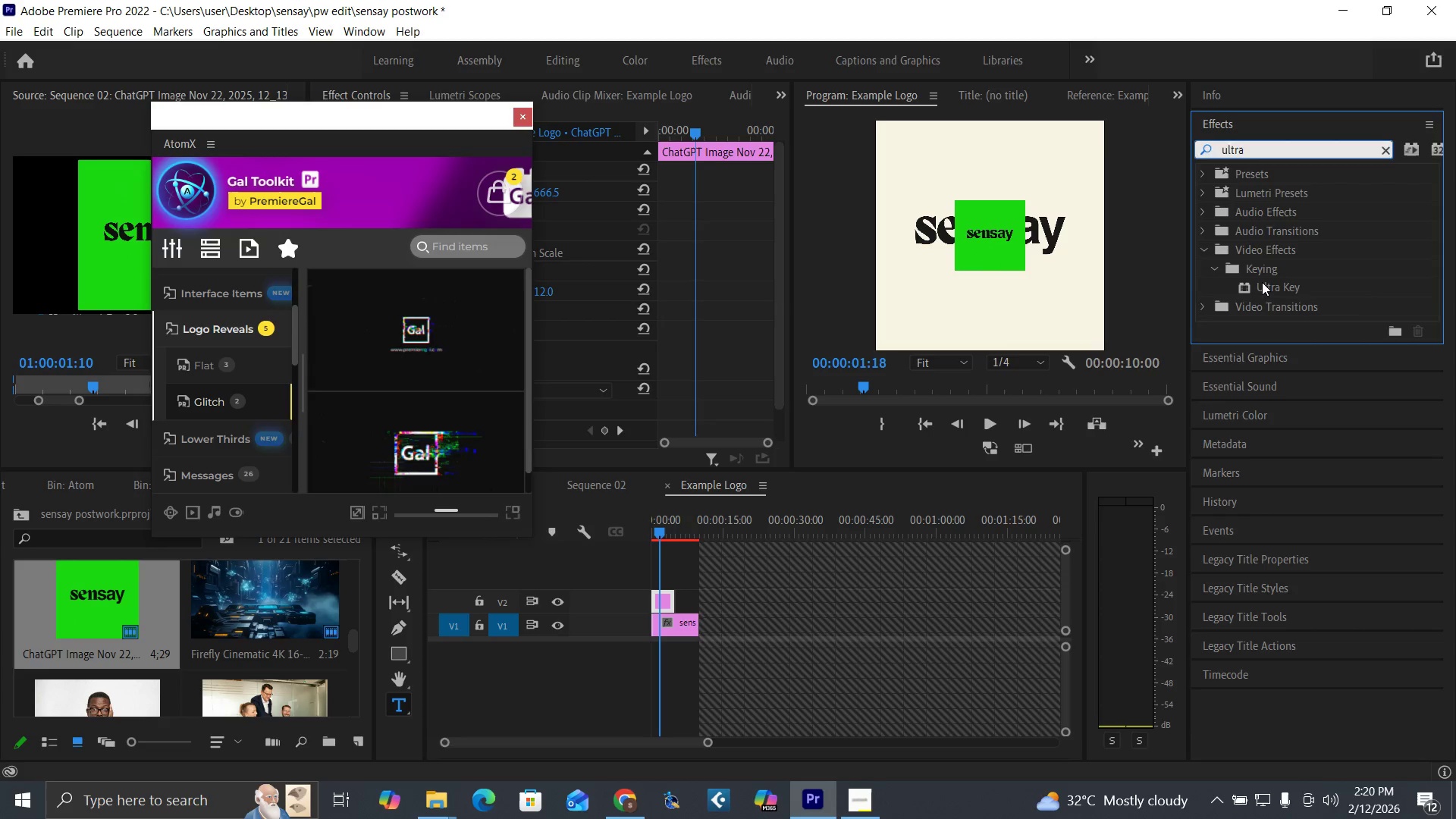 
left_click_drag(start_coordinate=[1263, 282], to_coordinate=[669, 598])
 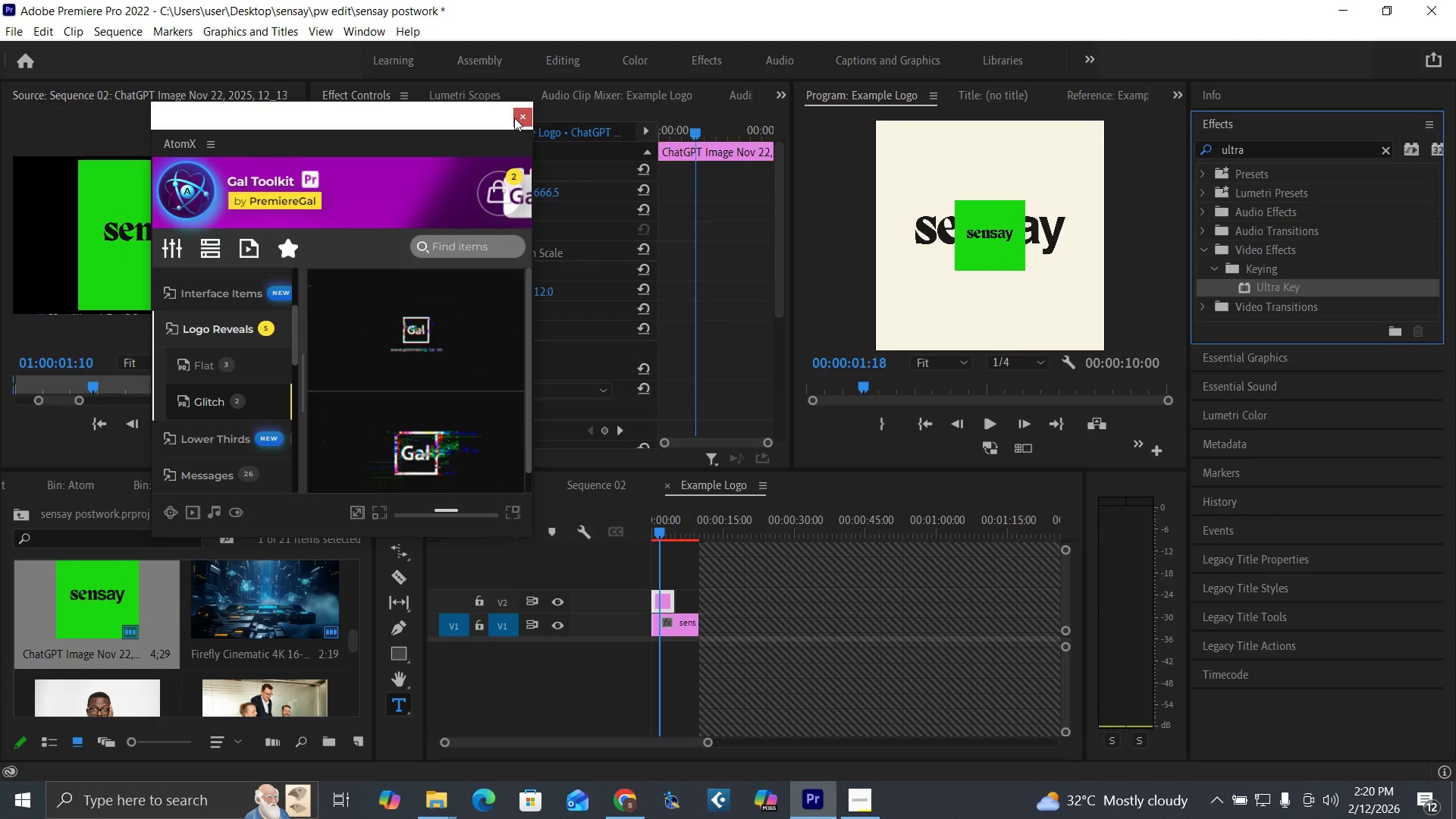 
left_click([519, 120])
 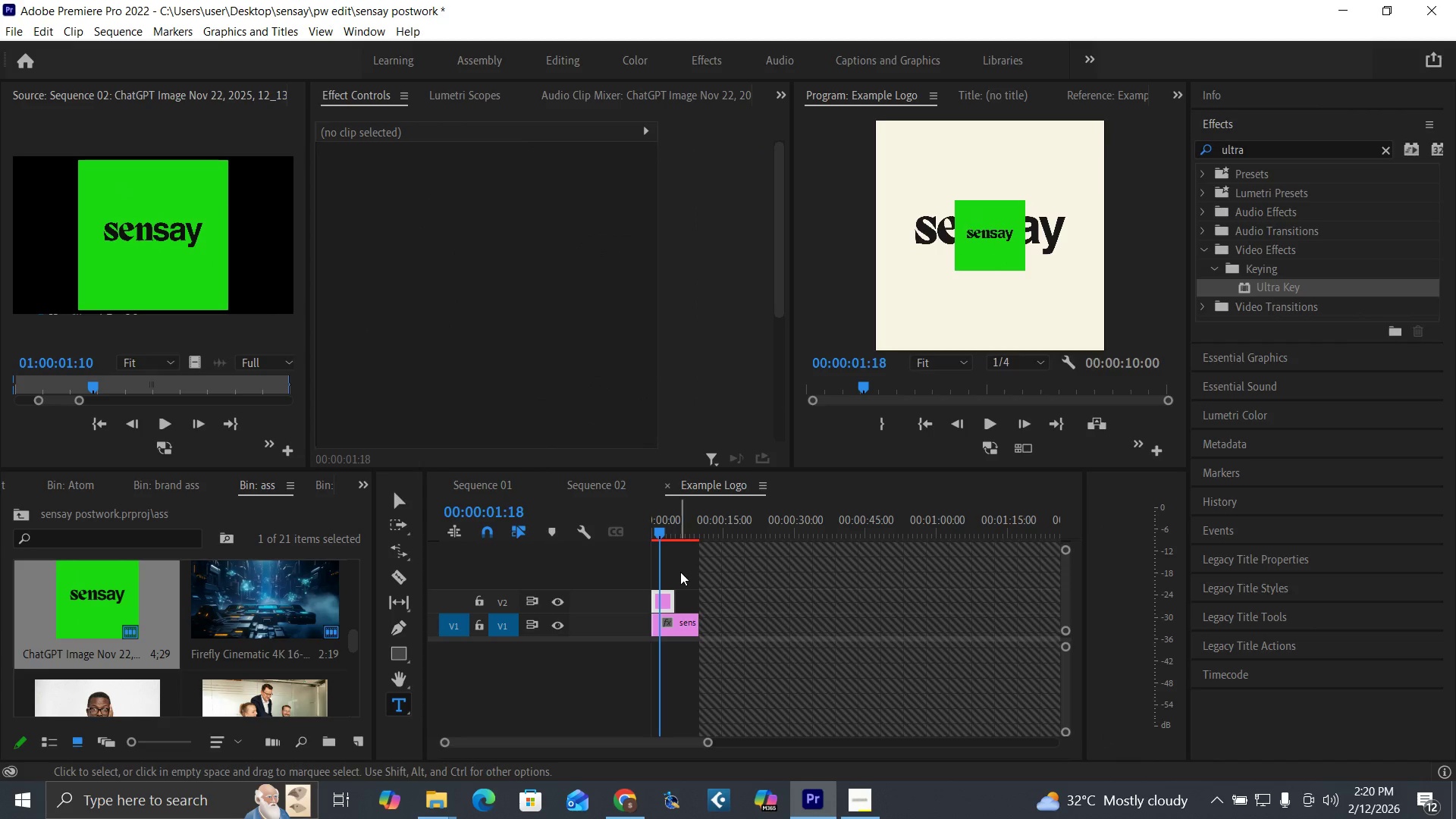 
double_click([662, 596])
 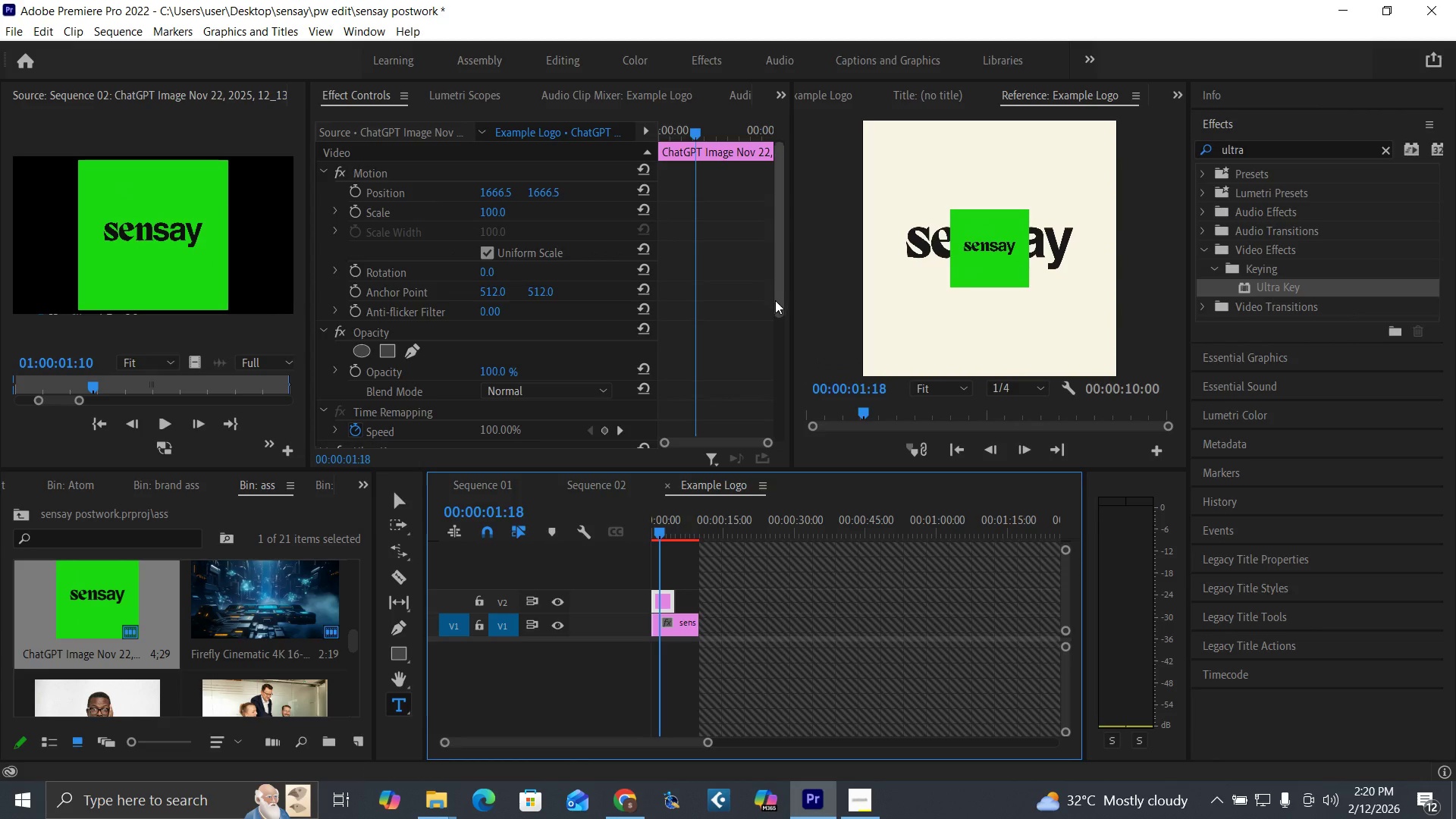 
left_click_drag(start_coordinate=[778, 303], to_coordinate=[789, 407])
 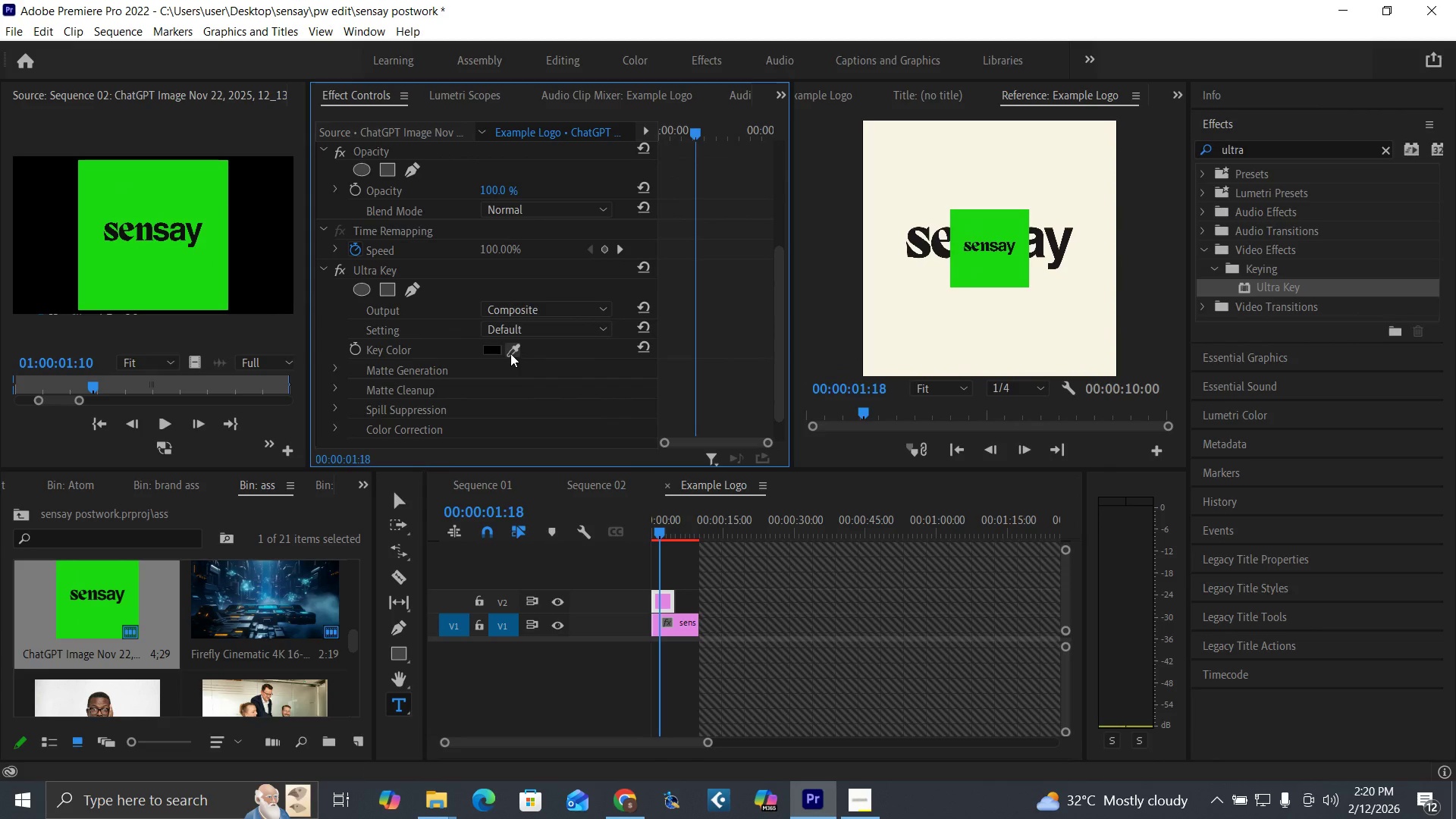 
left_click([510, 353])
 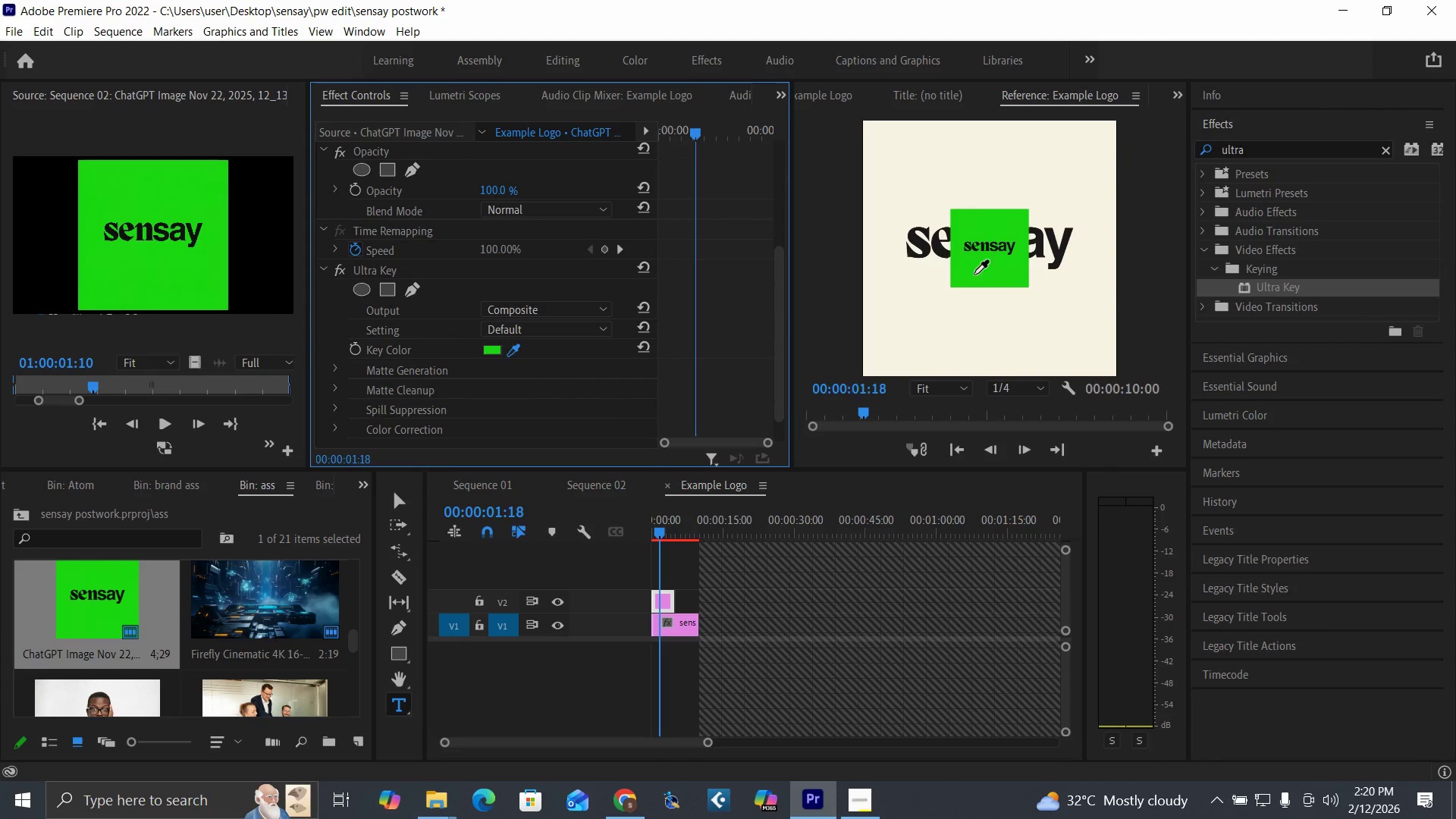 
left_click([975, 275])
 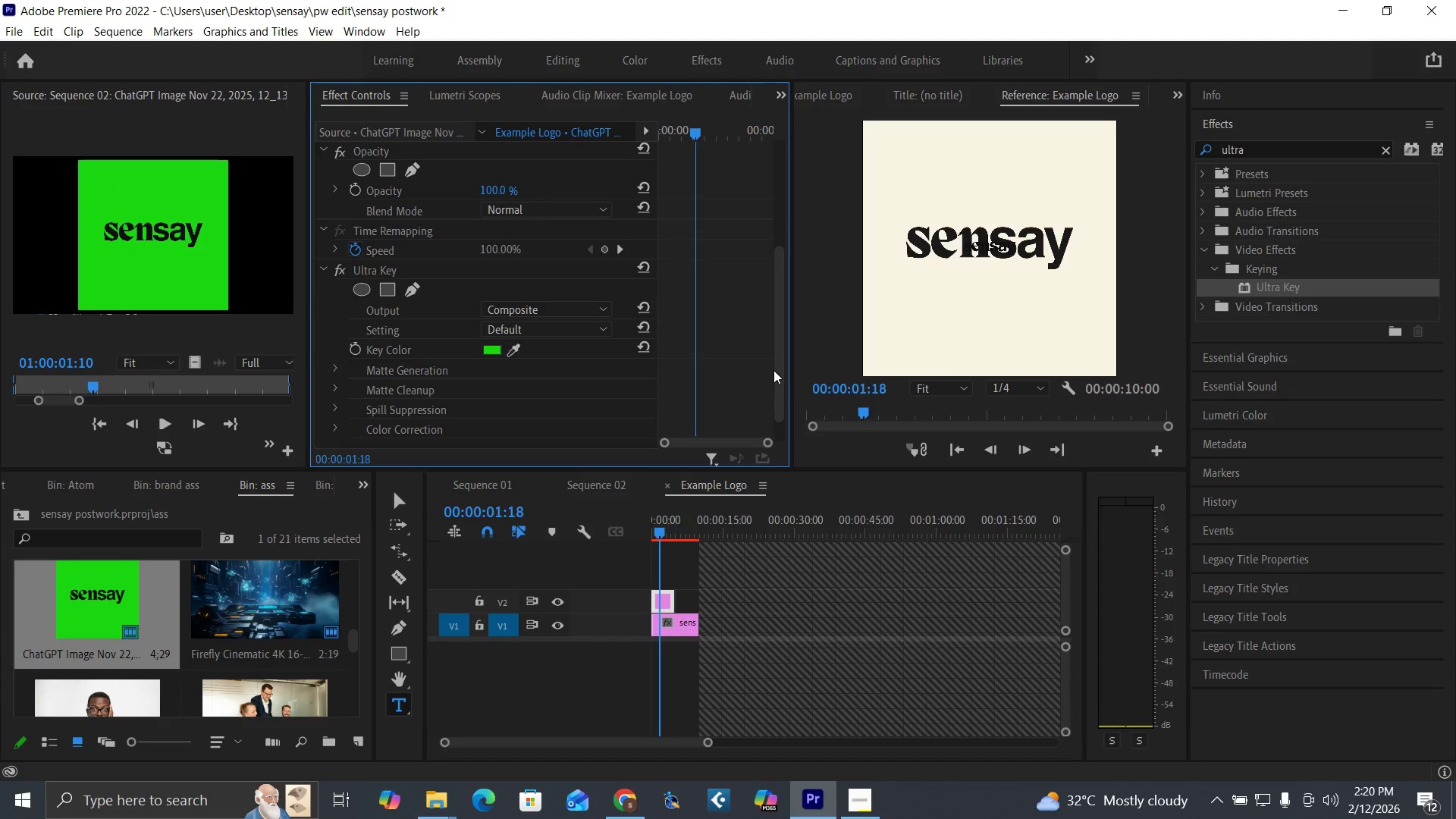 
wait(6.11)
 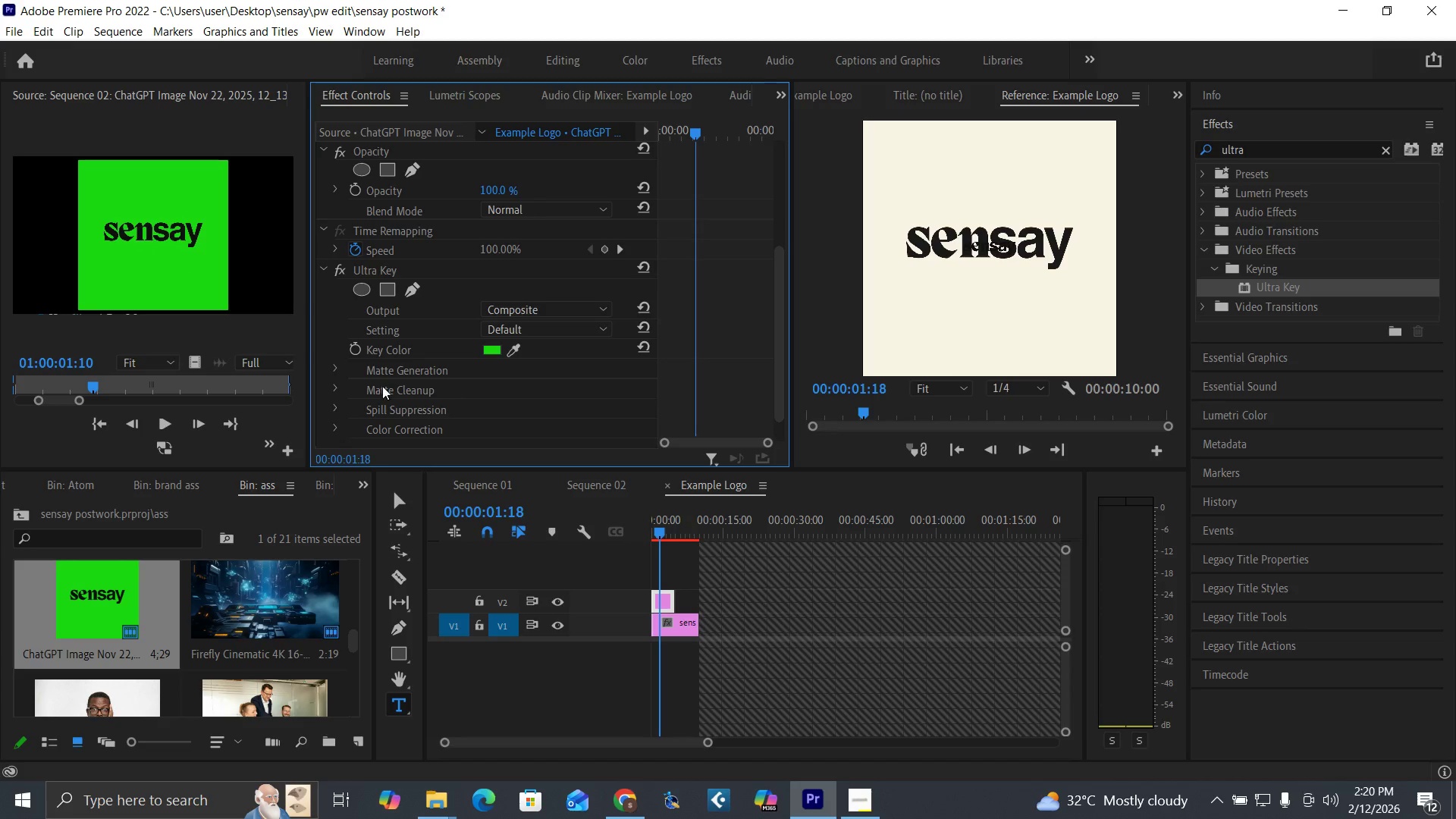 
left_click([1292, 149])
 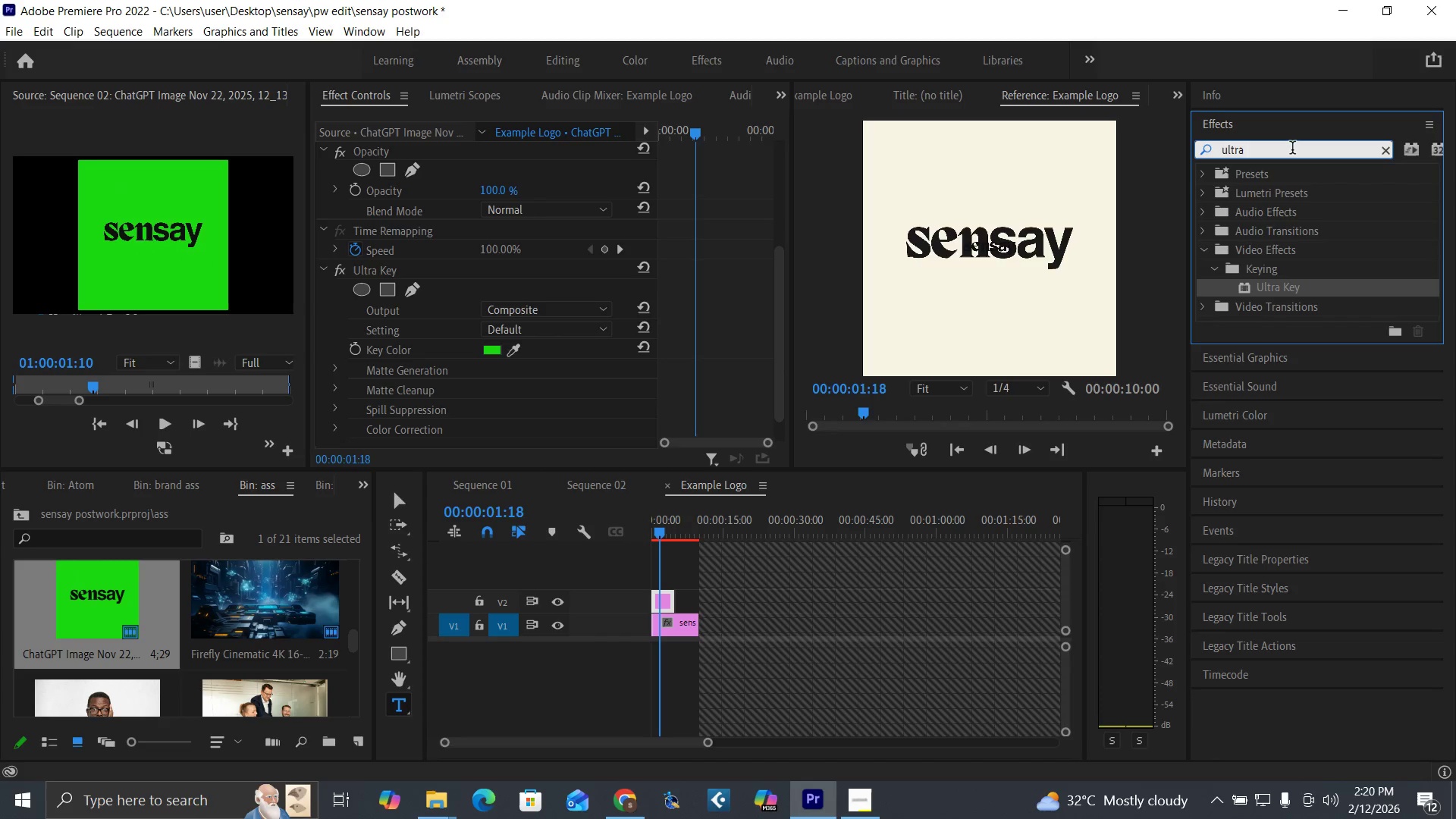 
hold_key(key=Backspace, duration=0.84)
 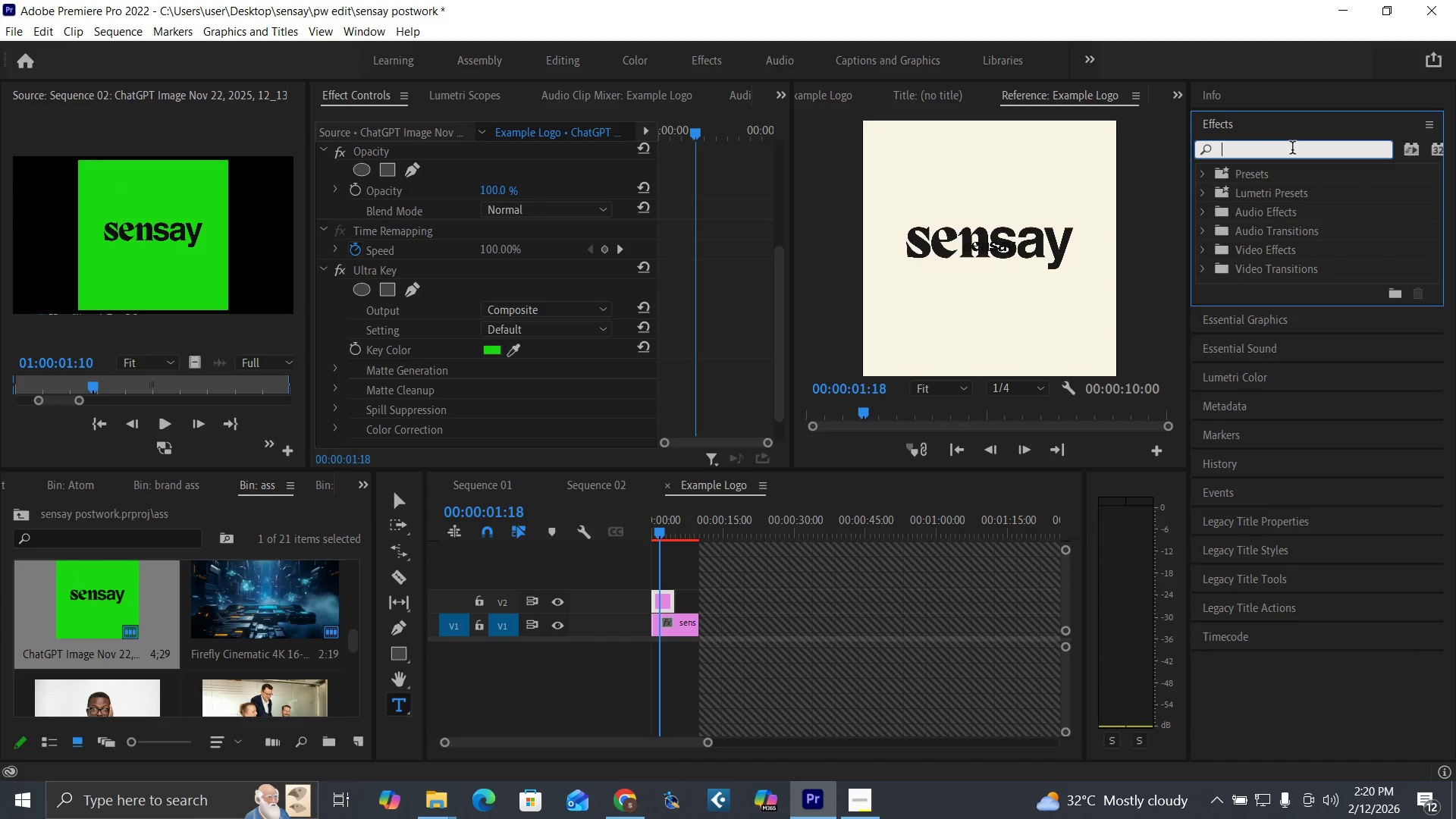 
type(tint)
 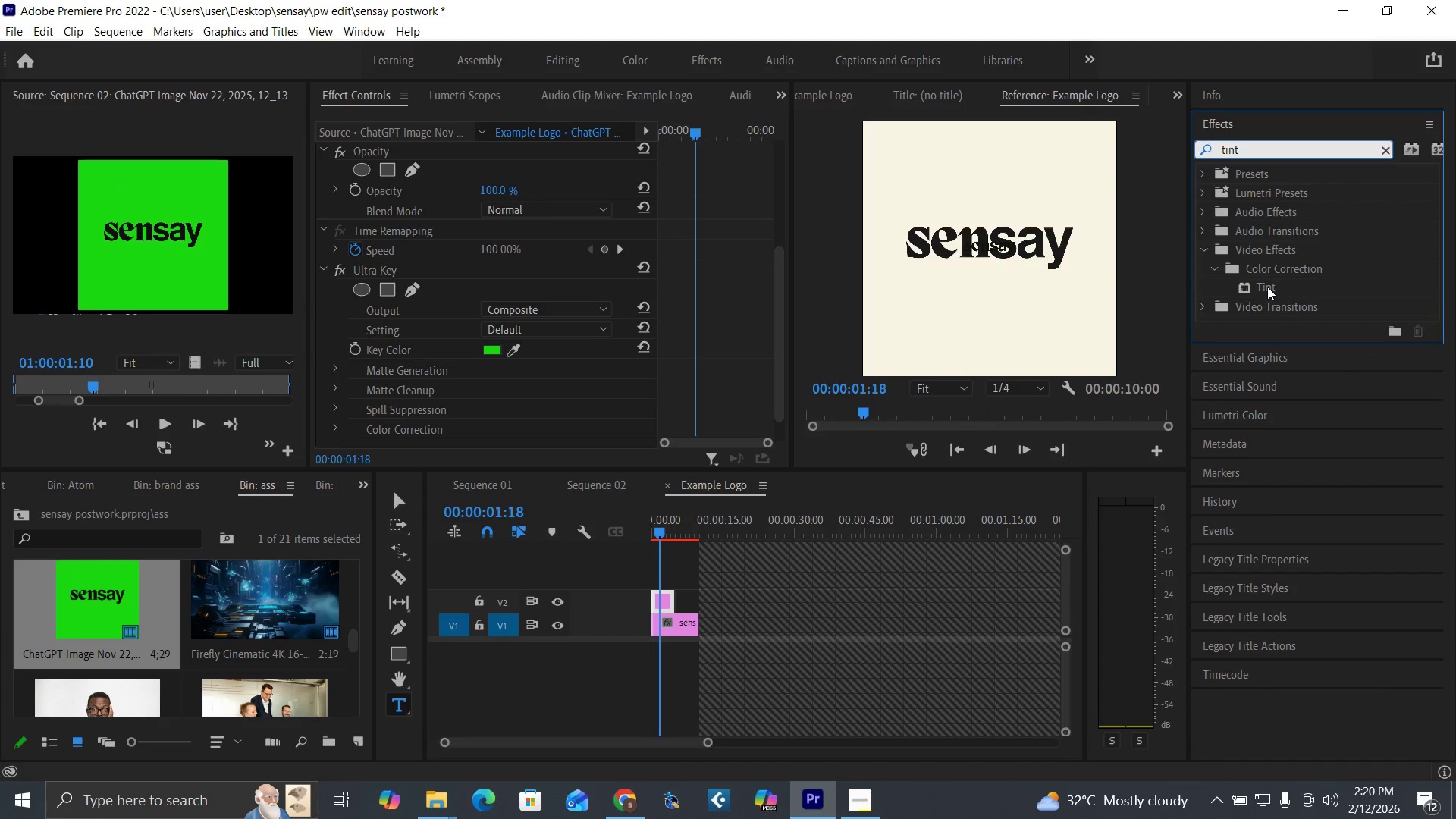 
left_click_drag(start_coordinate=[1267, 287], to_coordinate=[667, 604])
 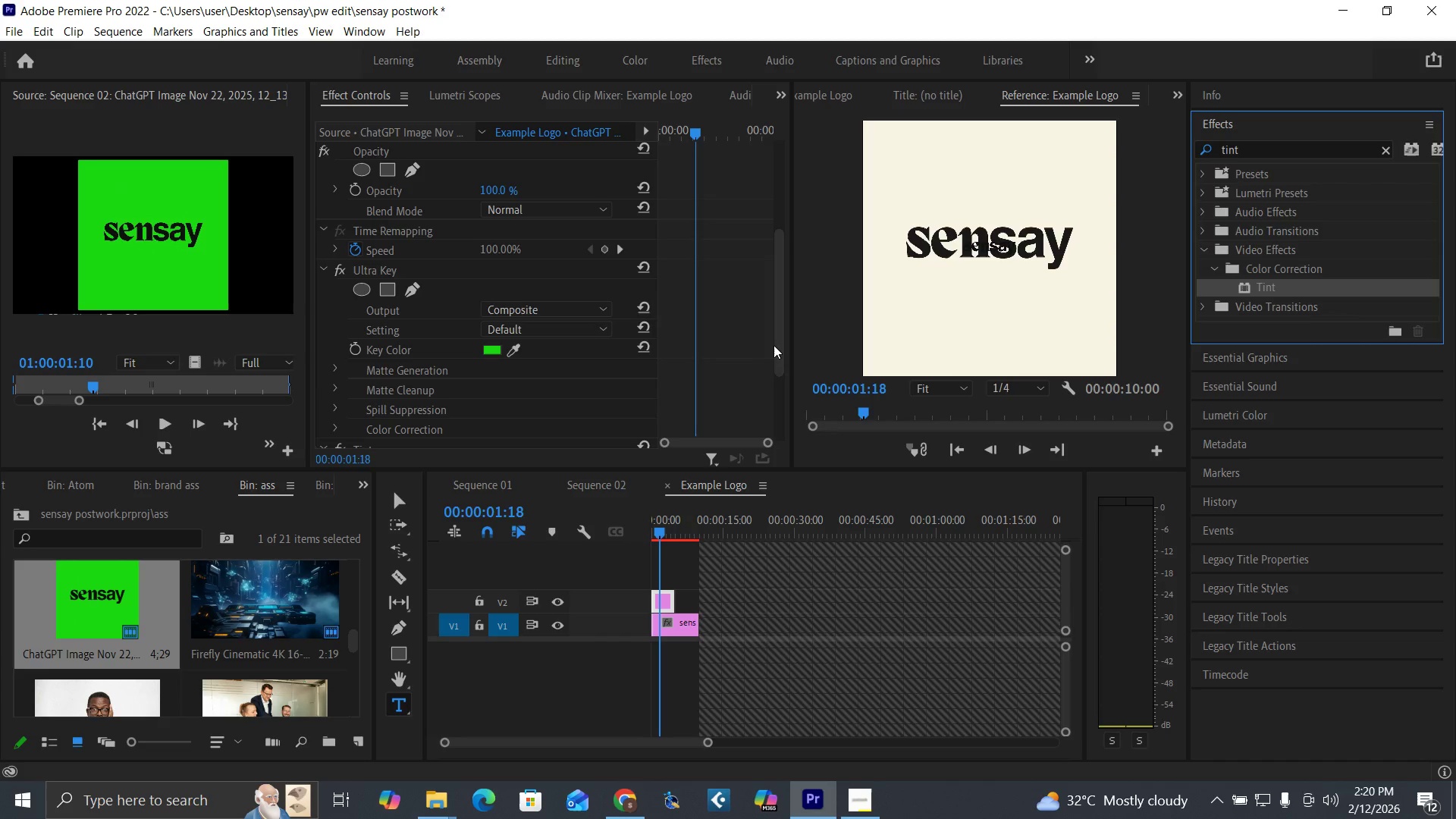 
left_click_drag(start_coordinate=[776, 350], to_coordinate=[780, 428])
 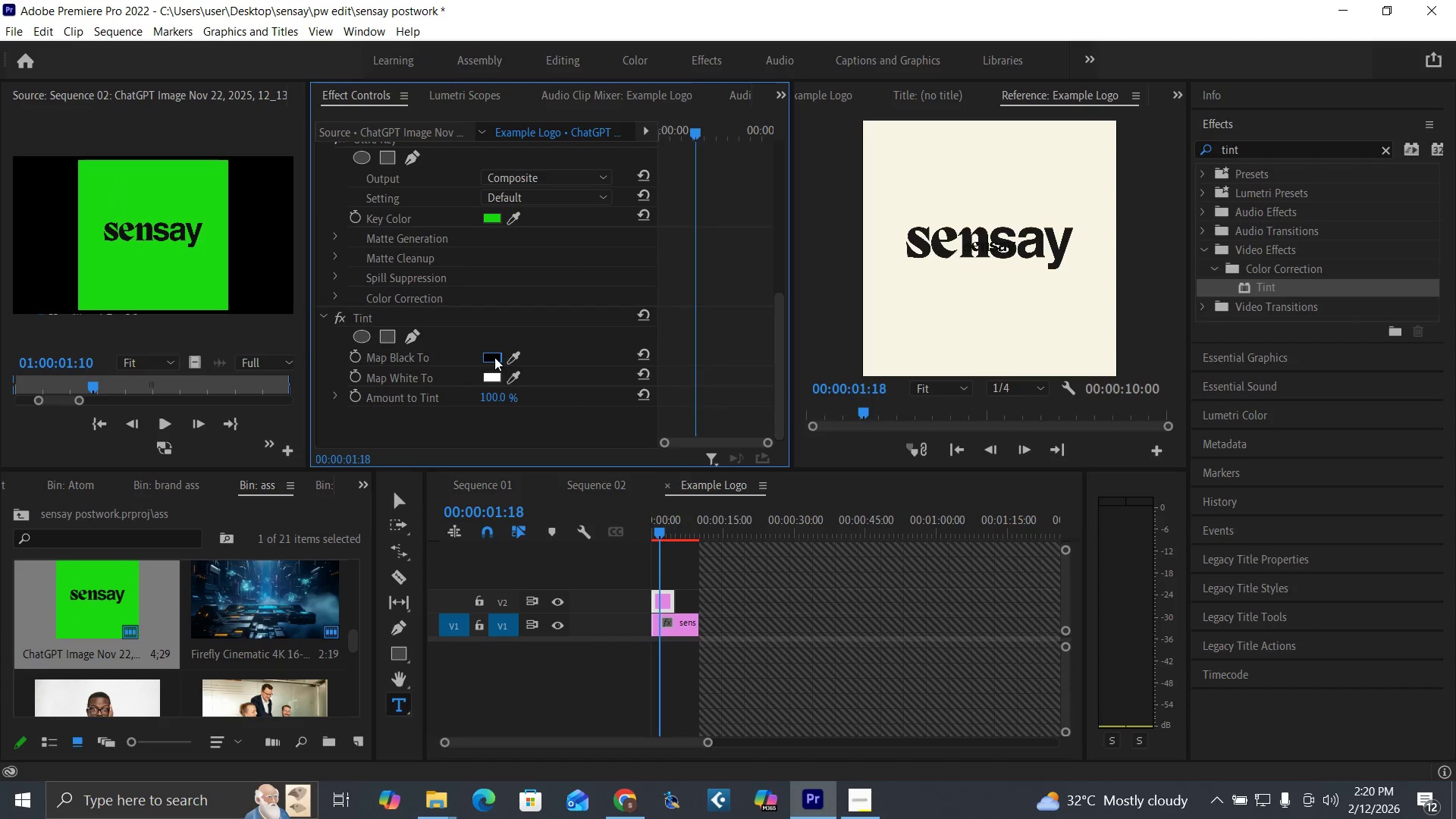 
left_click([494, 357])
 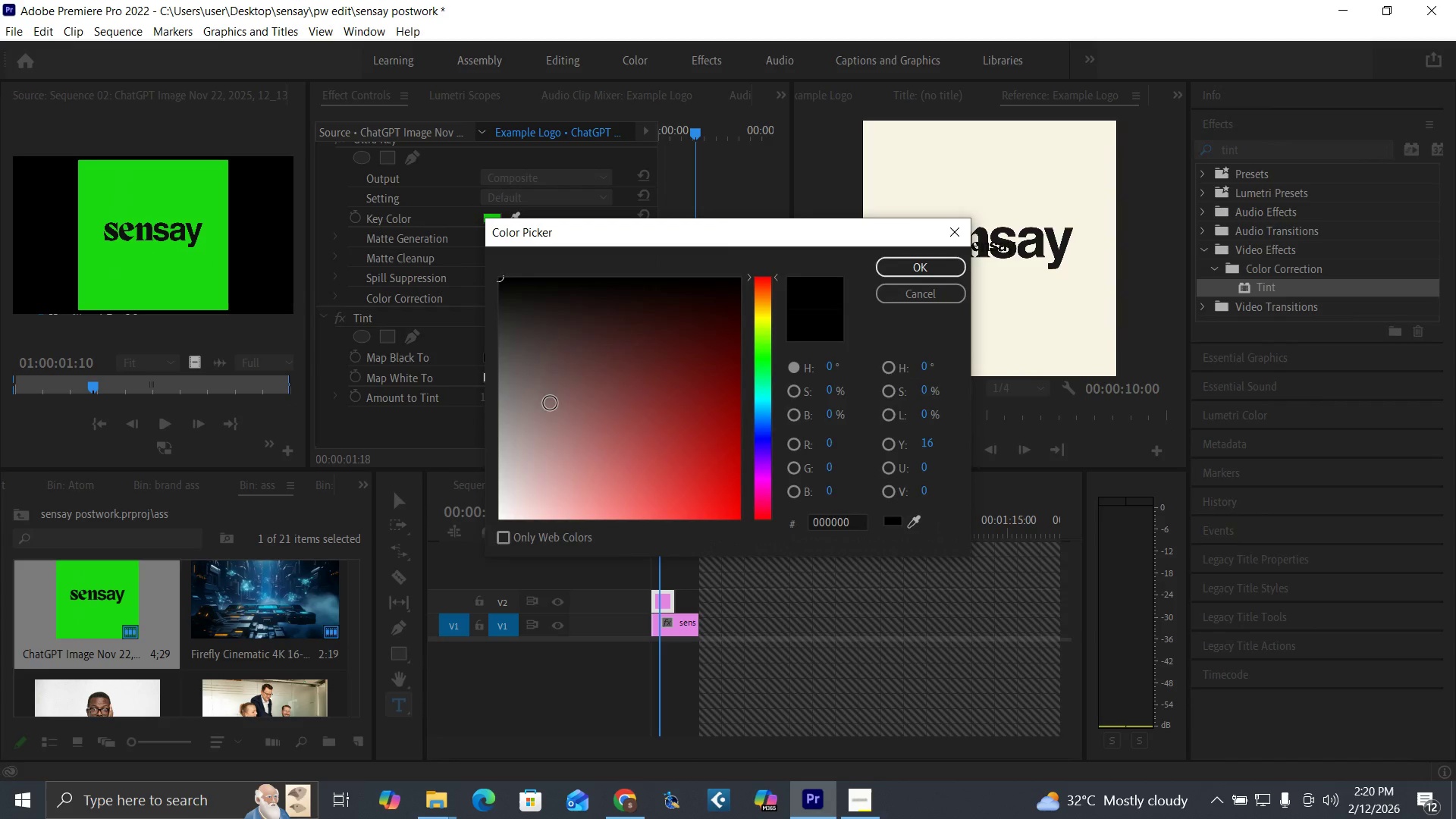 
left_click_drag(start_coordinate=[551, 403], to_coordinate=[445, 629])
 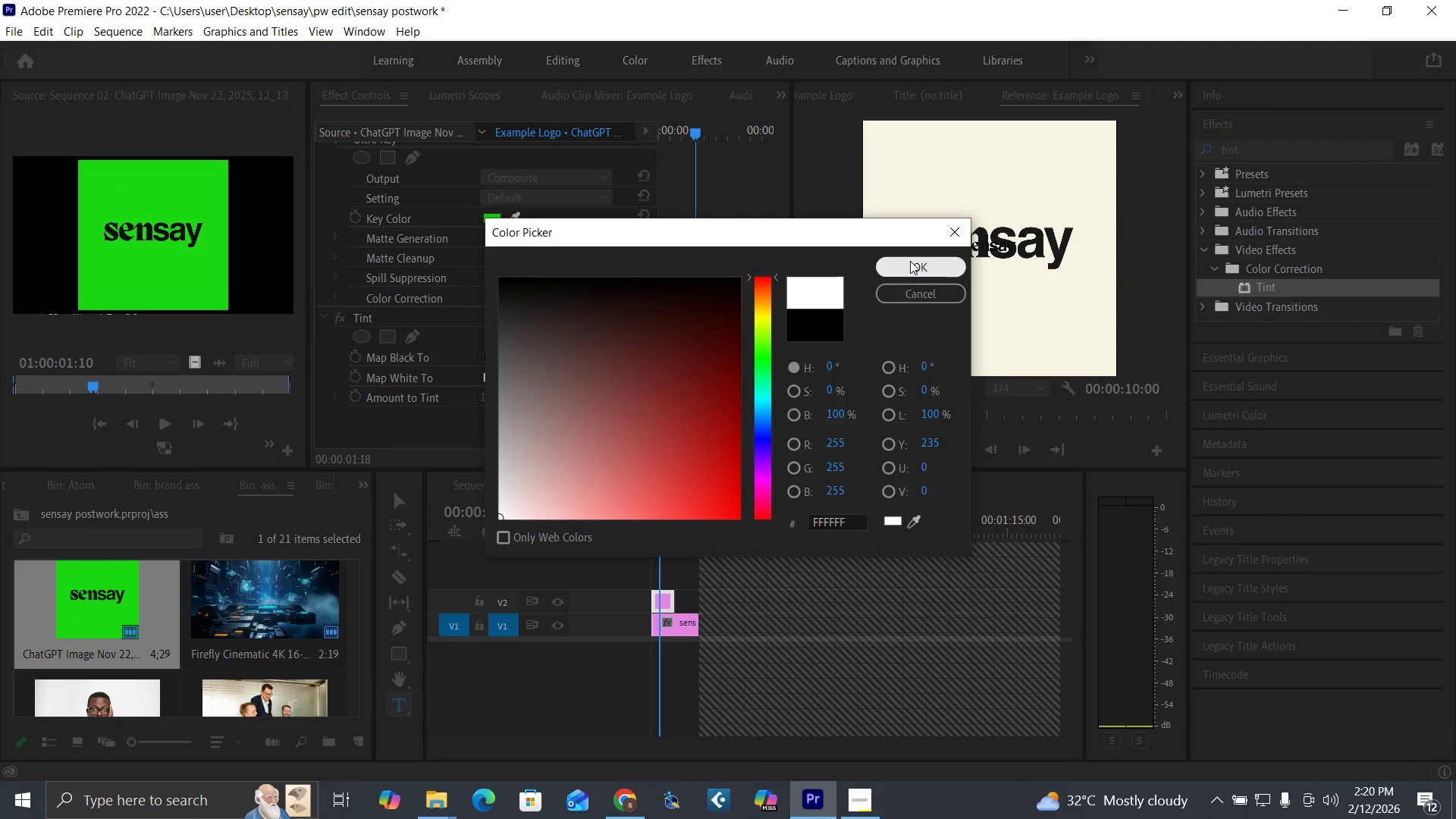 
left_click([910, 261])
 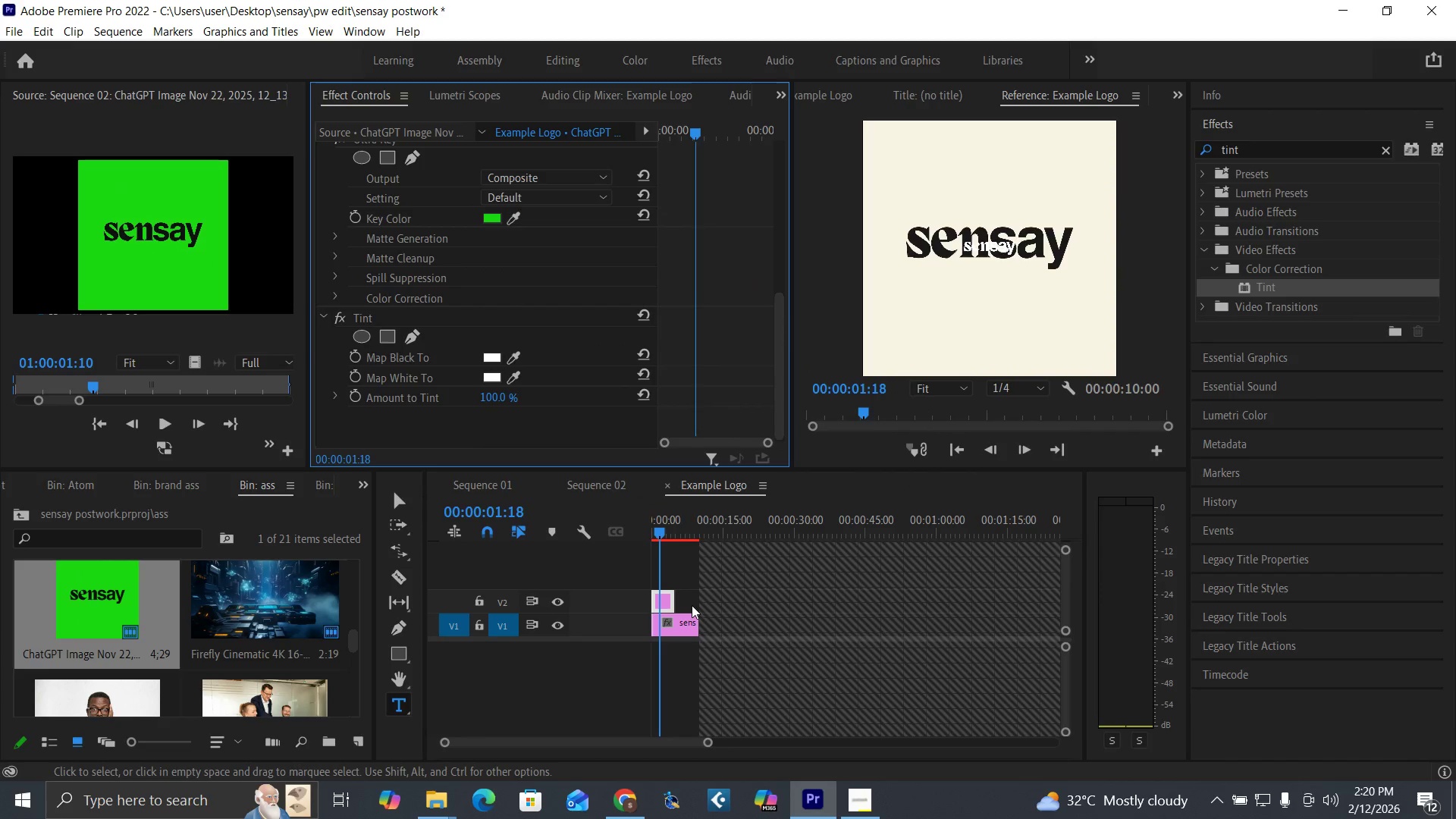 
left_click([681, 630])
 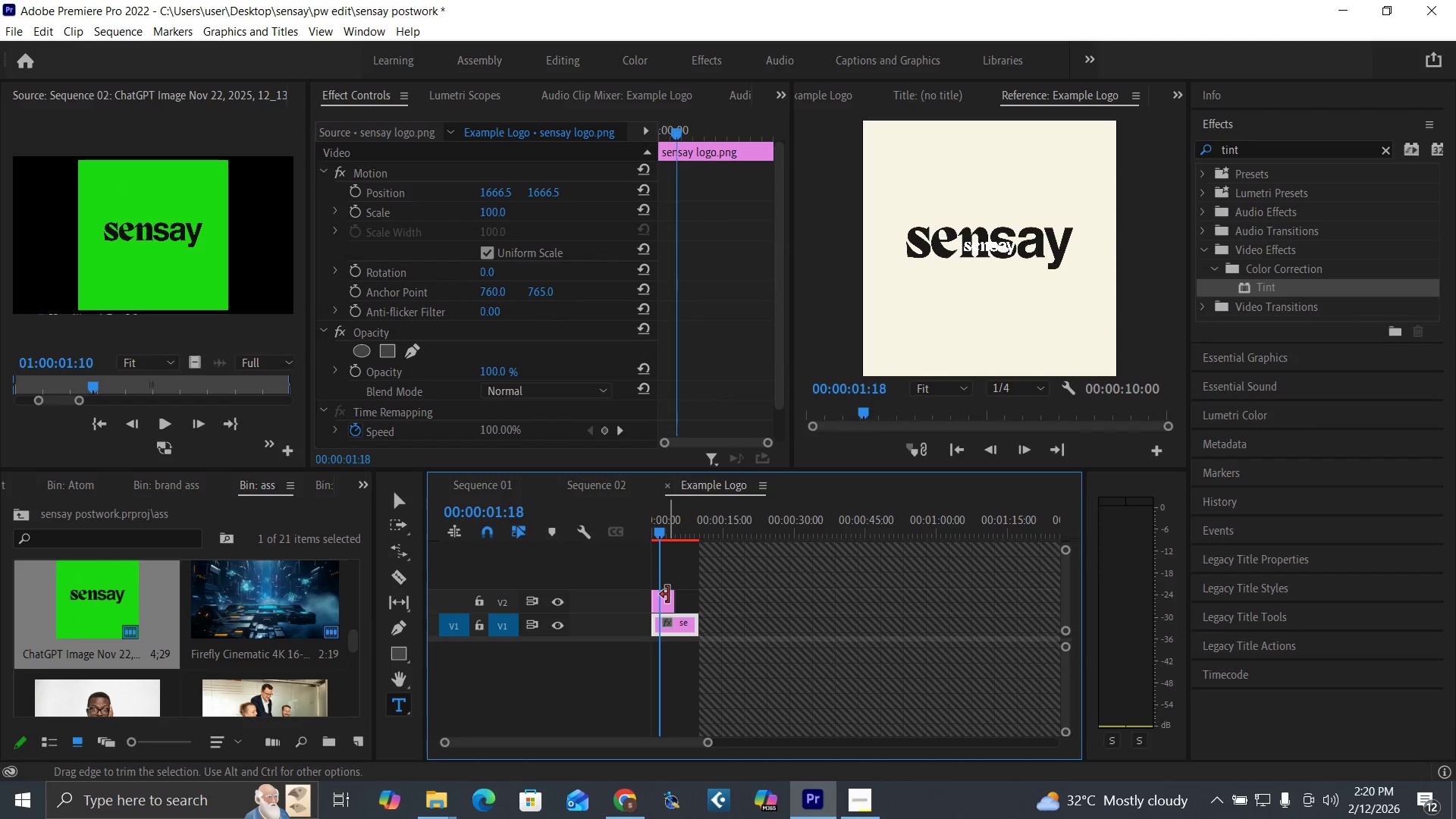 
double_click([663, 601])
 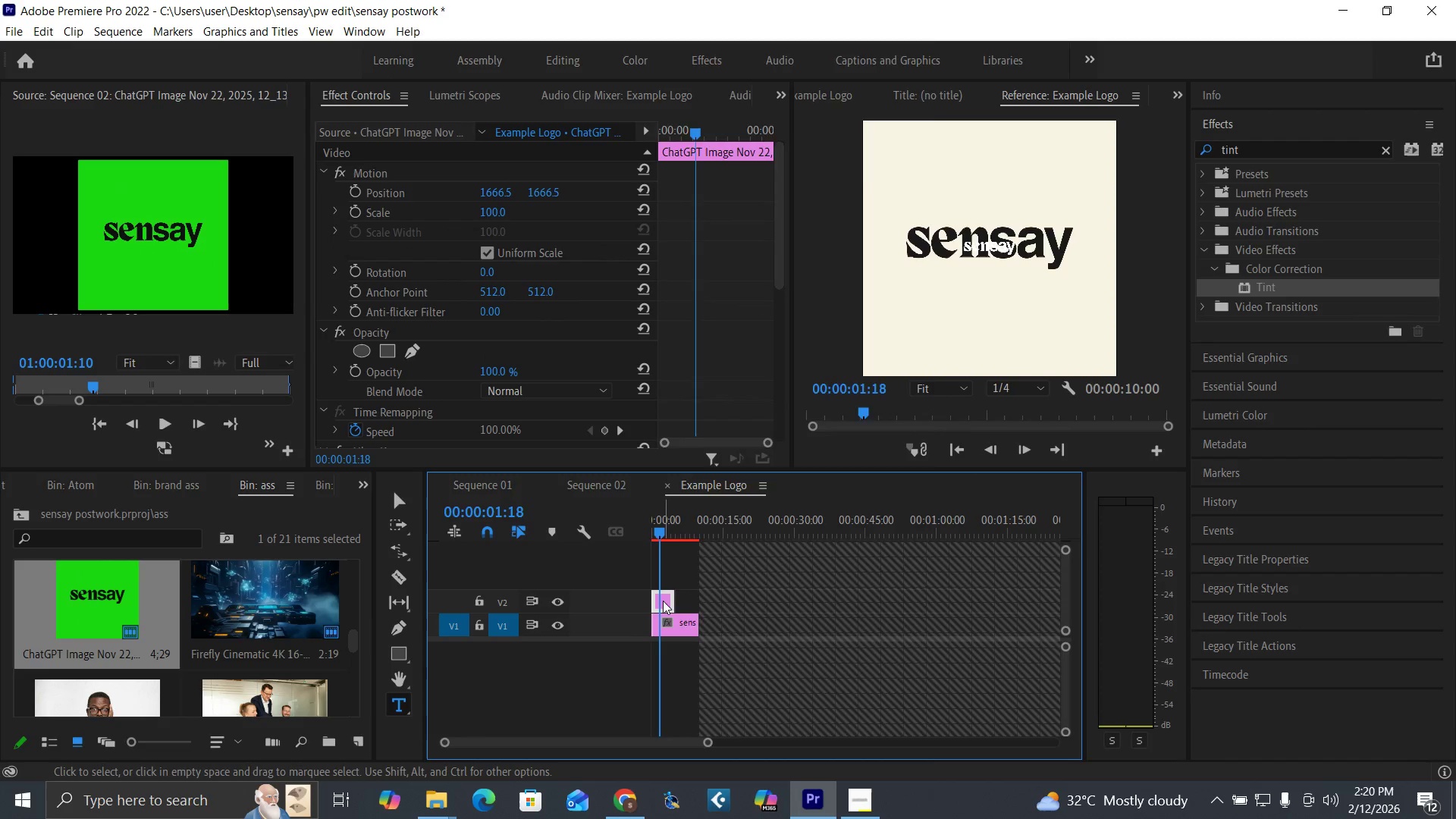 
right_click([663, 601])
 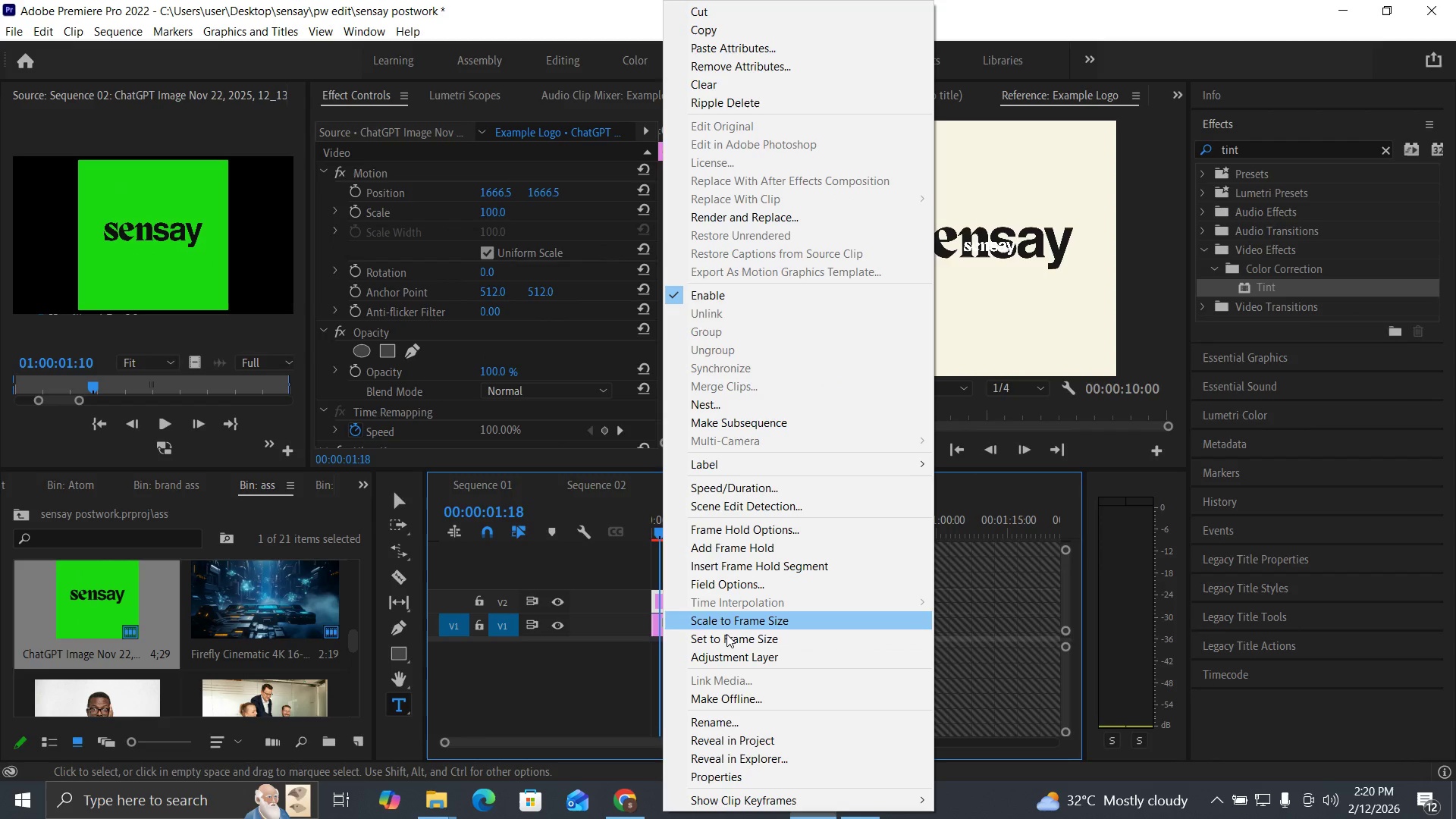 
left_click([729, 638])
 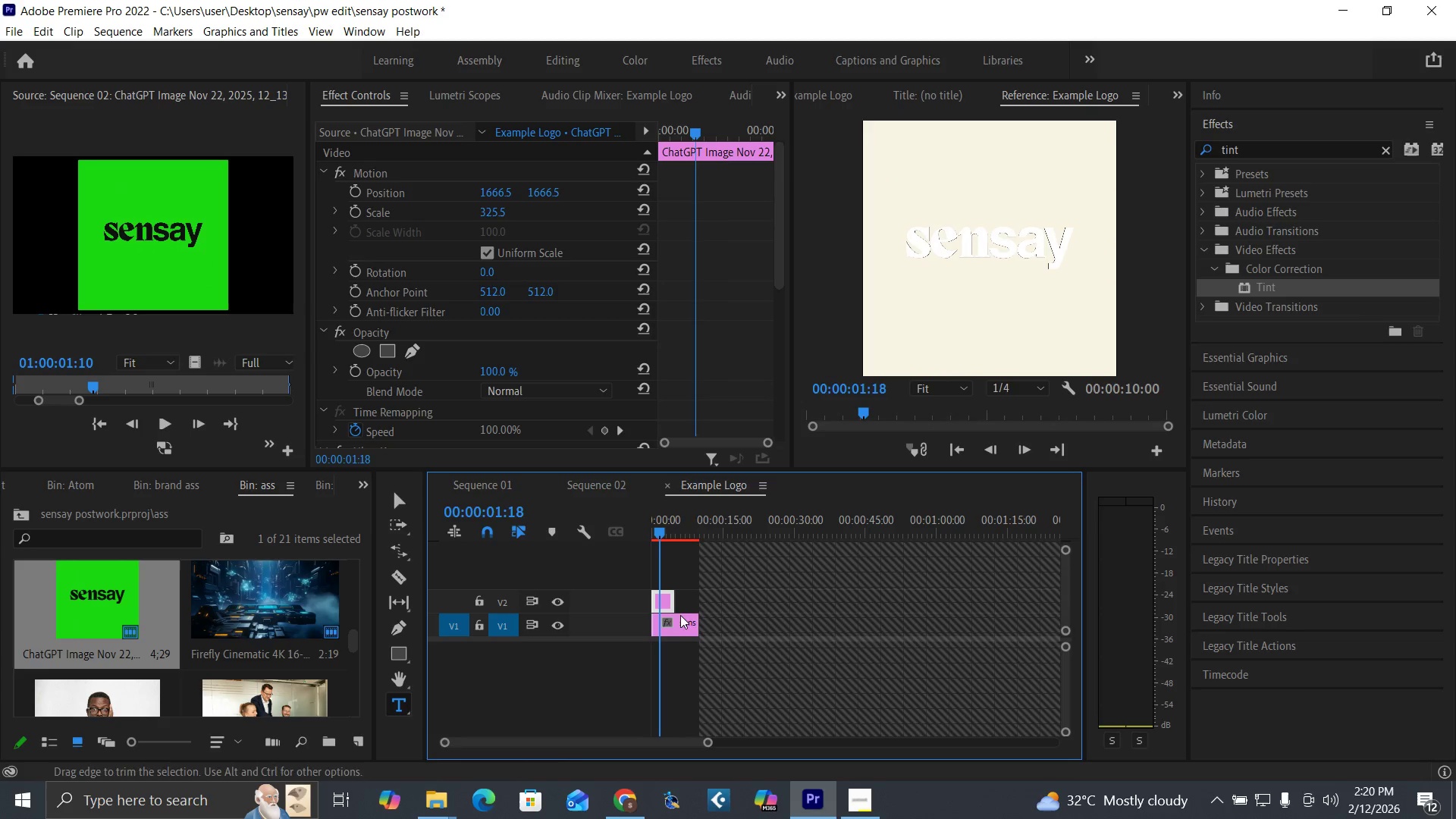 
left_click([675, 628])
 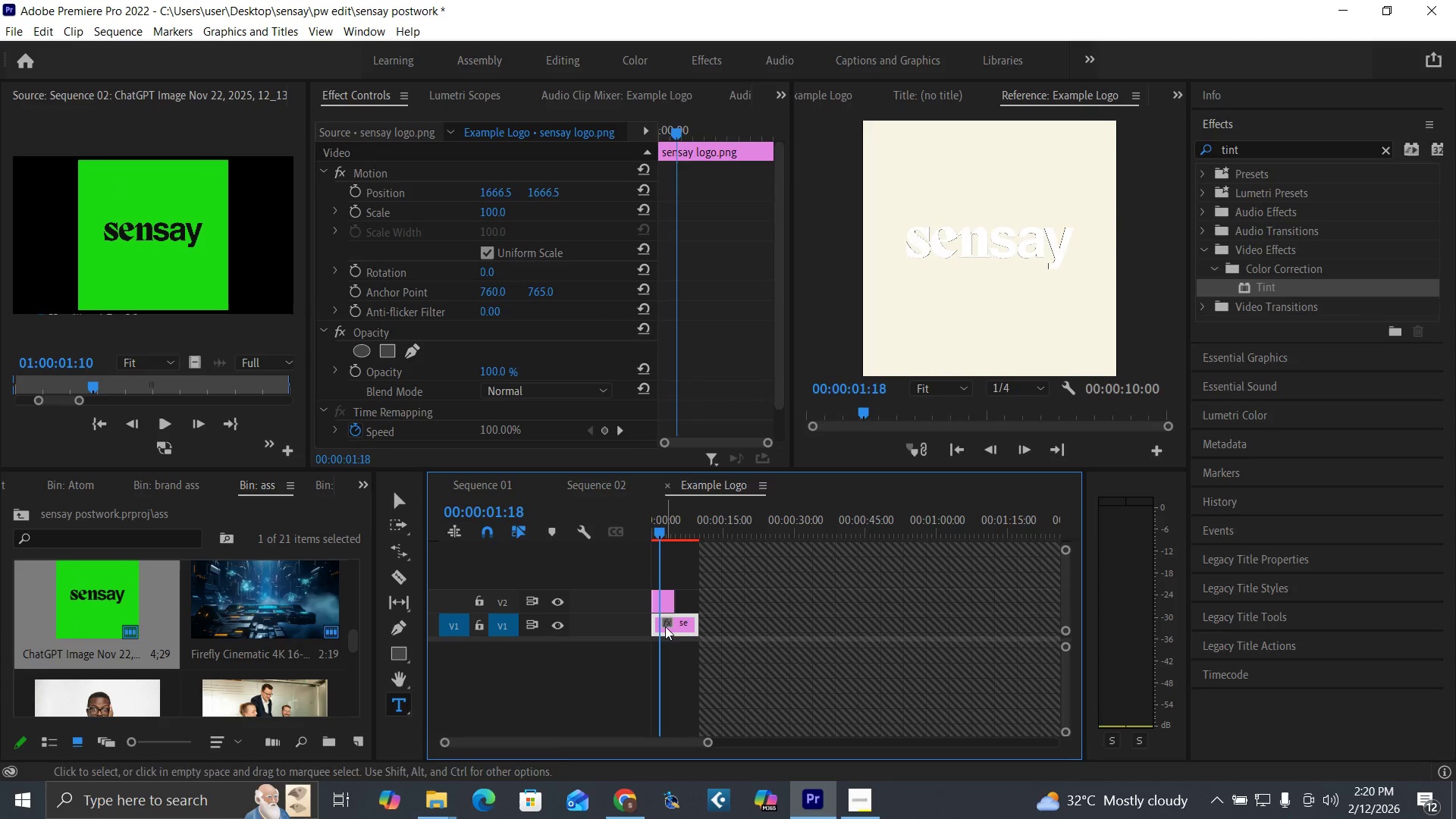 
key(Shift+E)
 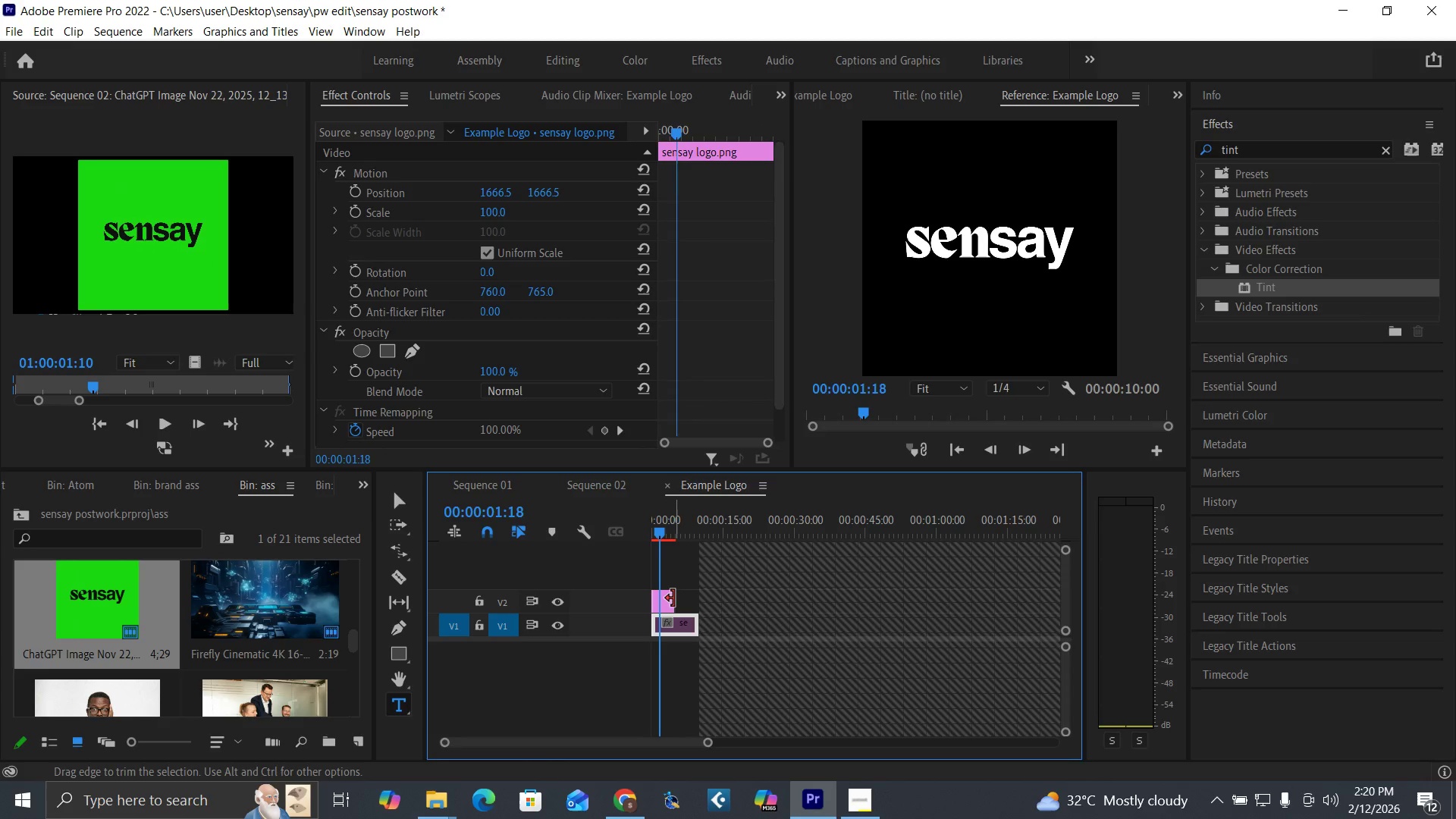 
left_click_drag(start_coordinate=[673, 598], to_coordinate=[695, 606])
 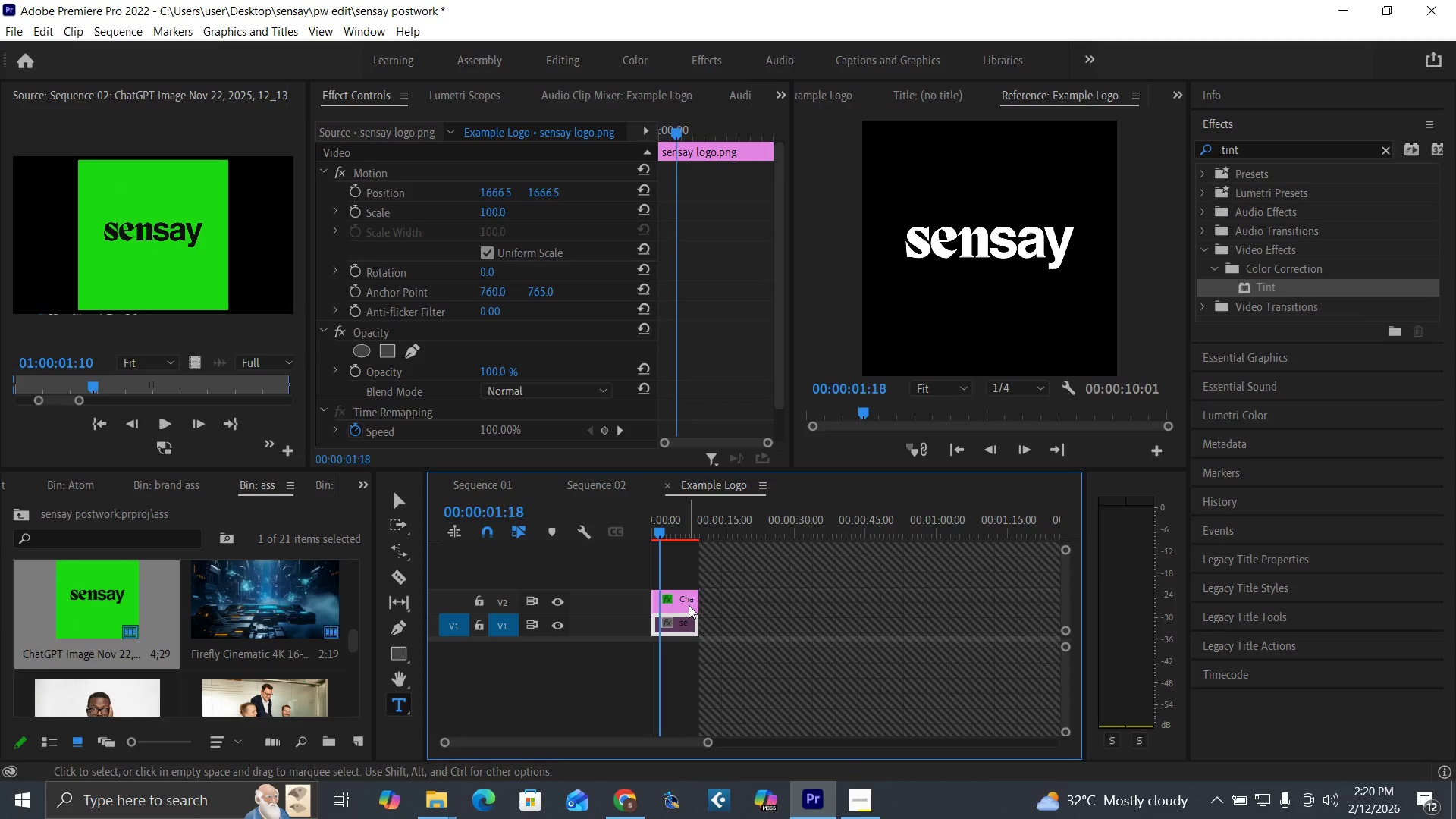 
key(Equal)
 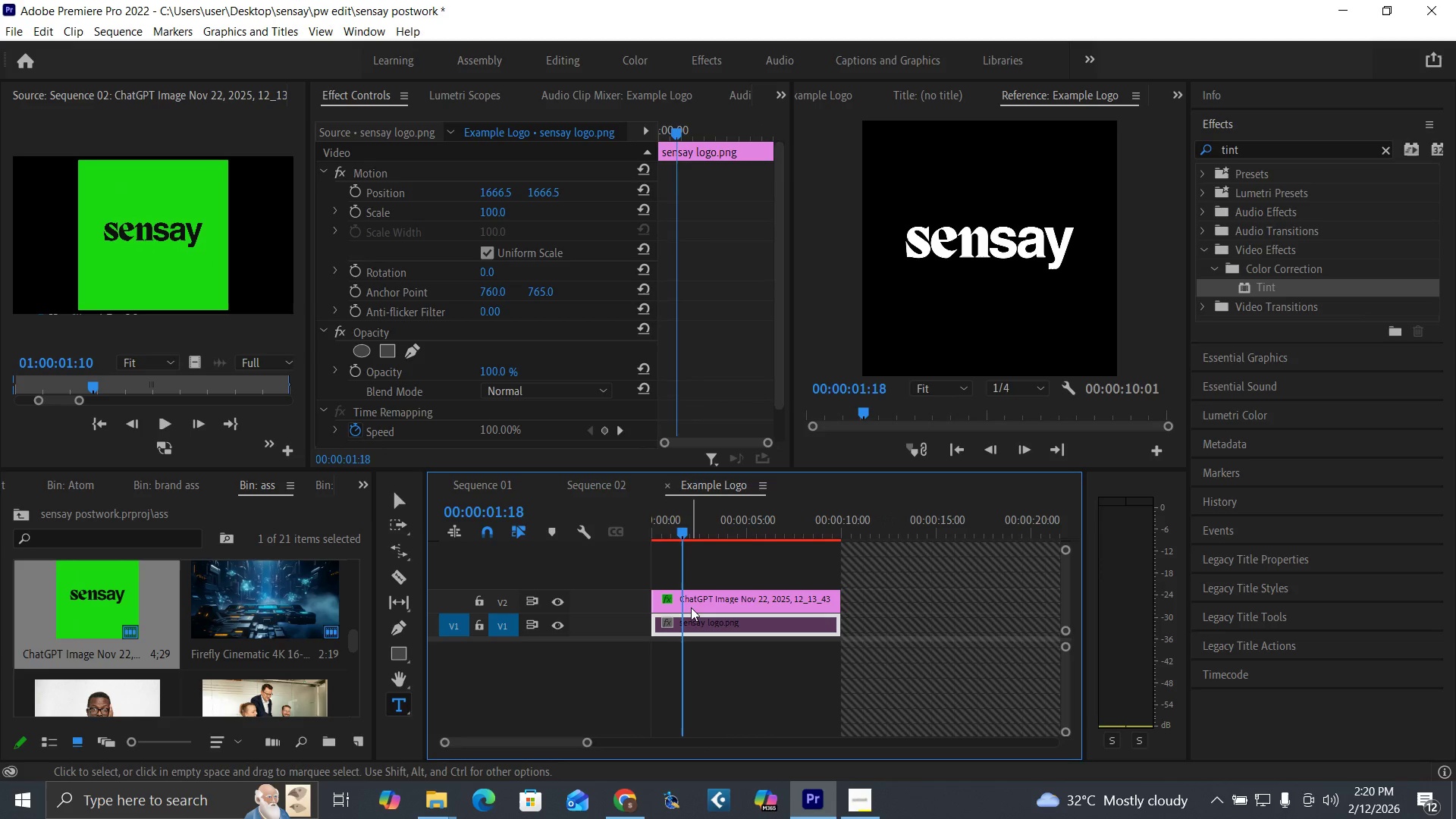 
key(Equal)
 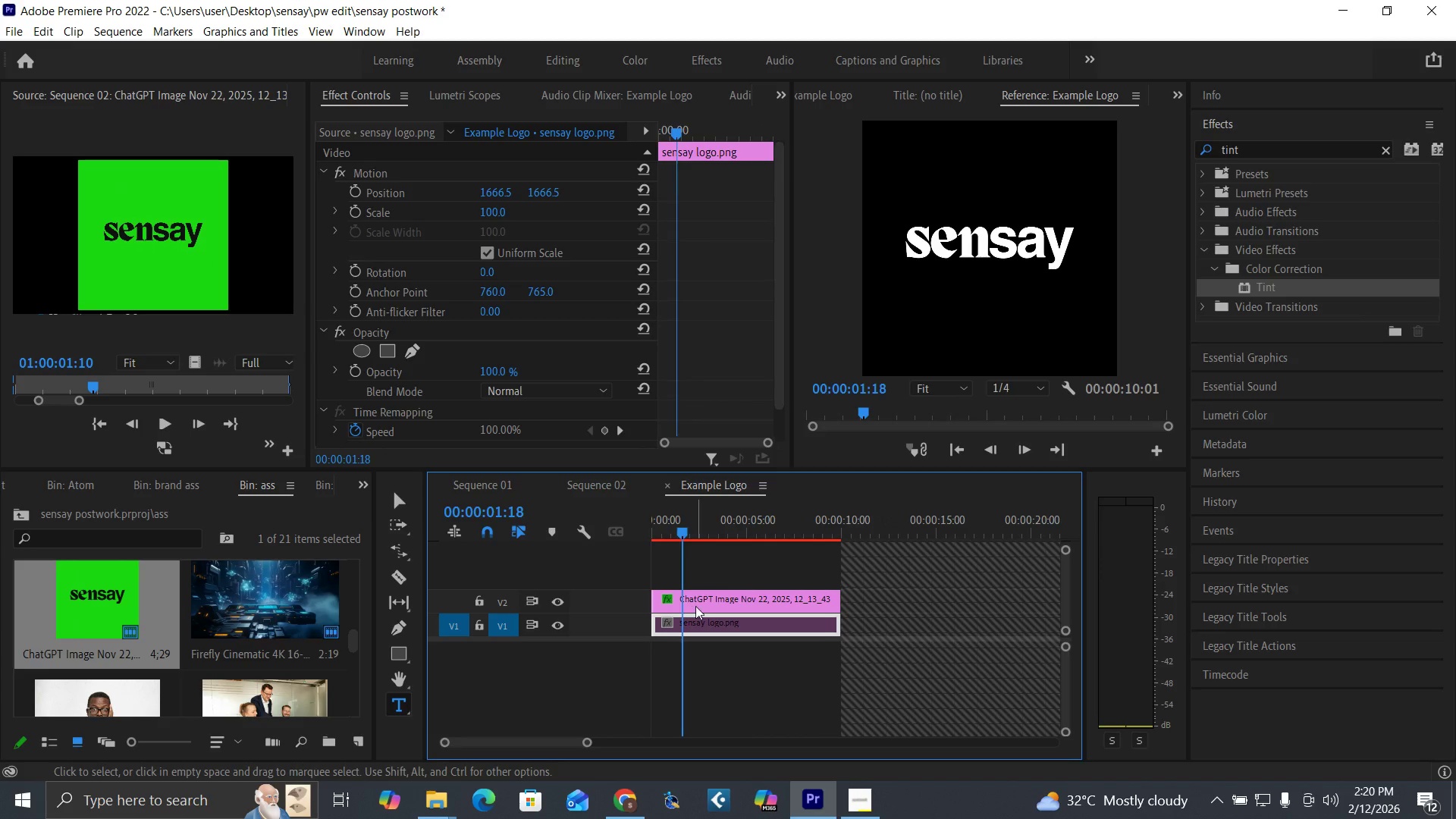 
left_click([695, 606])
 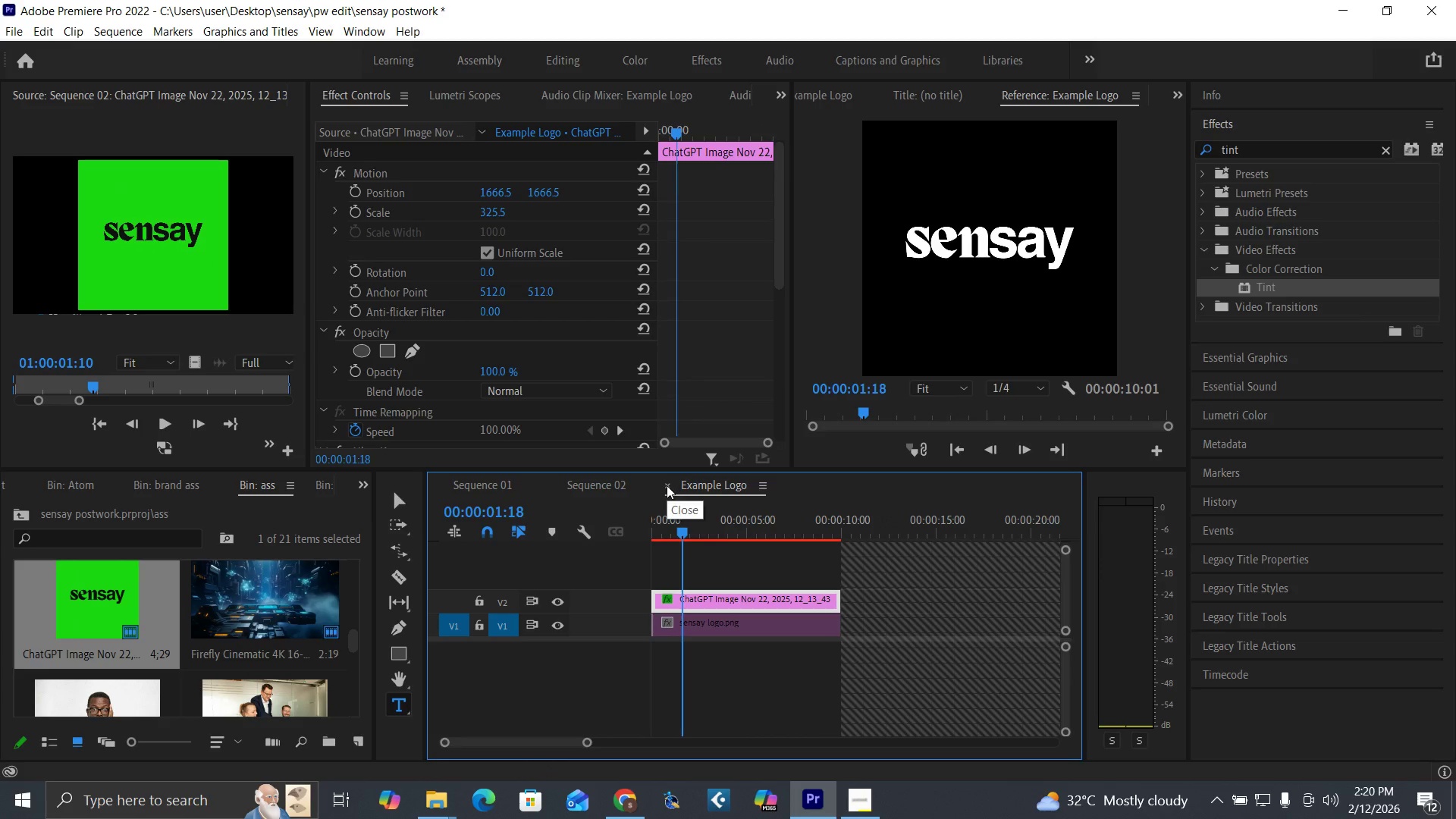 
left_click([667, 485])
 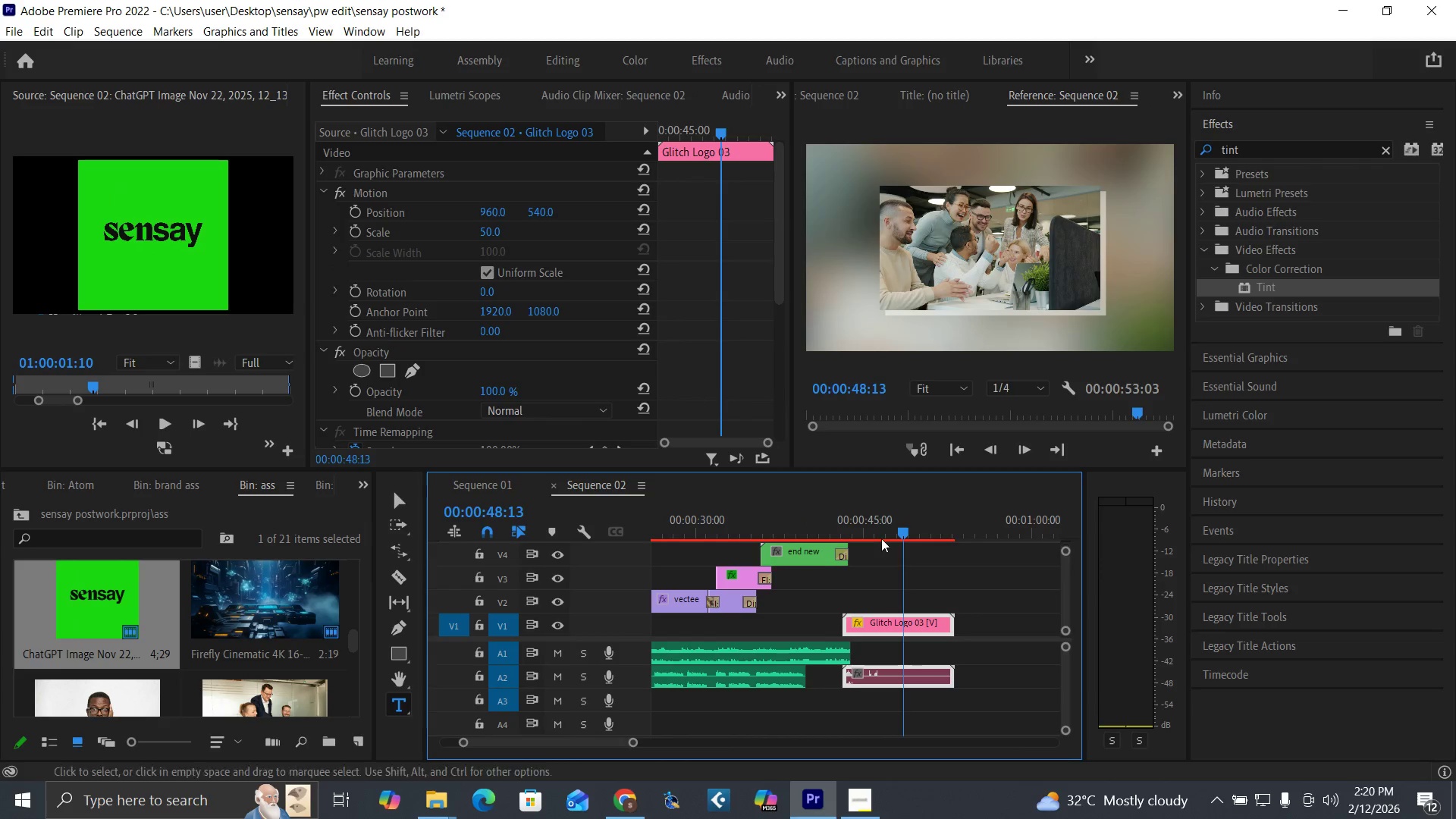 
left_click([893, 518])
 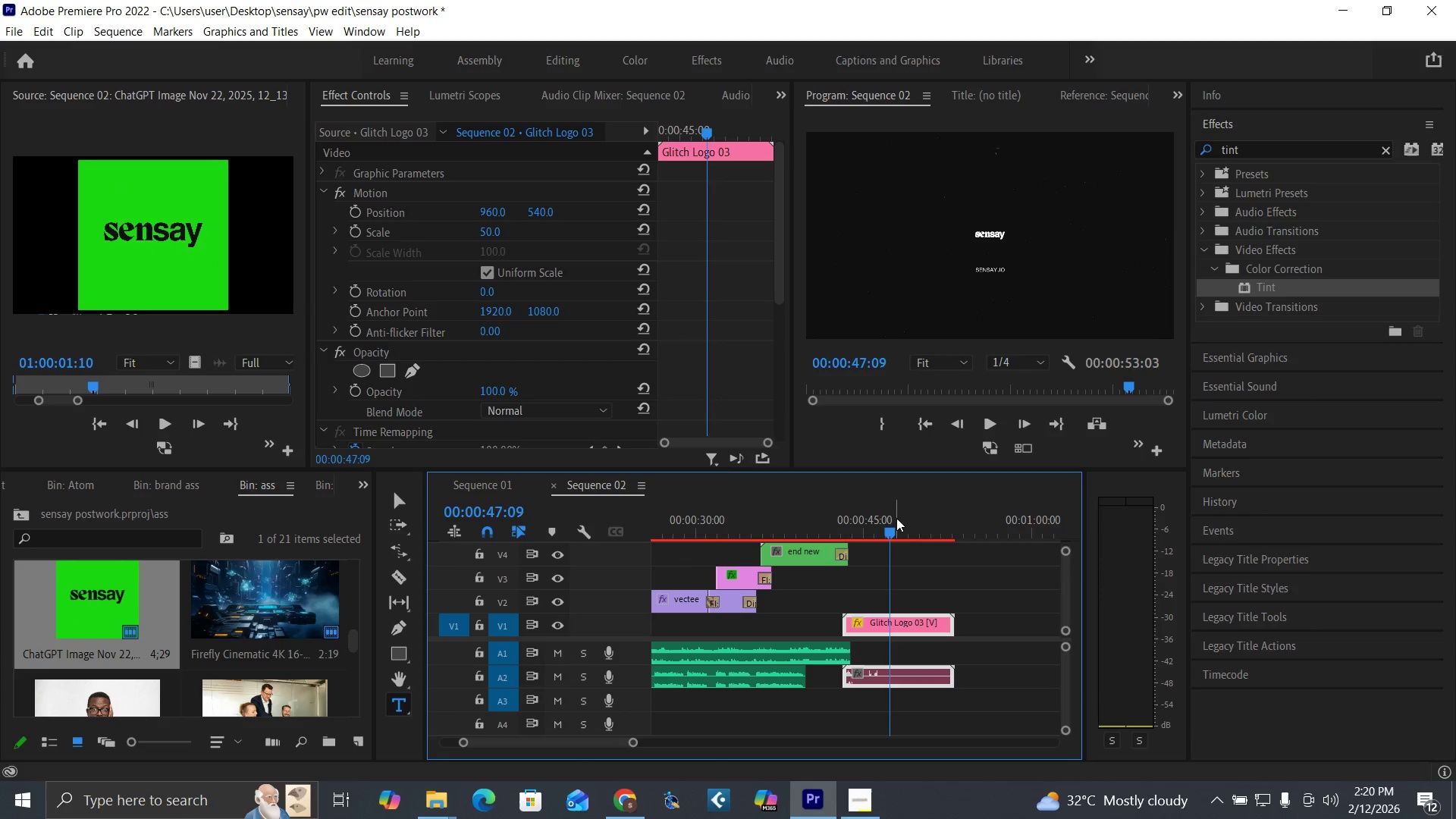 
key(Control+S)
 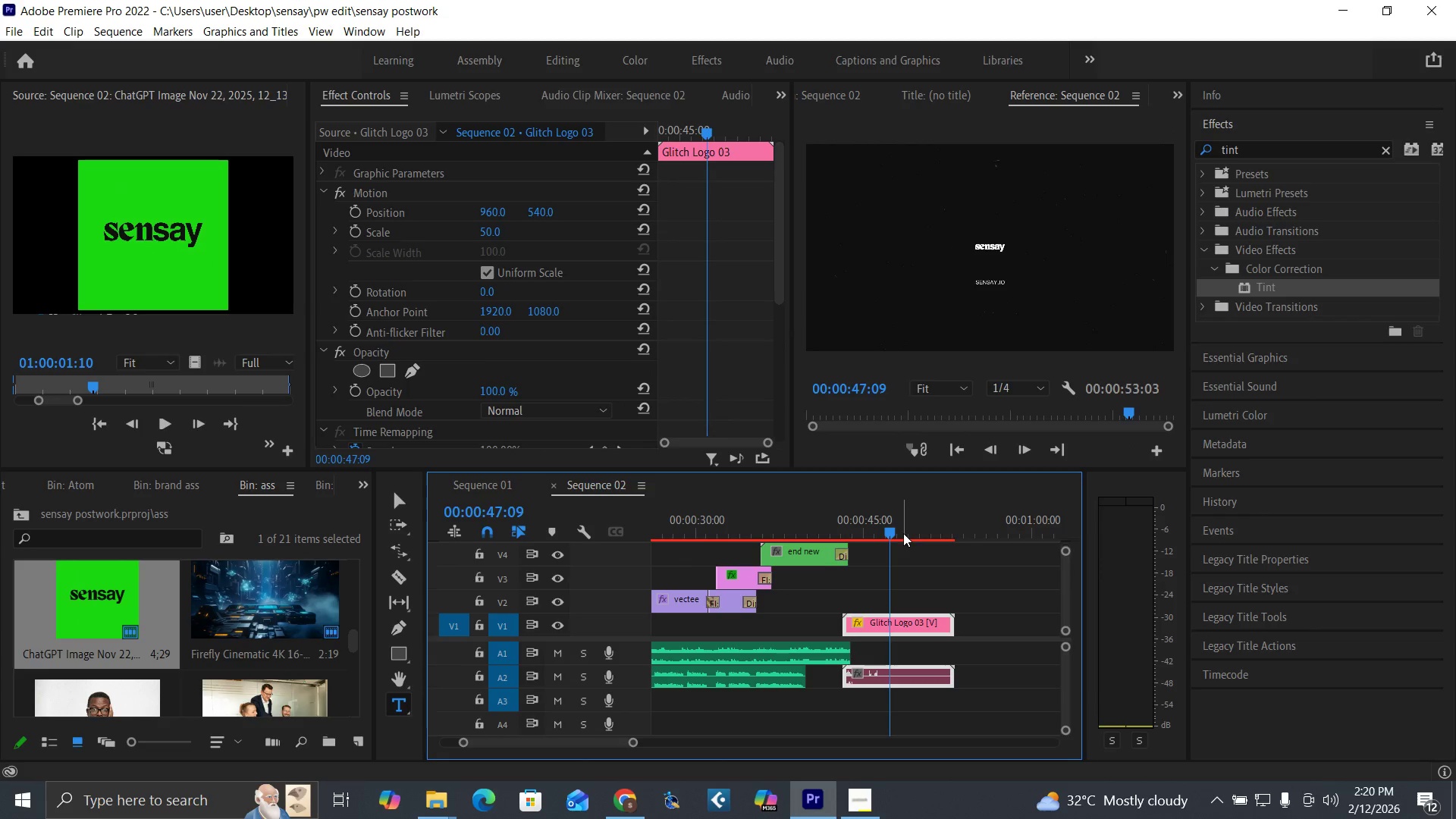 
key(Control+Backquote)
 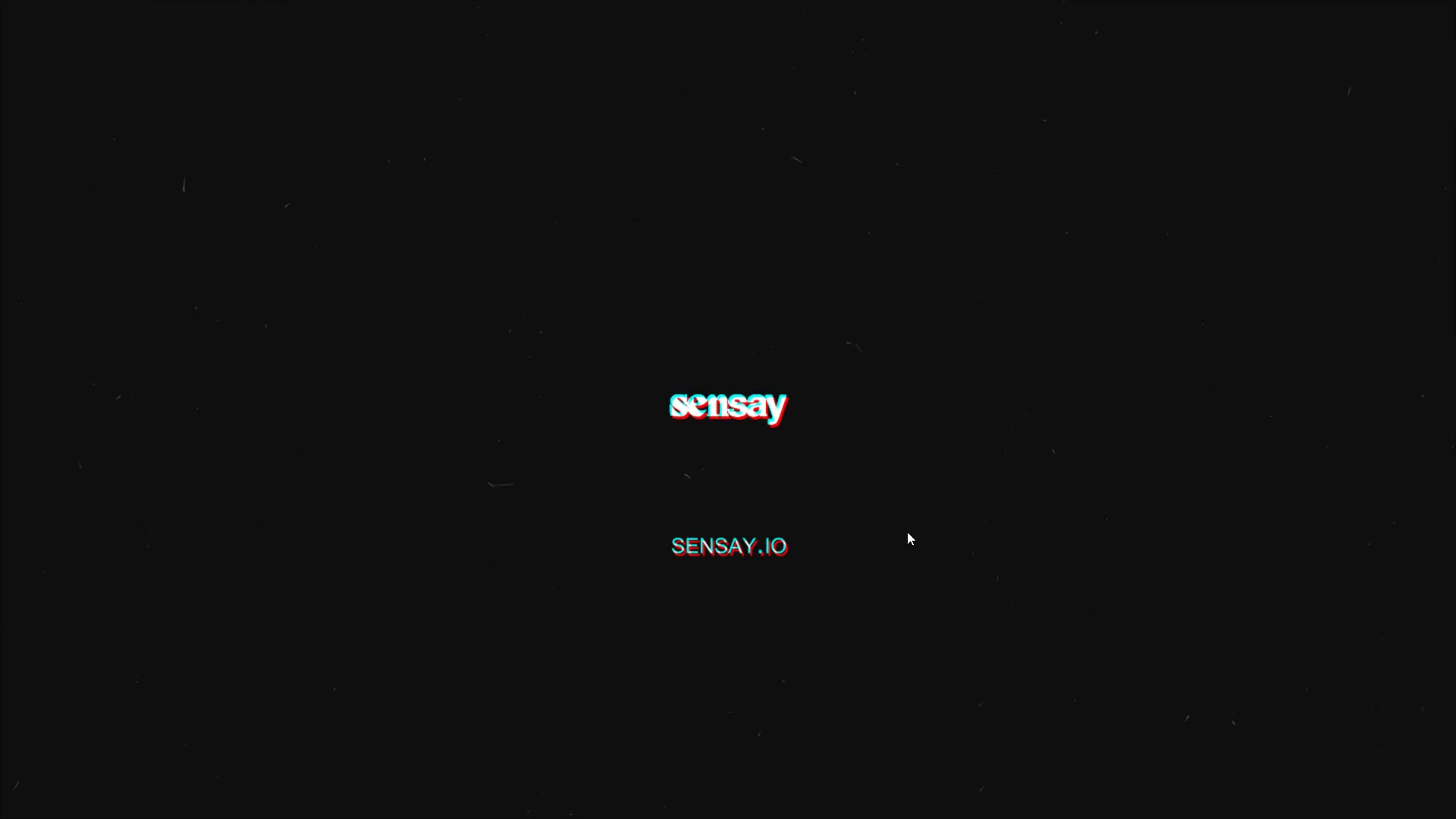 
hold_key(key=ControlLeft, duration=1.51)
 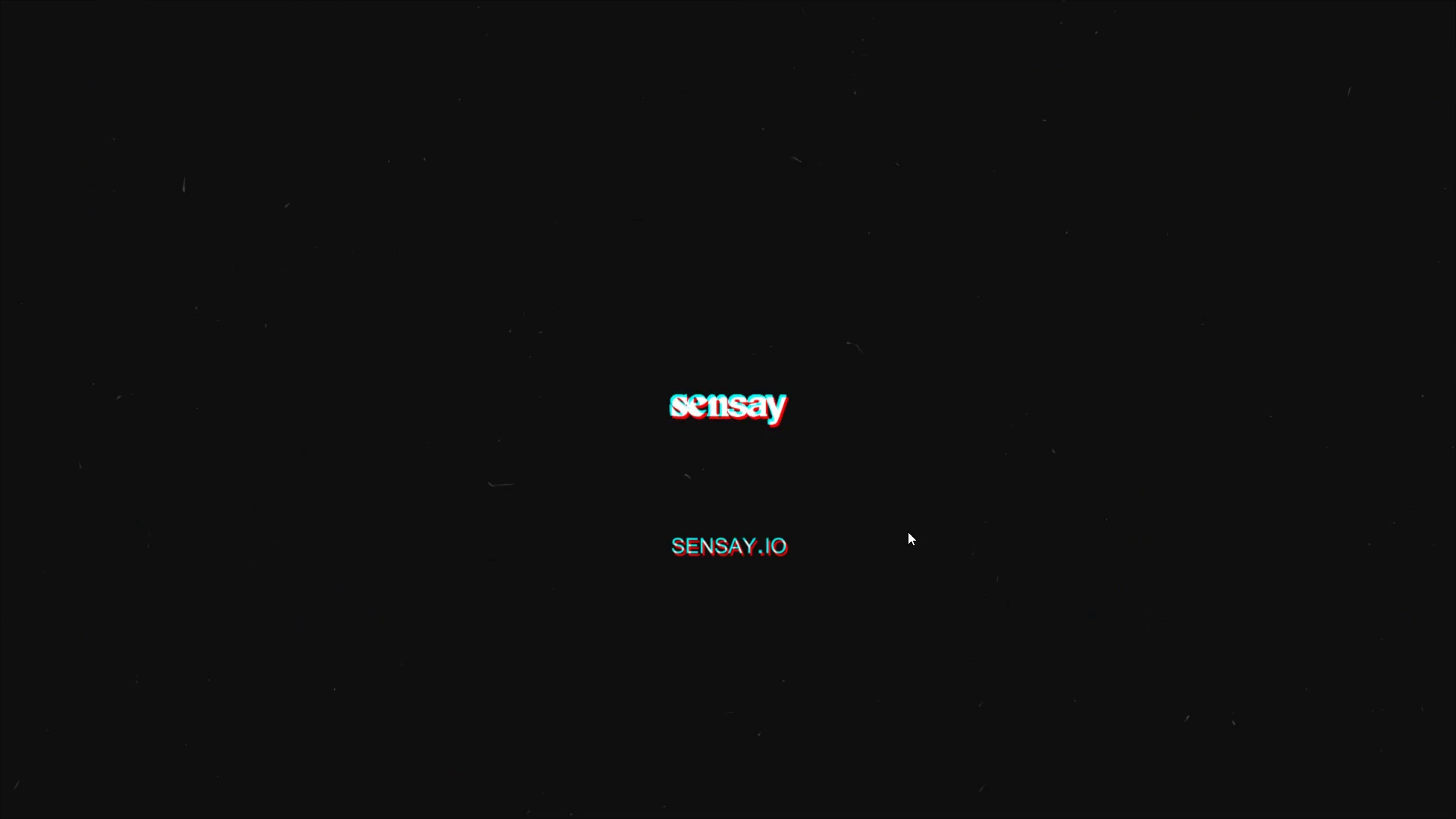 
hold_key(key=ControlLeft, duration=1.5)
 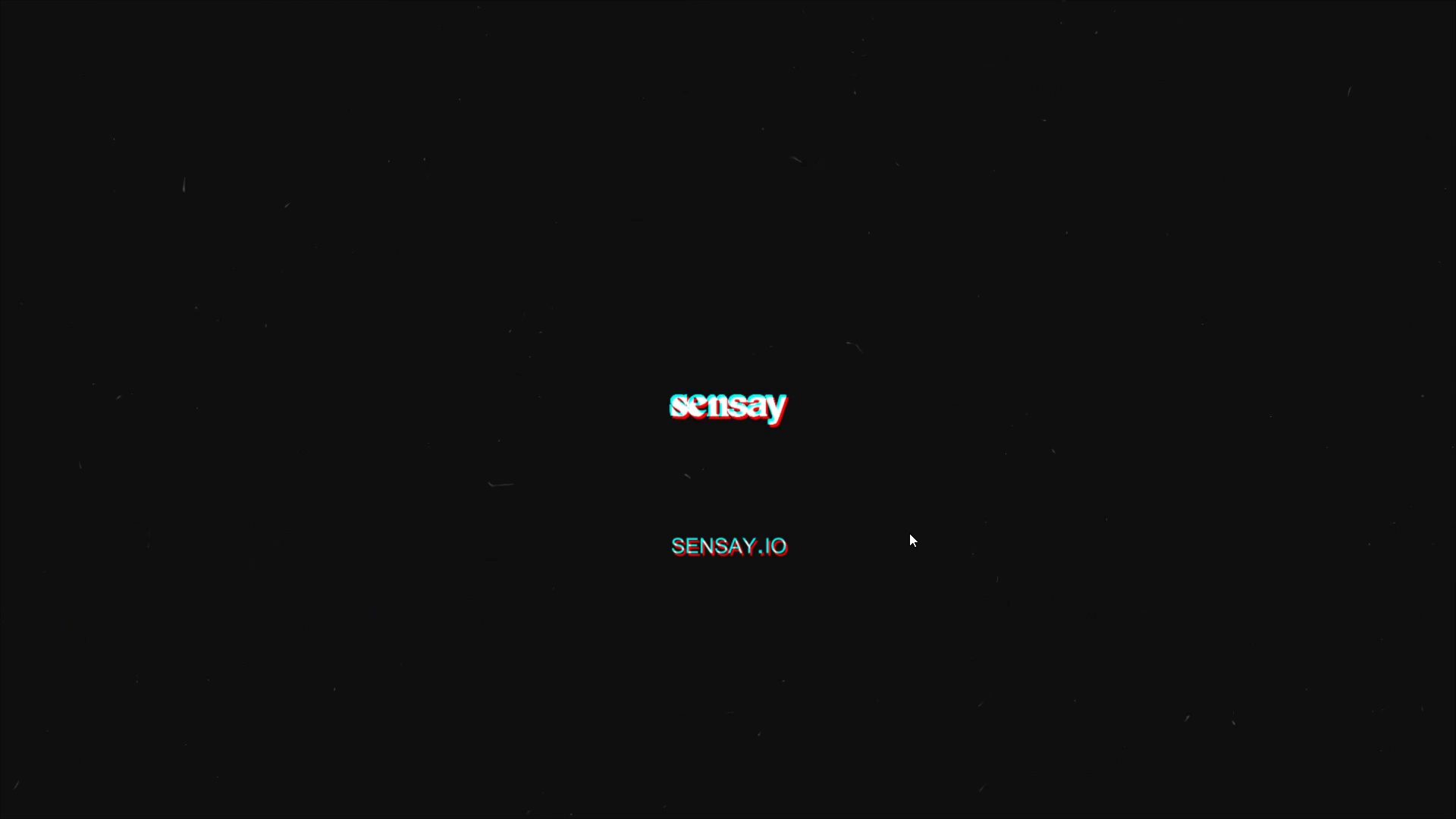 
hold_key(key=ControlLeft, duration=1.5)
 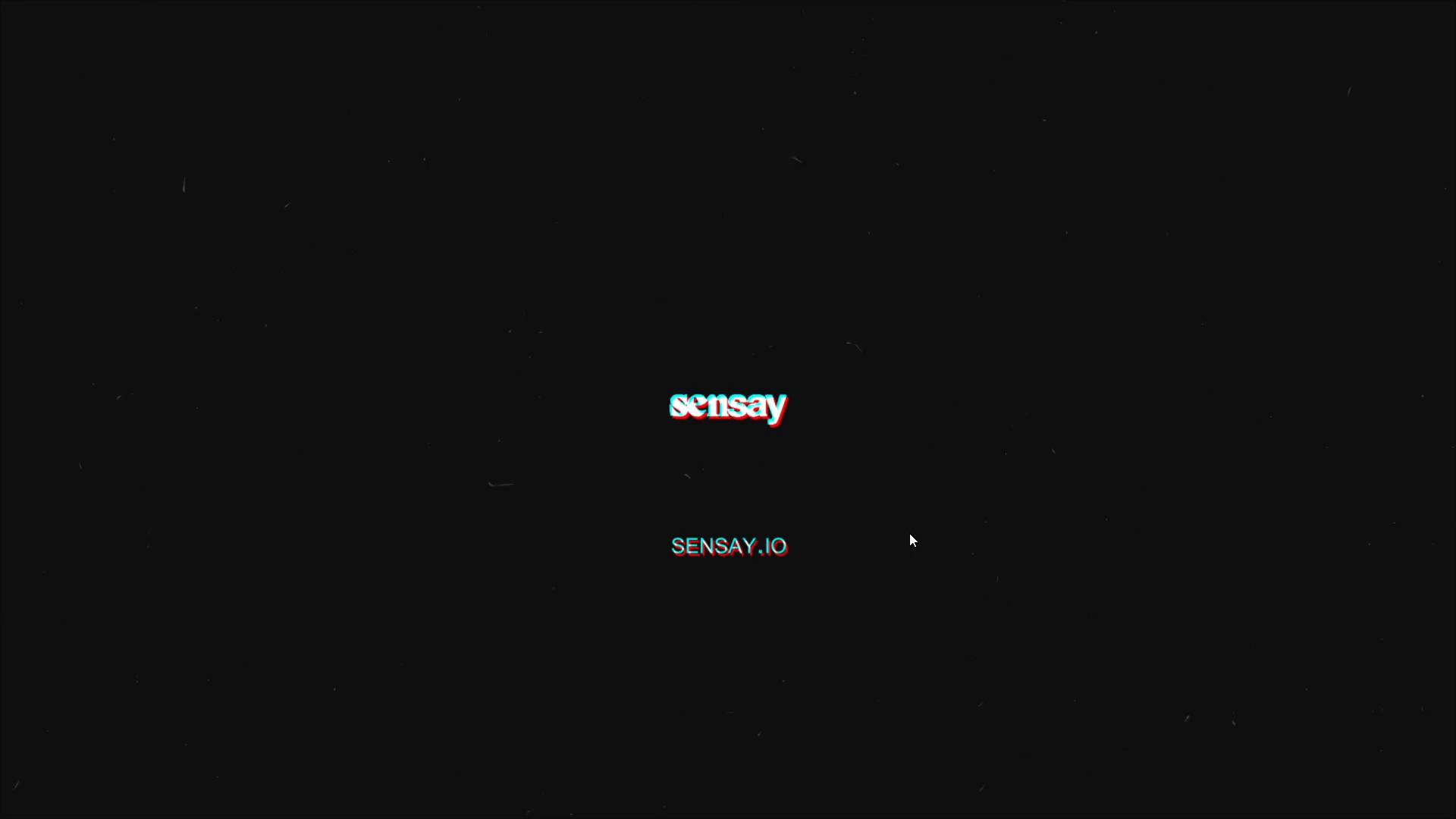 
key(Control+ControlLeft)
 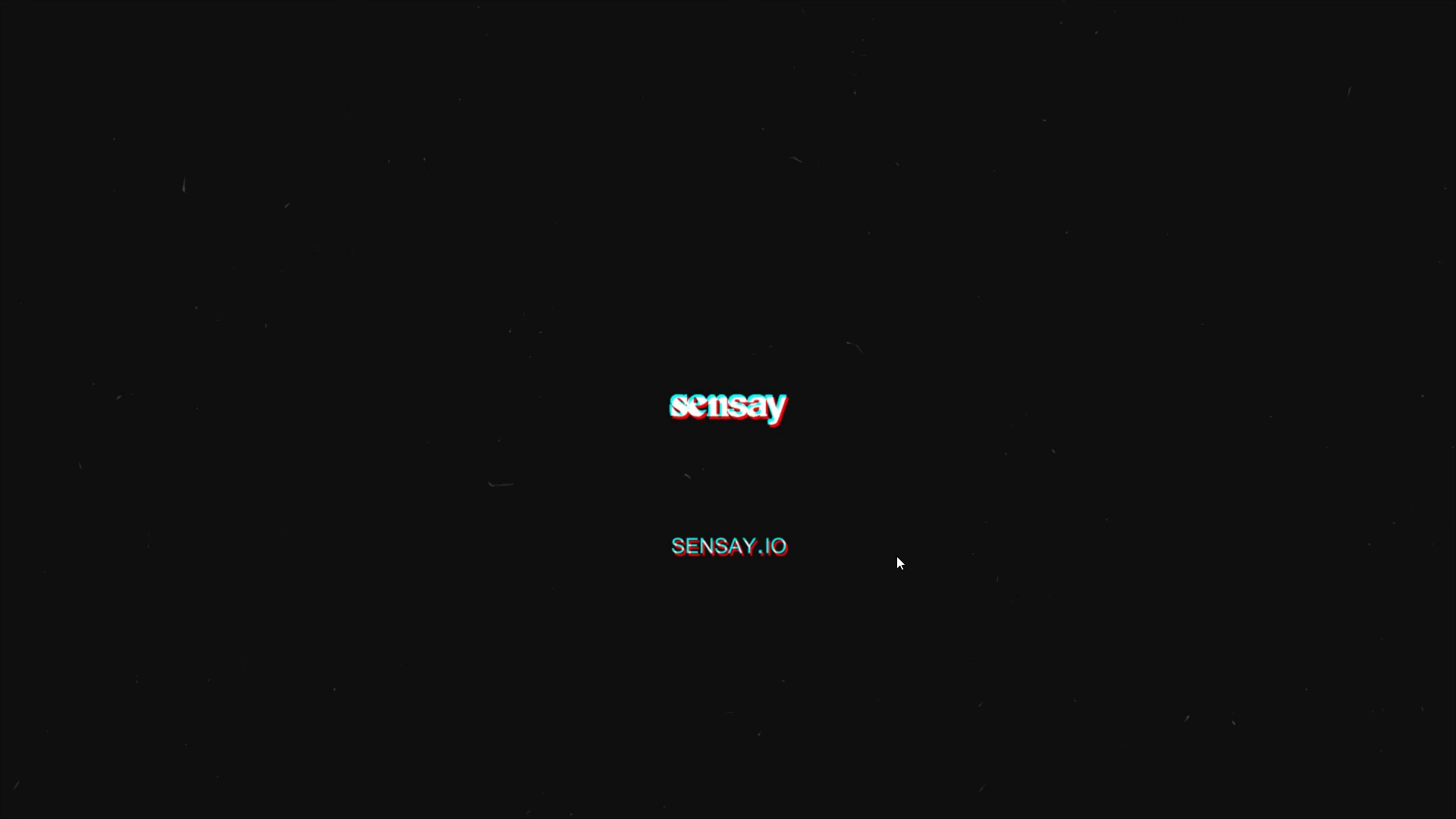 
hold_key(key=ControlLeft, duration=1.52)
 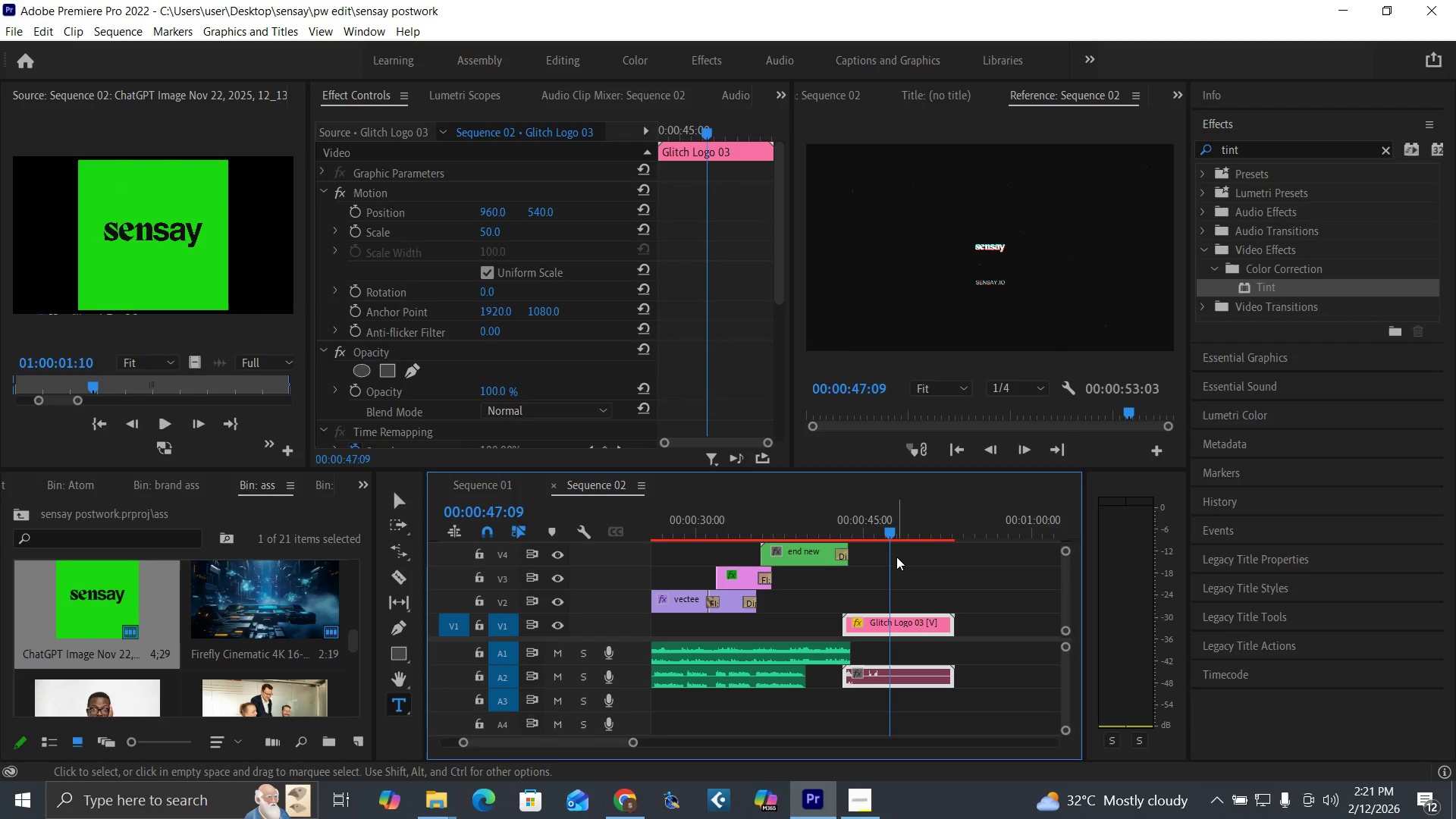 
key(Control+Backquote)
 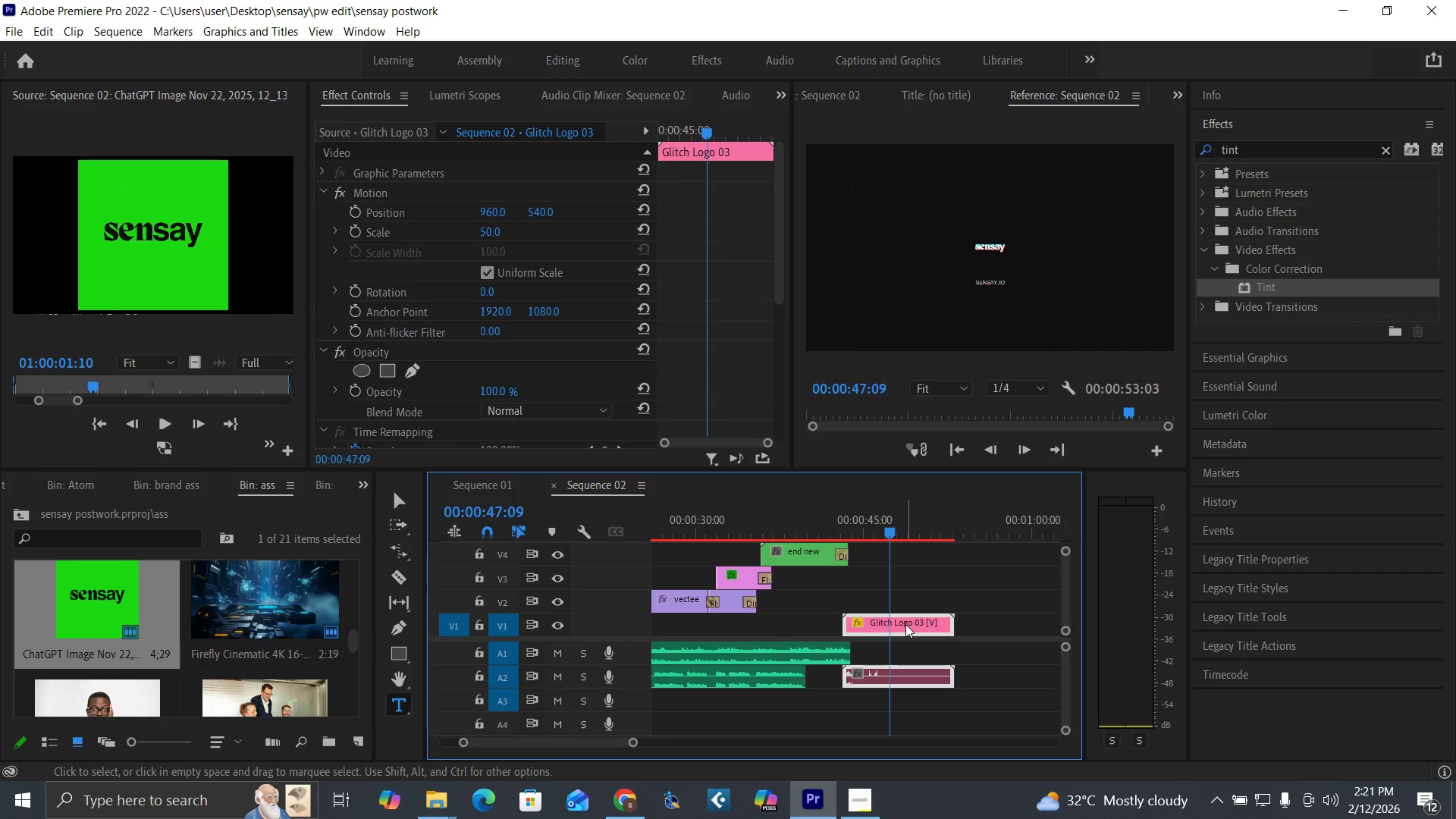 
left_click([905, 624])
 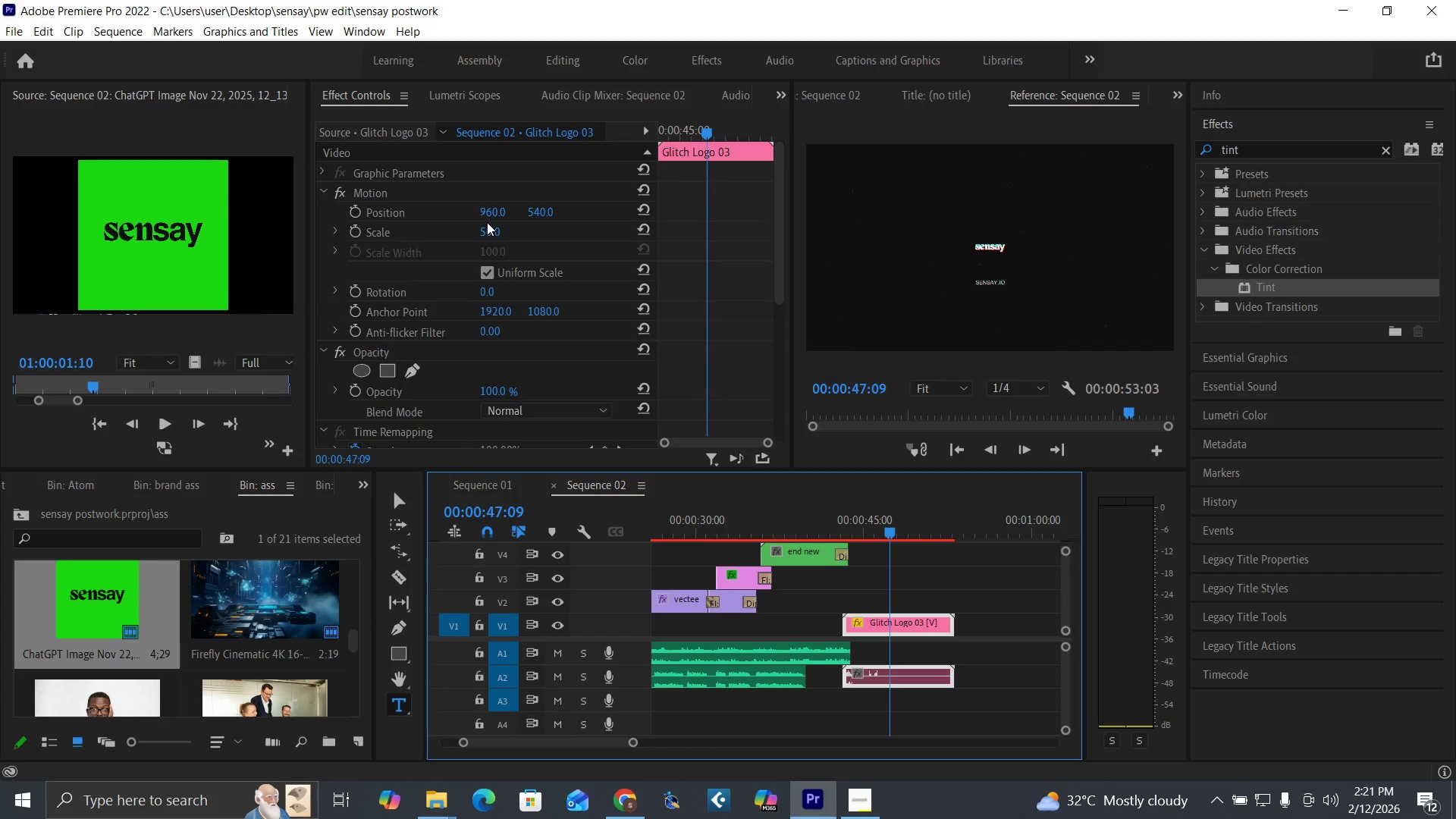 
left_click_drag(start_coordinate=[485, 226], to_coordinate=[540, 231])
 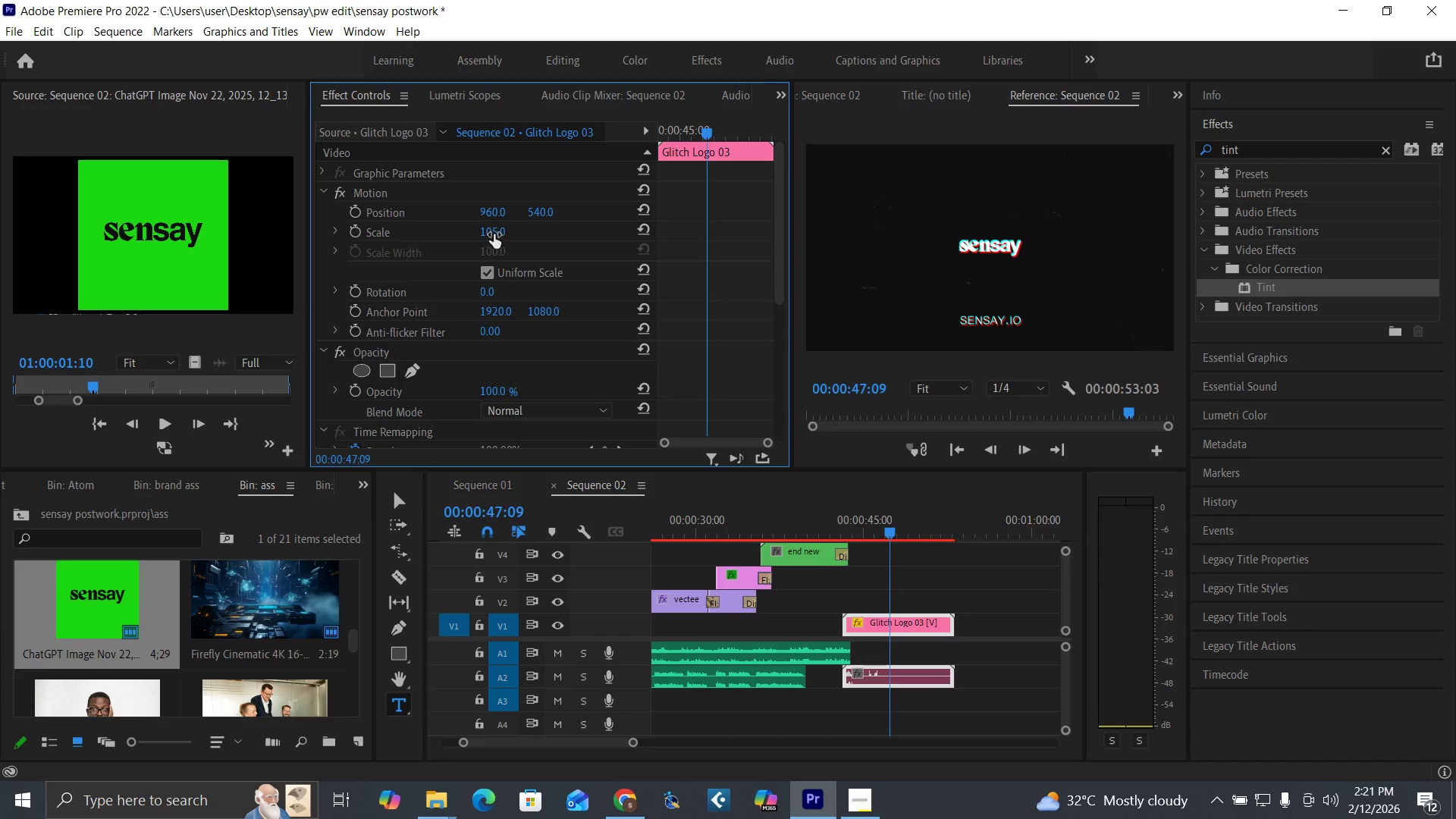 
wait(5.72)
 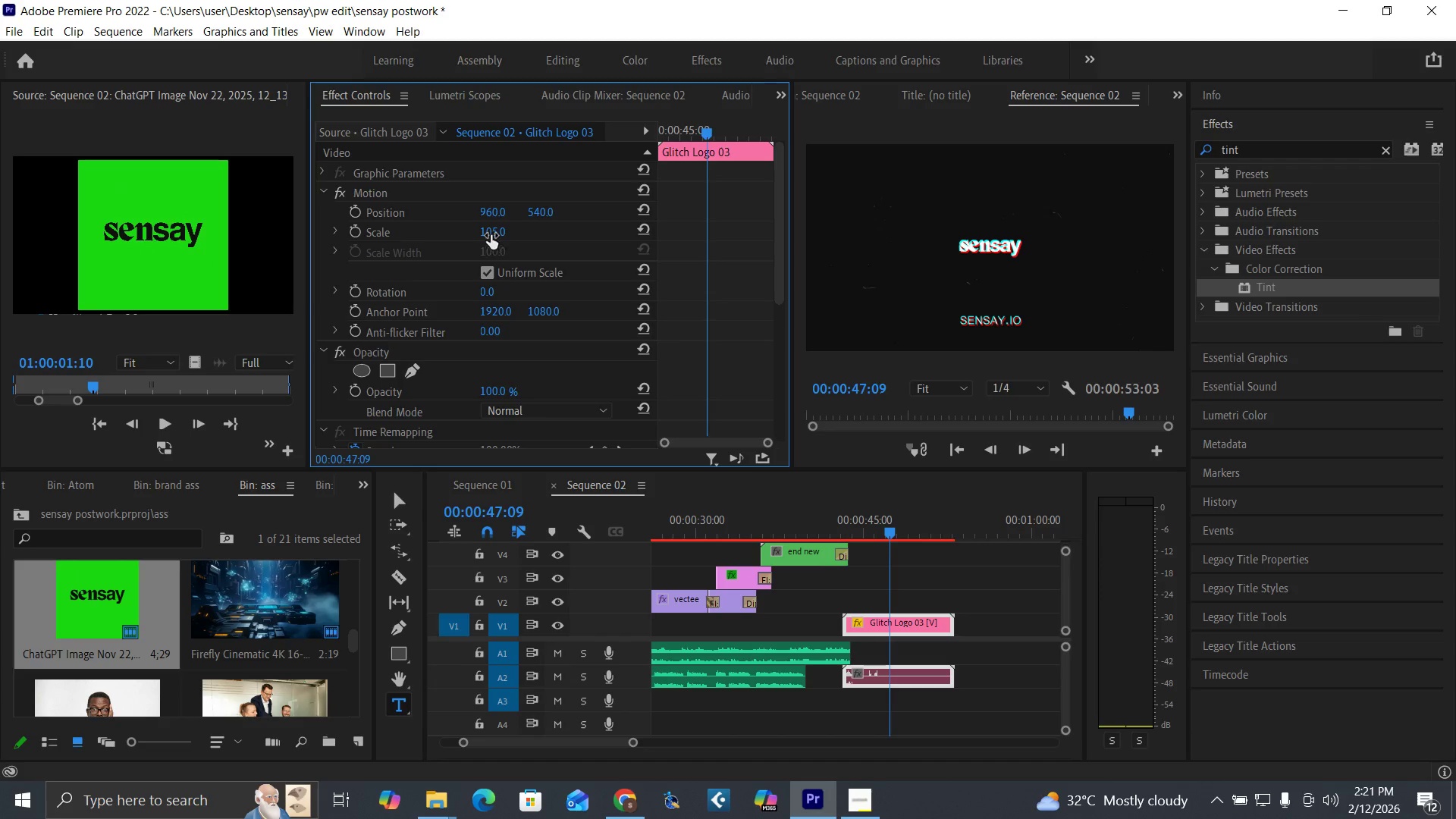 
left_click([494, 234])
 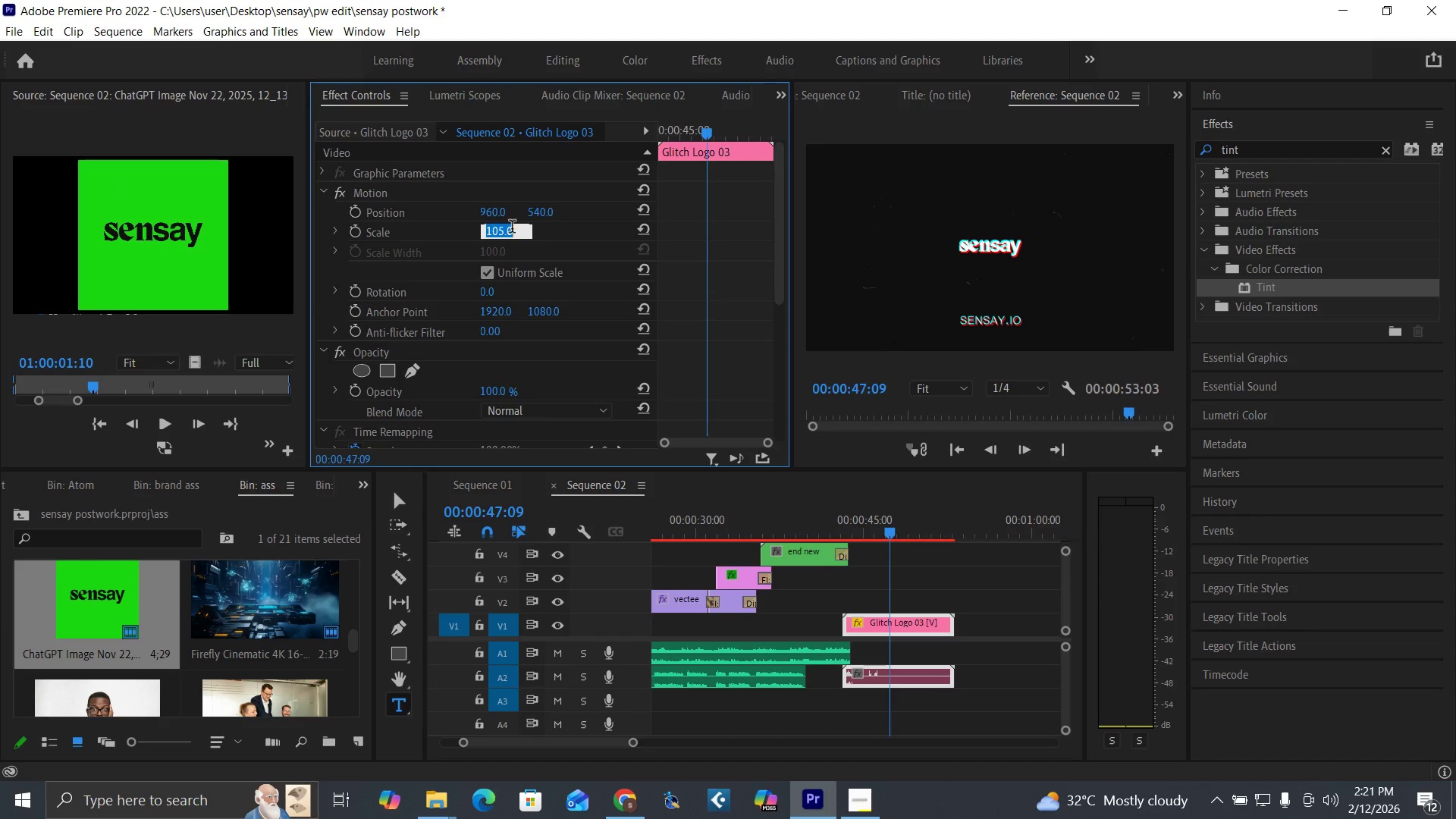 
type(100)
 